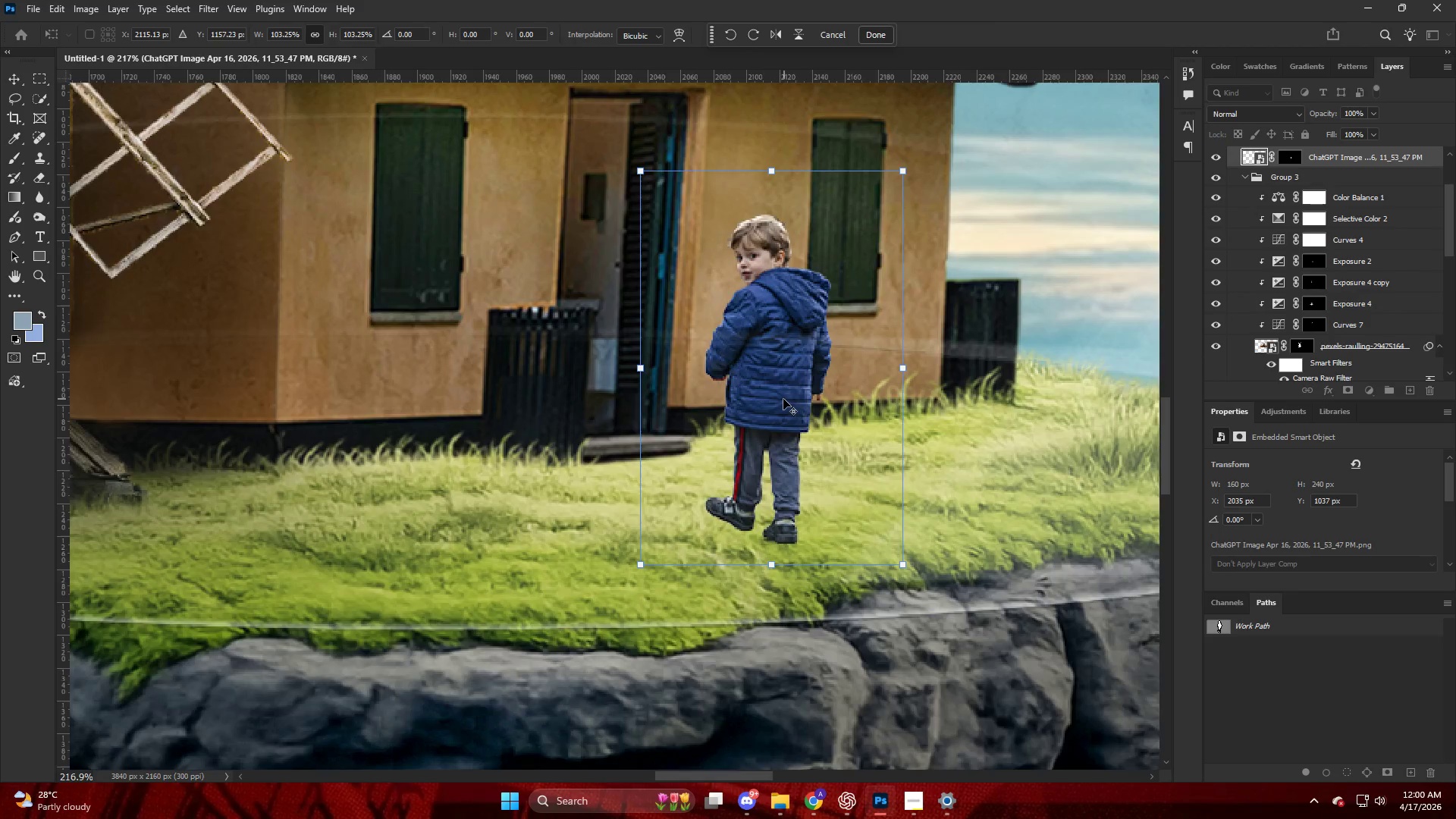 
scroll: coordinate [783, 399], scroll_direction: down, amount: 5.0
 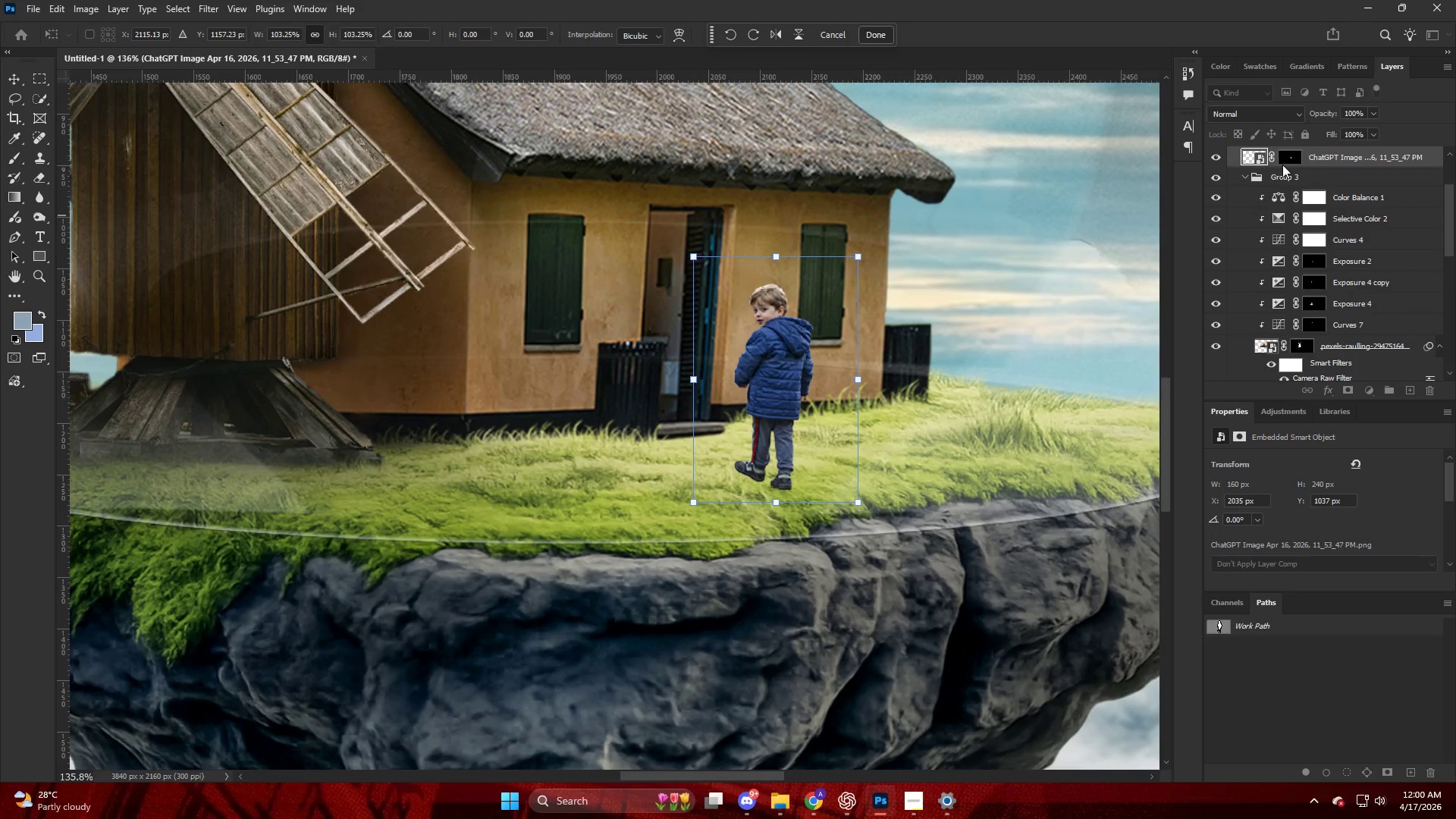 
left_click([1293, 157])
 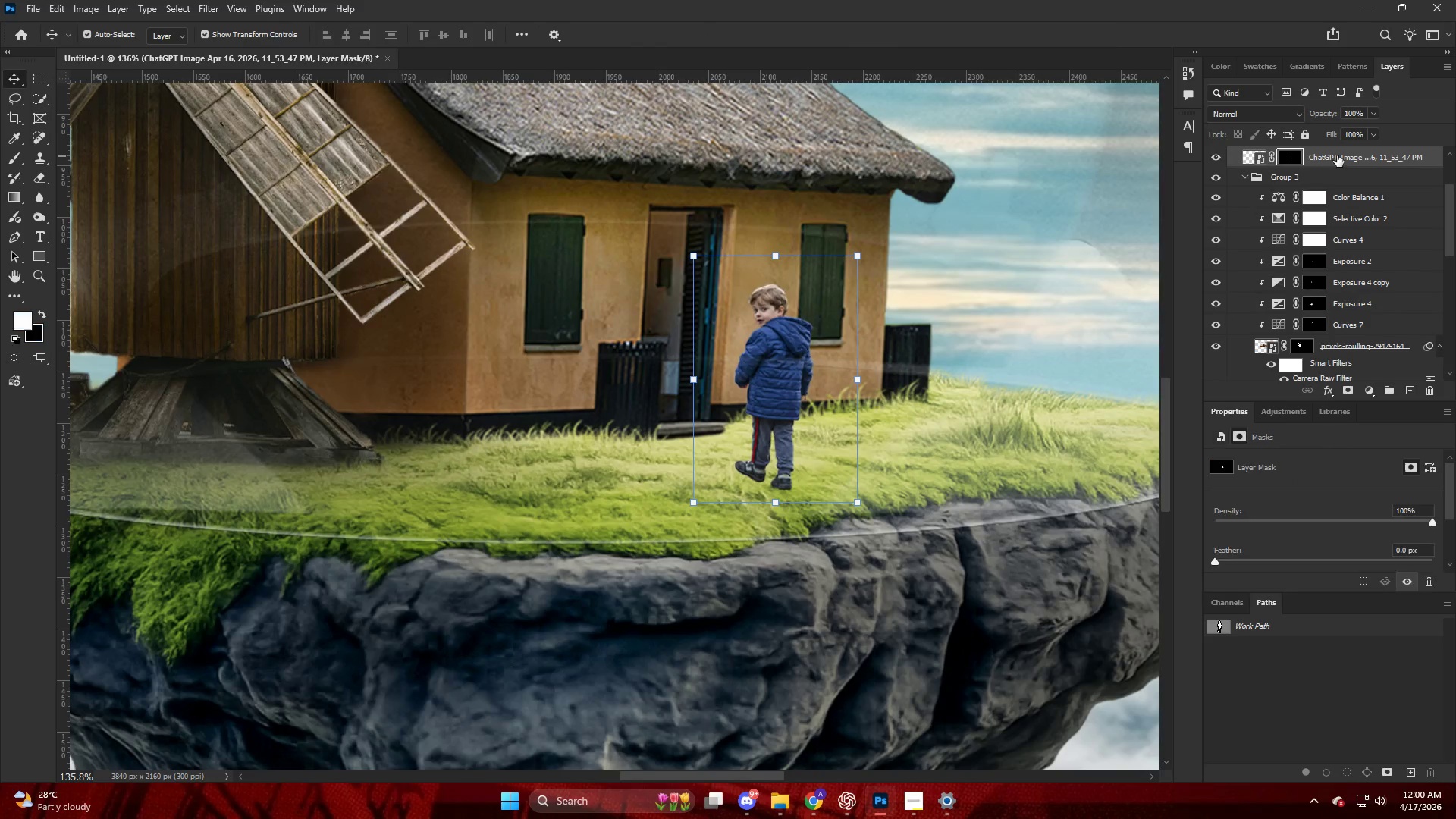 
left_click_drag(start_coordinate=[1337, 155], to_coordinate=[1333, 183])
 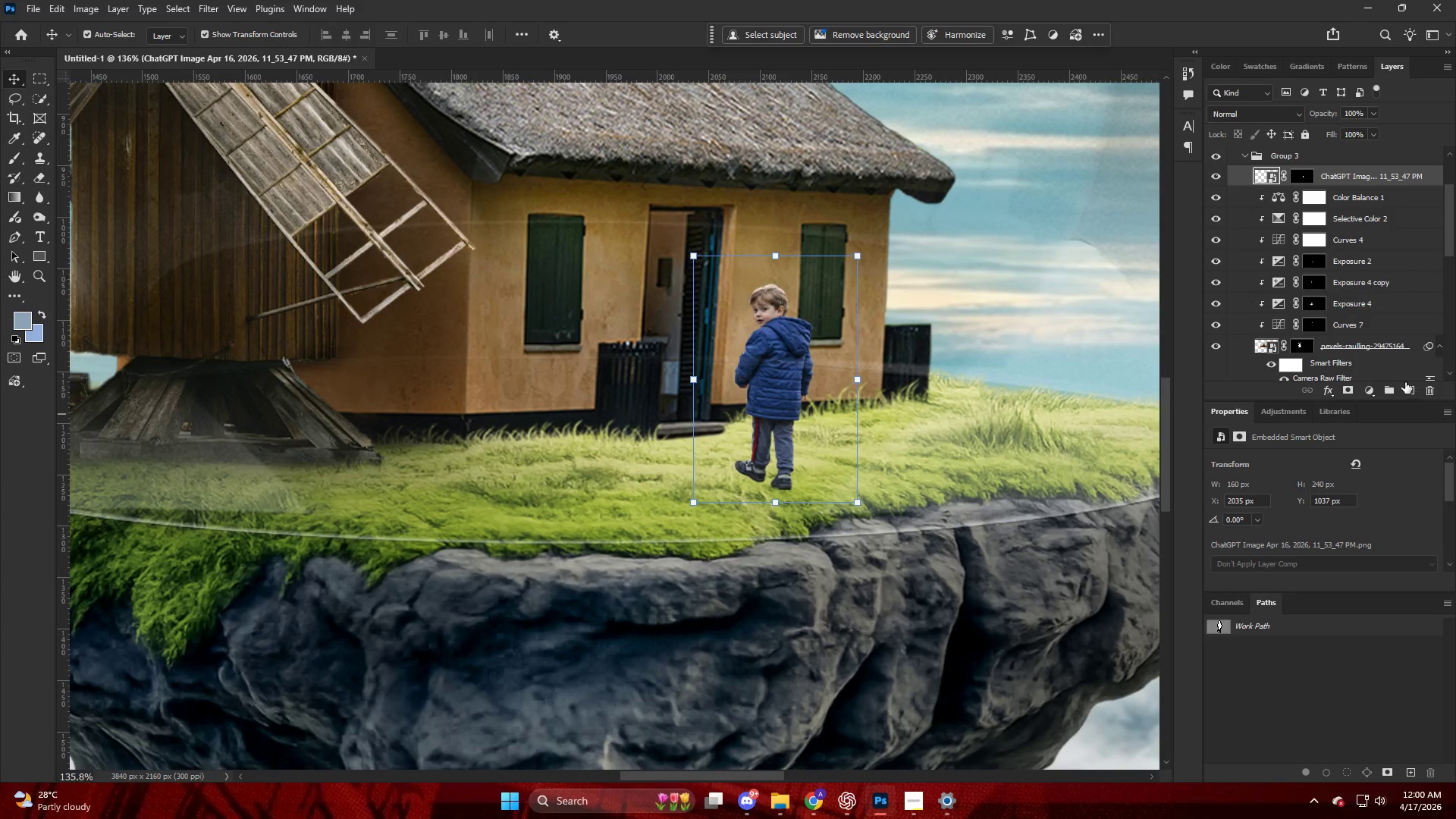 
left_click([1351, 389])
 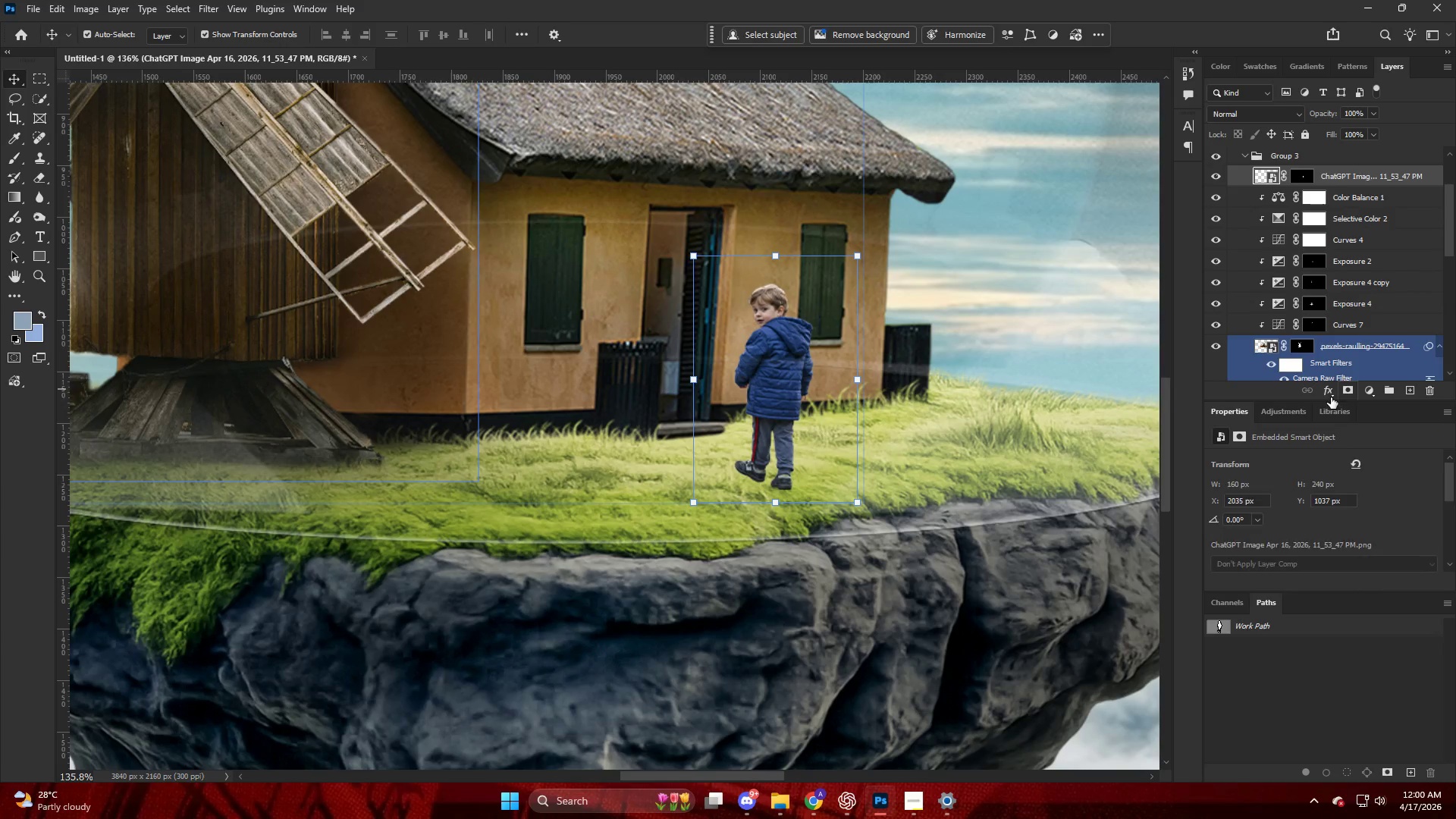 
hold_key(key=AltLeft, duration=1.16)
 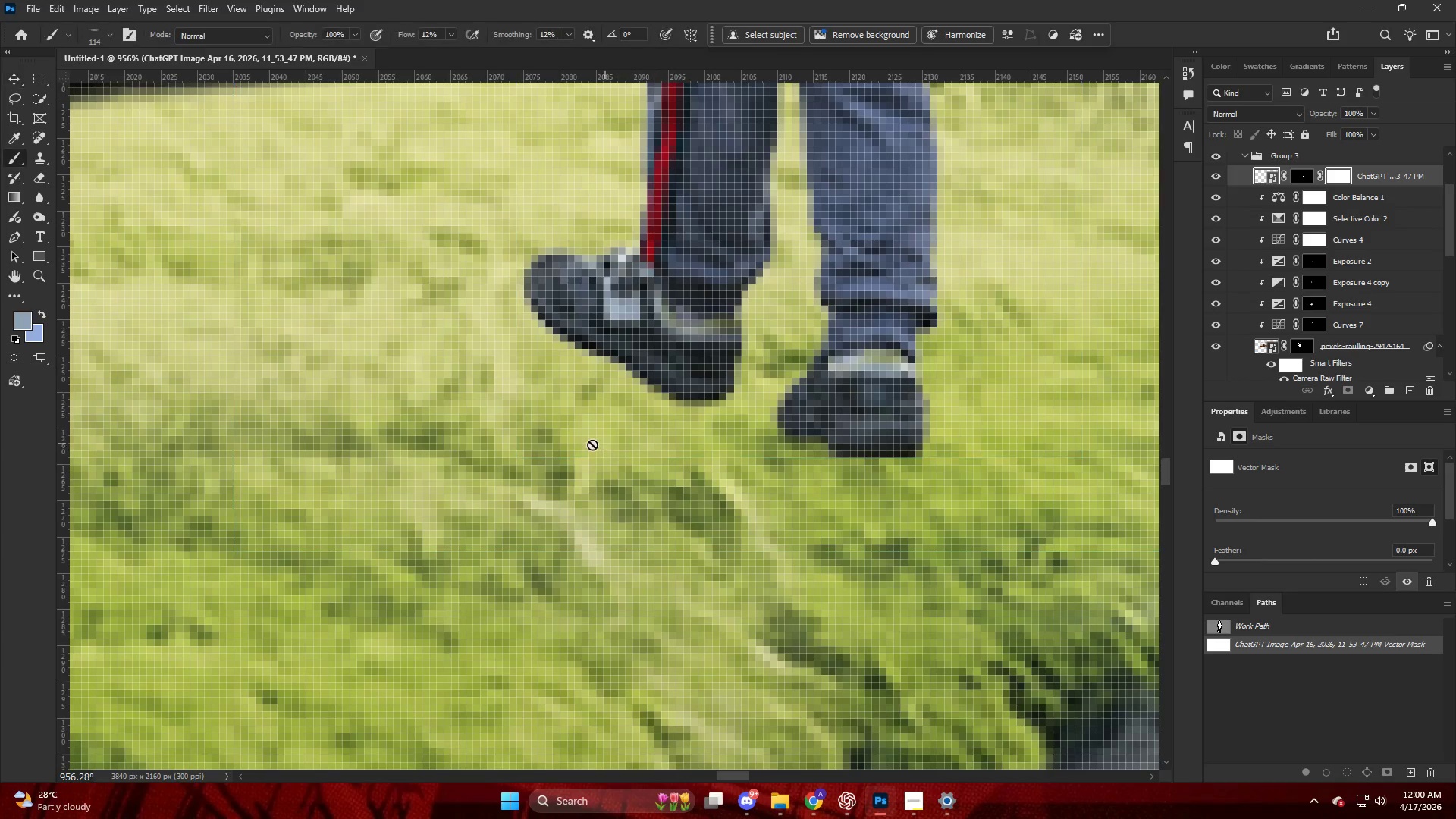 
key(B)
 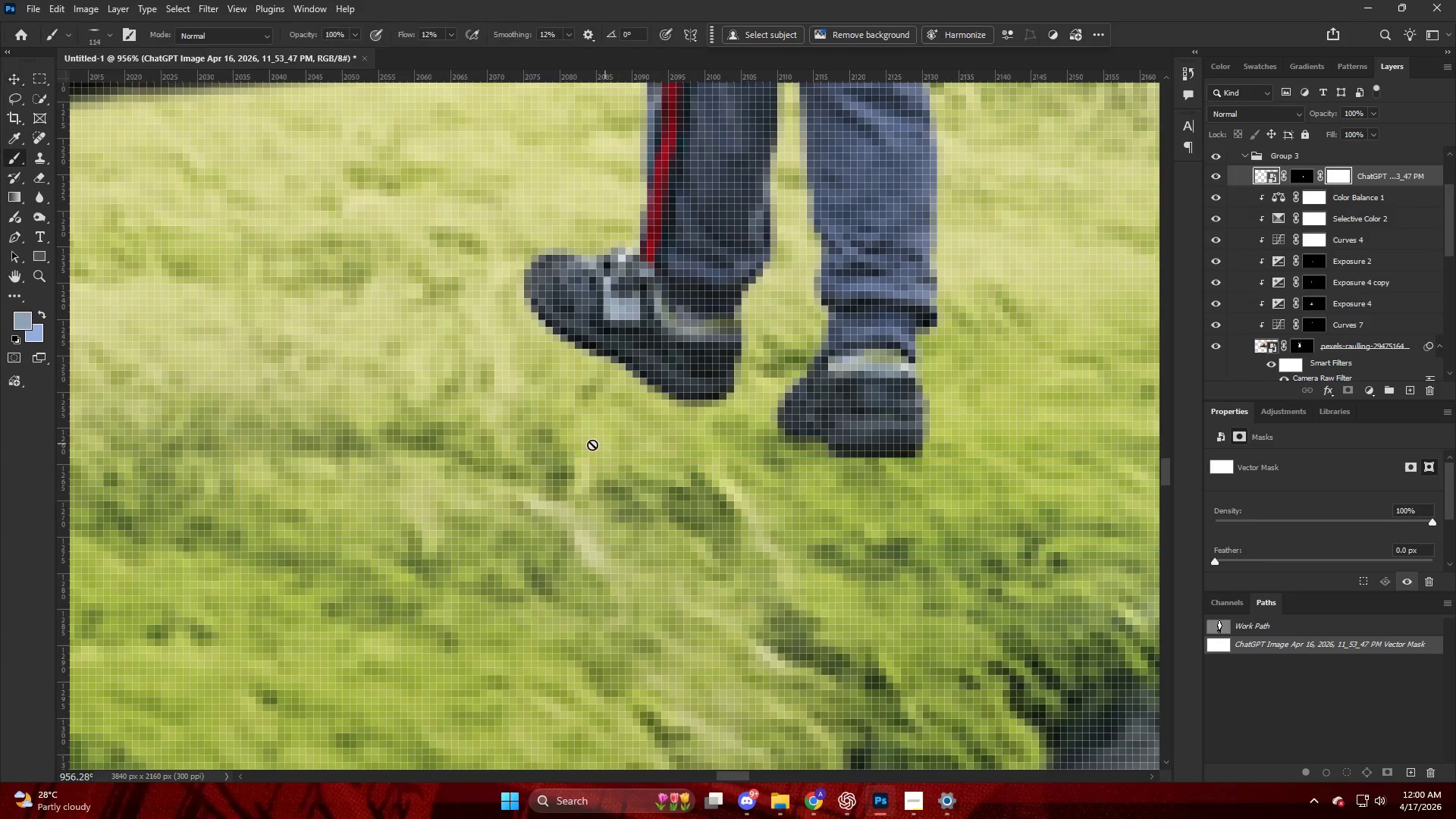 
key(Alt+AltLeft)
 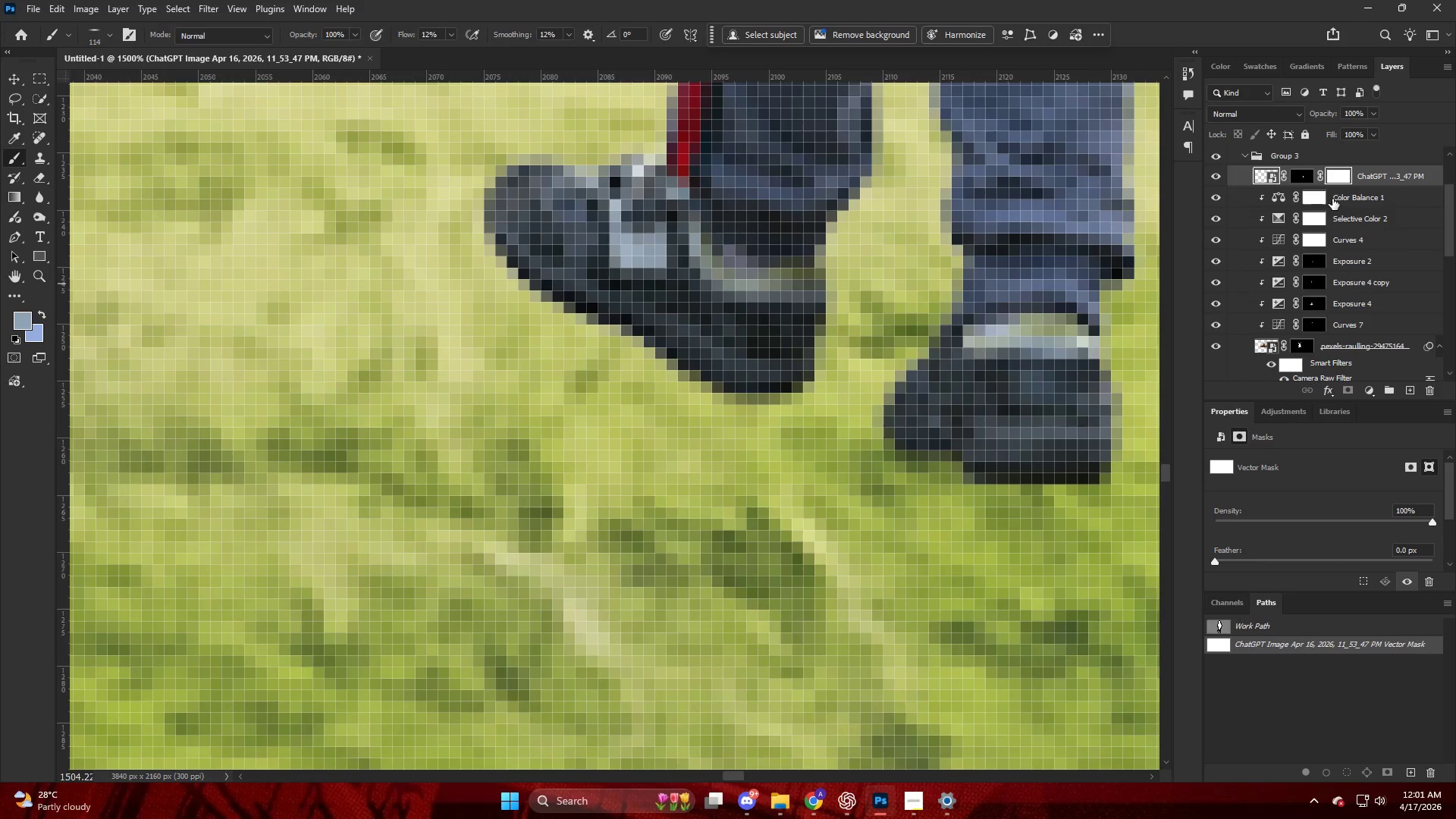 
scroll: coordinate [592, 444], scroll_direction: up, amount: 22.0
 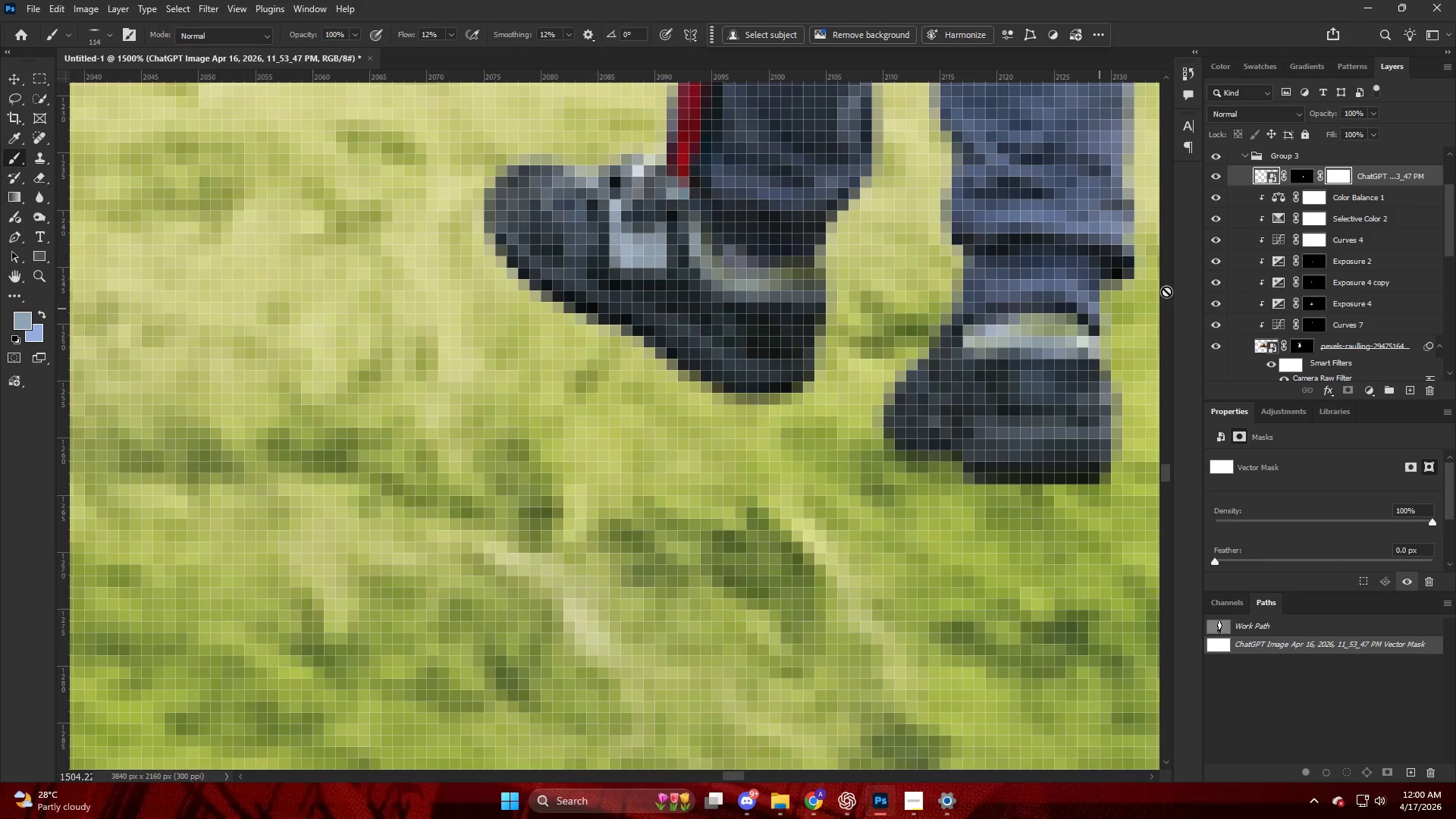 
key(Control+ControlLeft)
 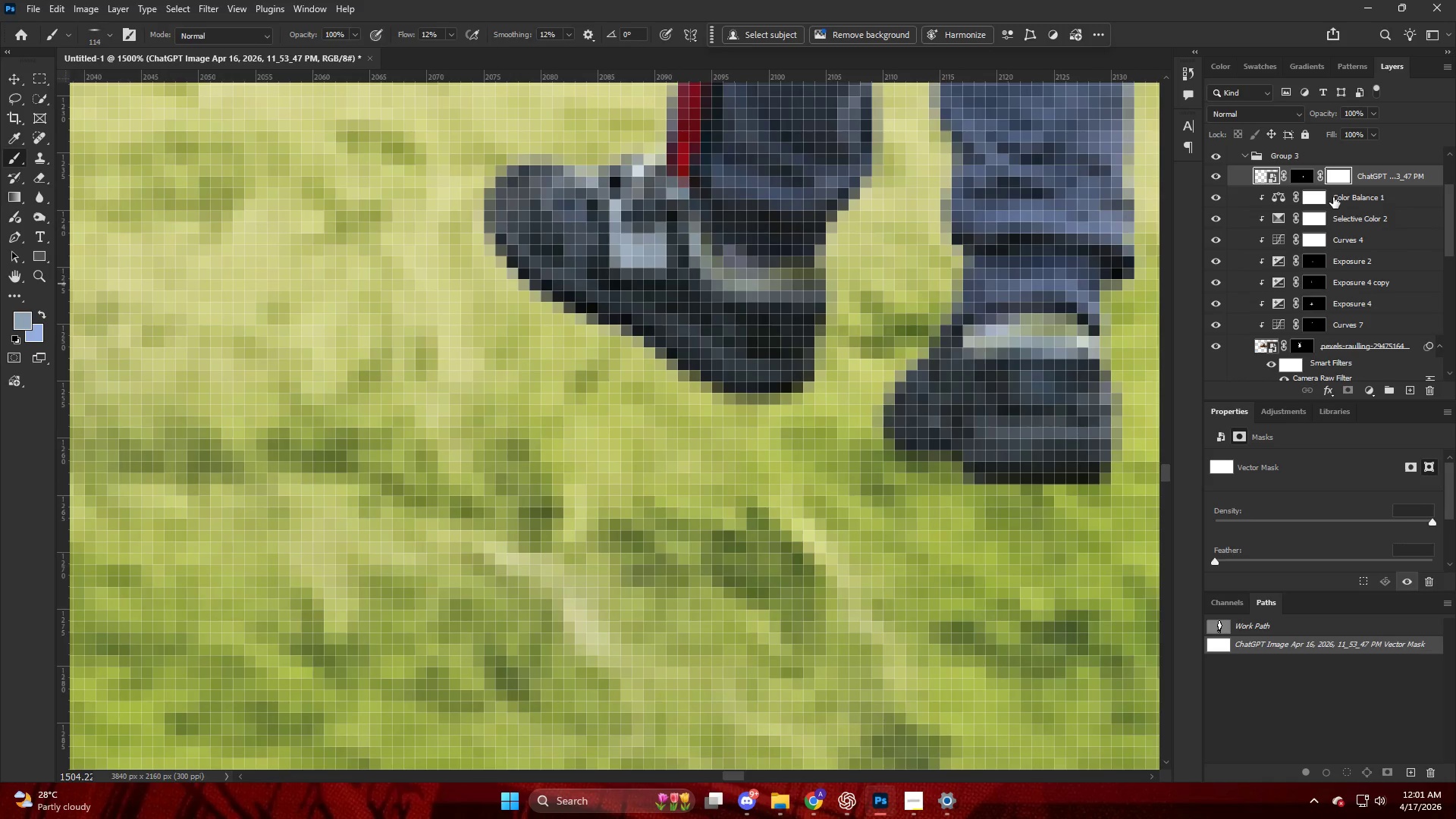 
key(Control+Z)
 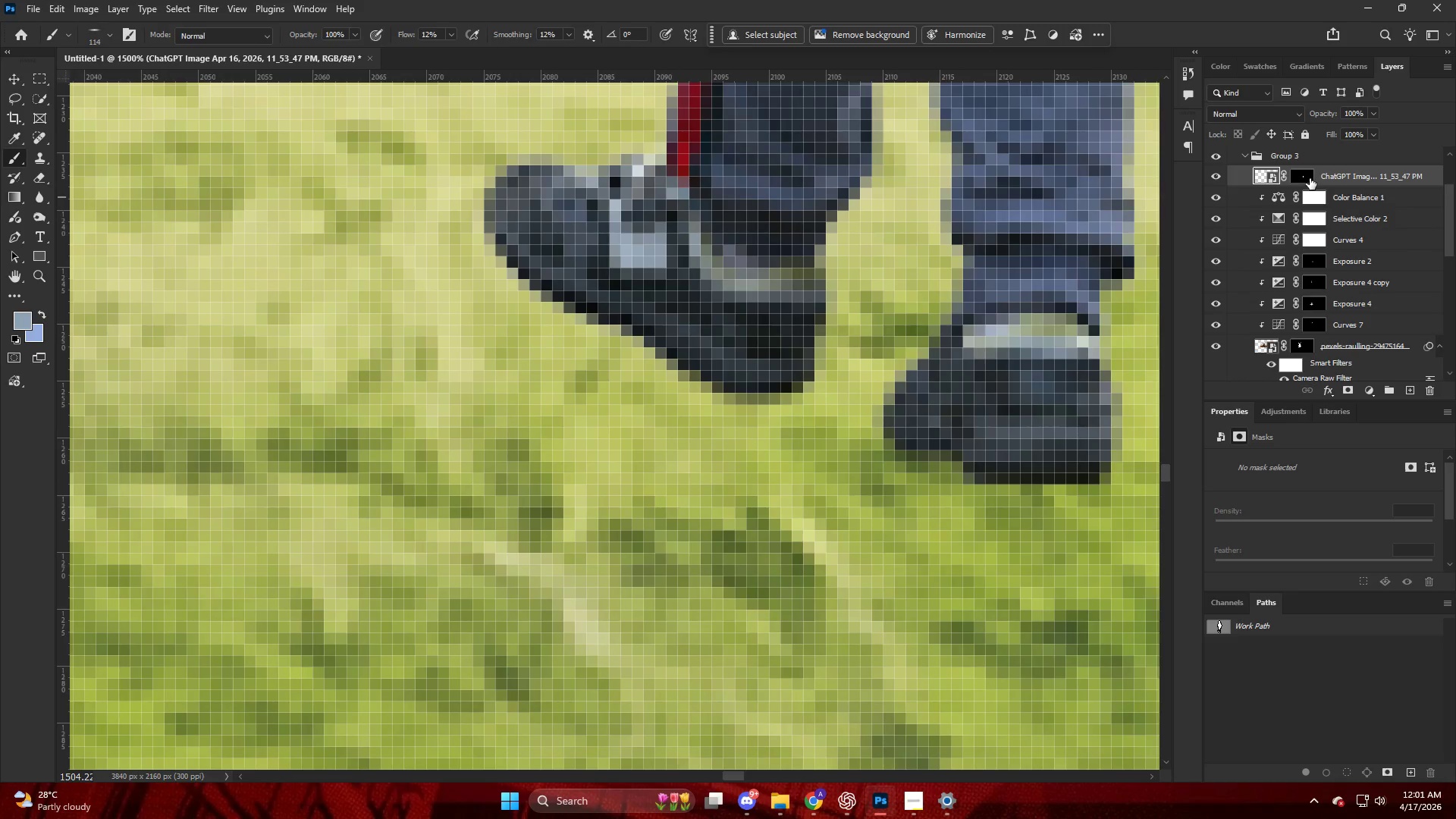 
left_click([1309, 177])
 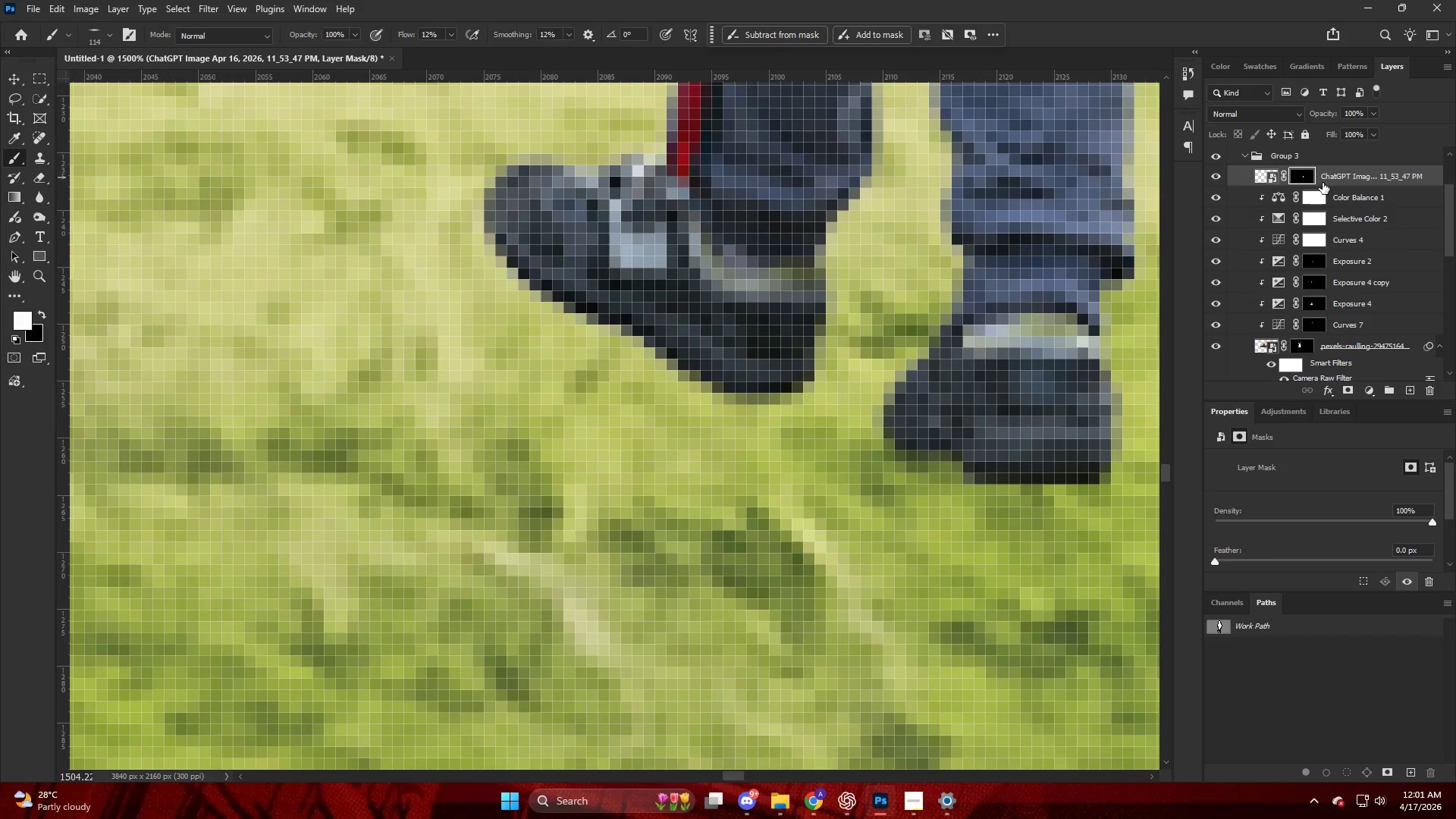 
key(B)
 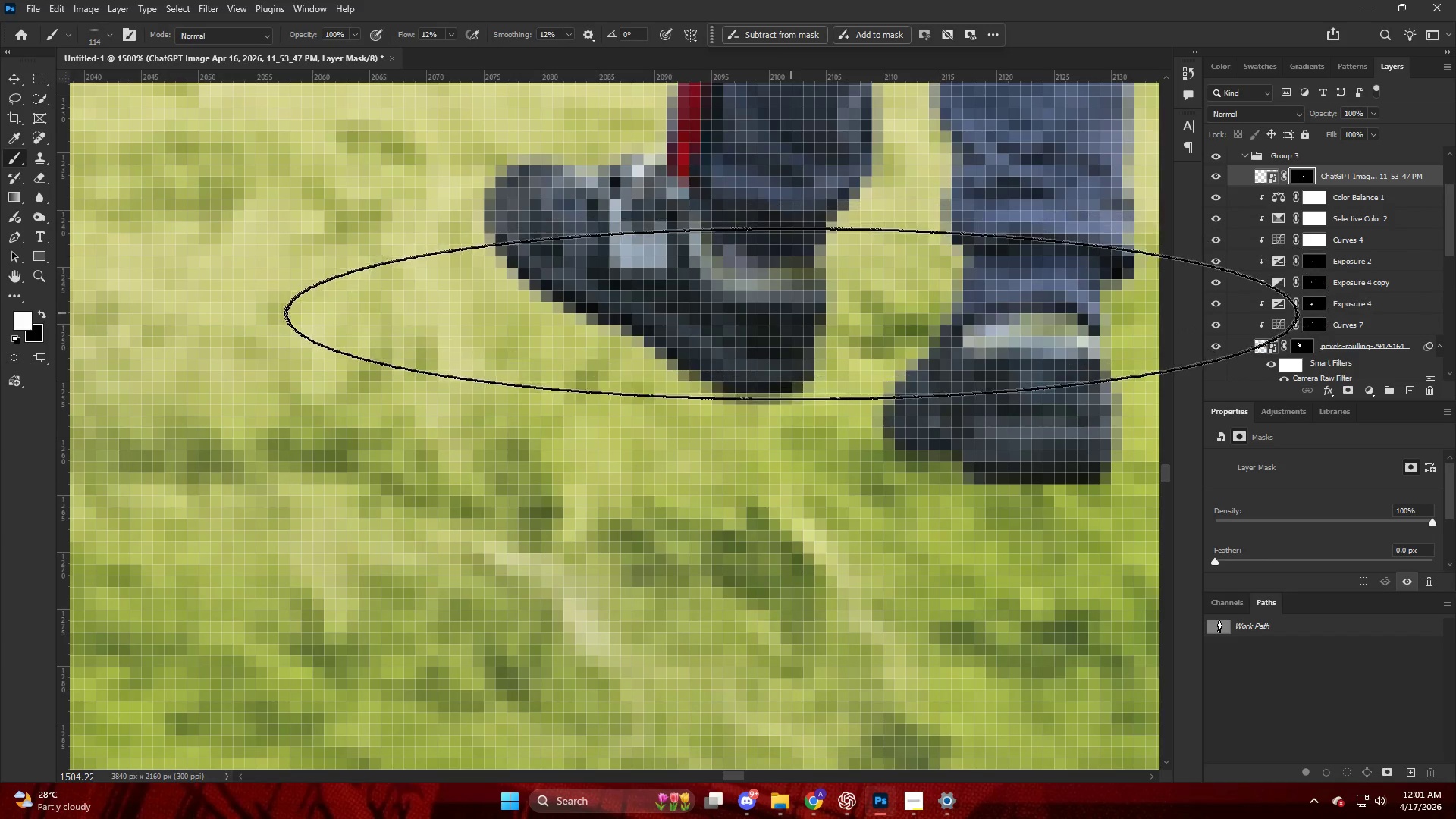 
key(Alt+AltLeft)
 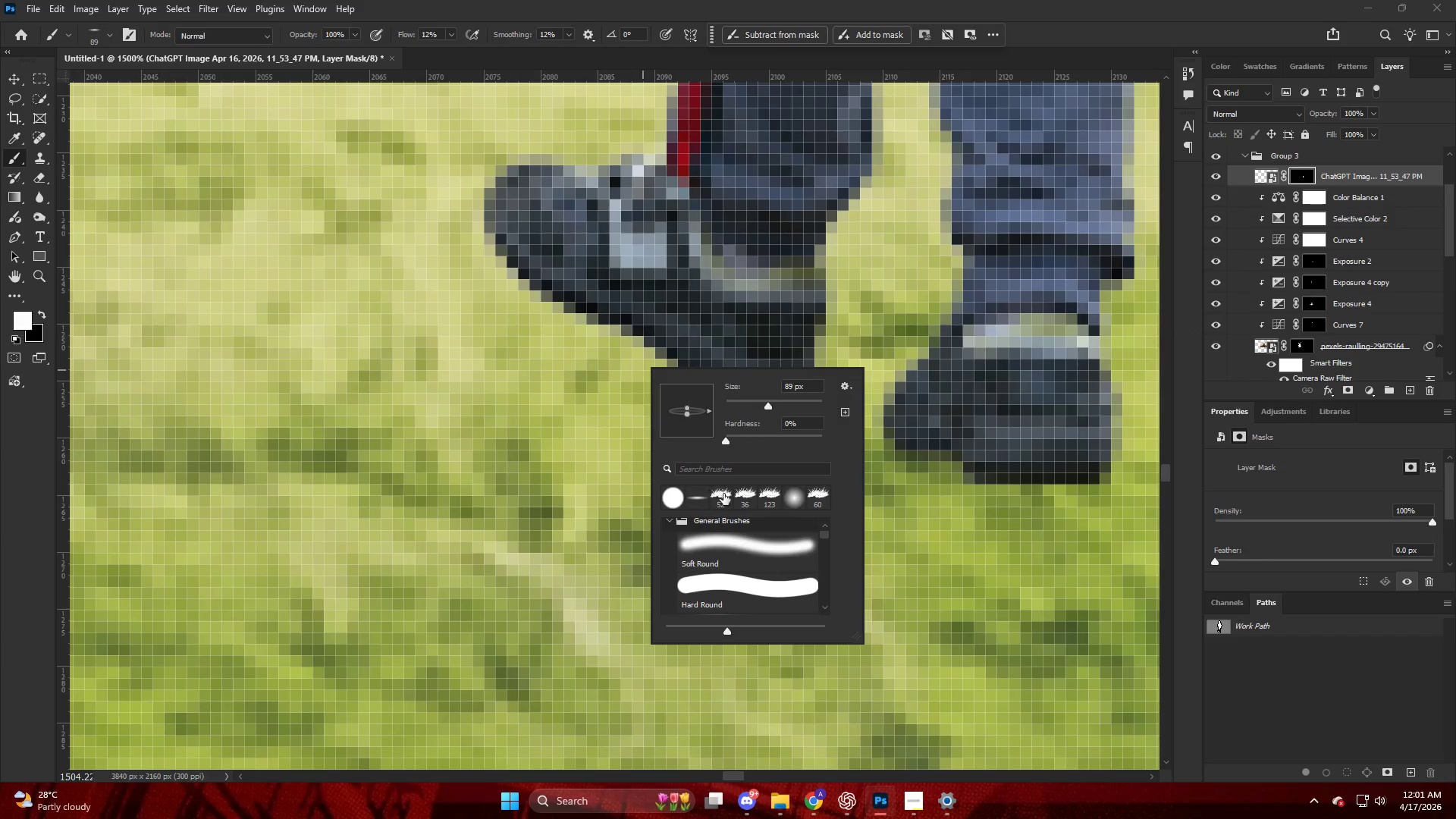 
left_click([729, 500])
 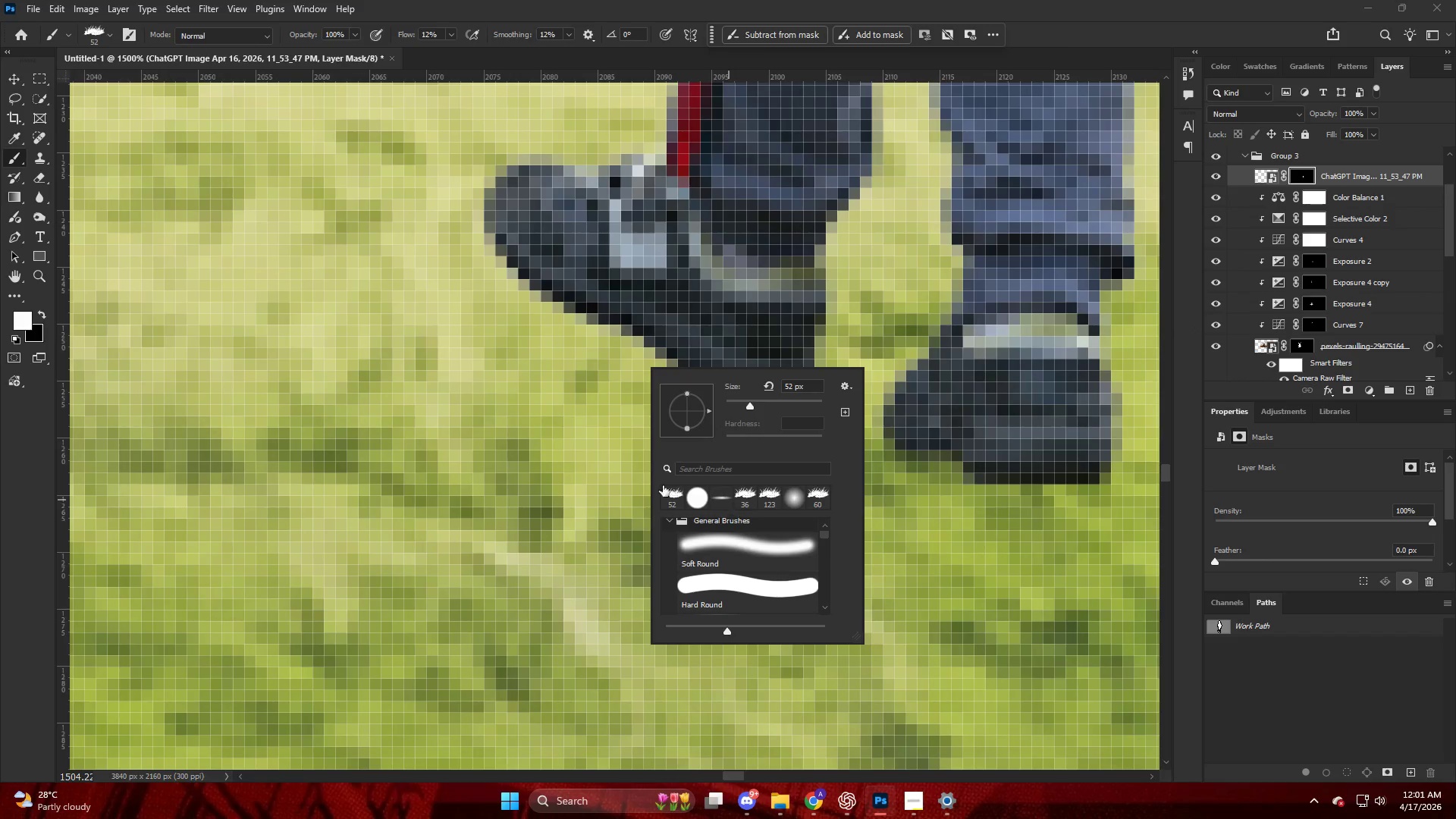 
hold_key(key=AltLeft, duration=0.55)
 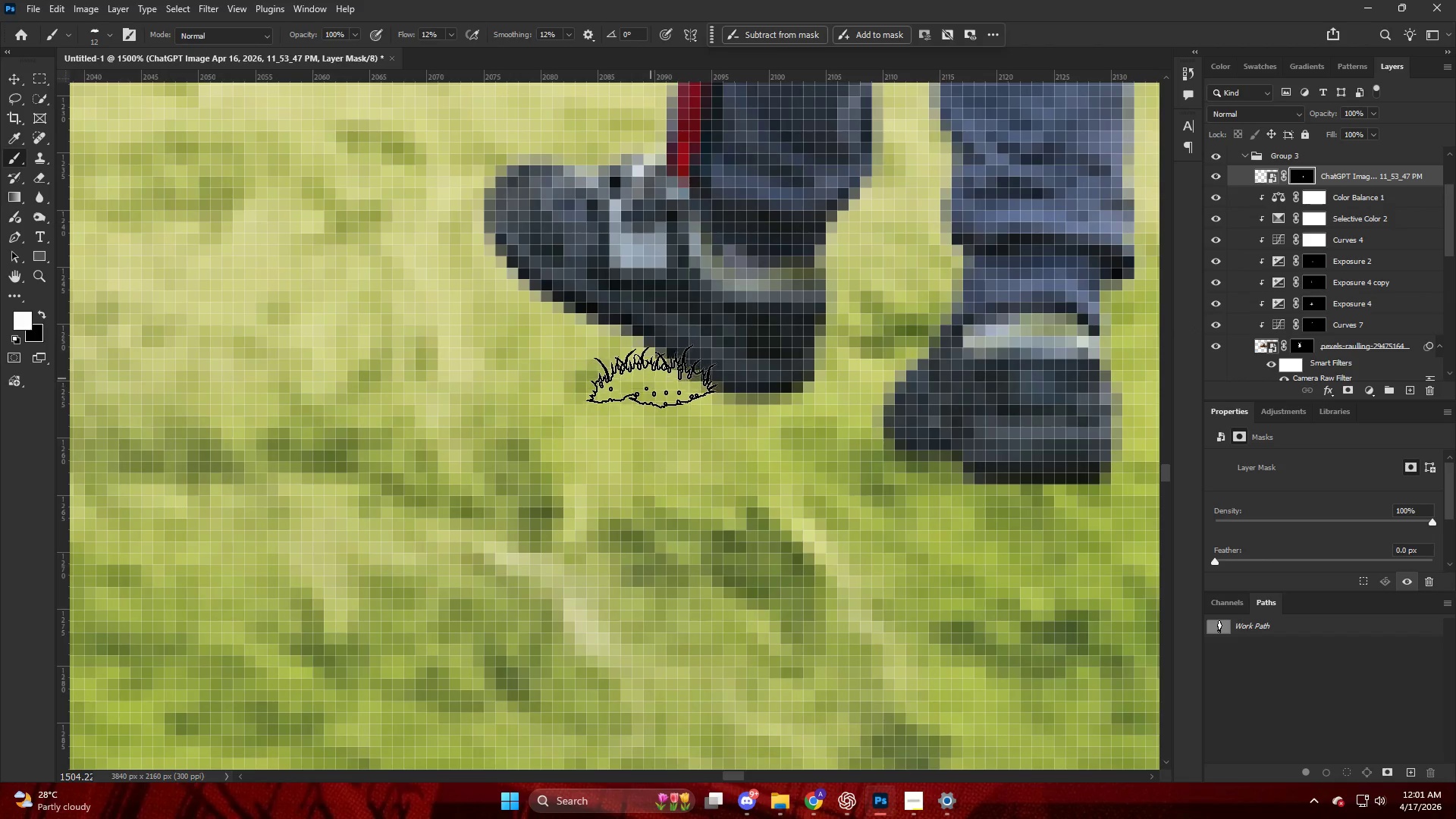 
hold_key(key=AltLeft, duration=0.45)
 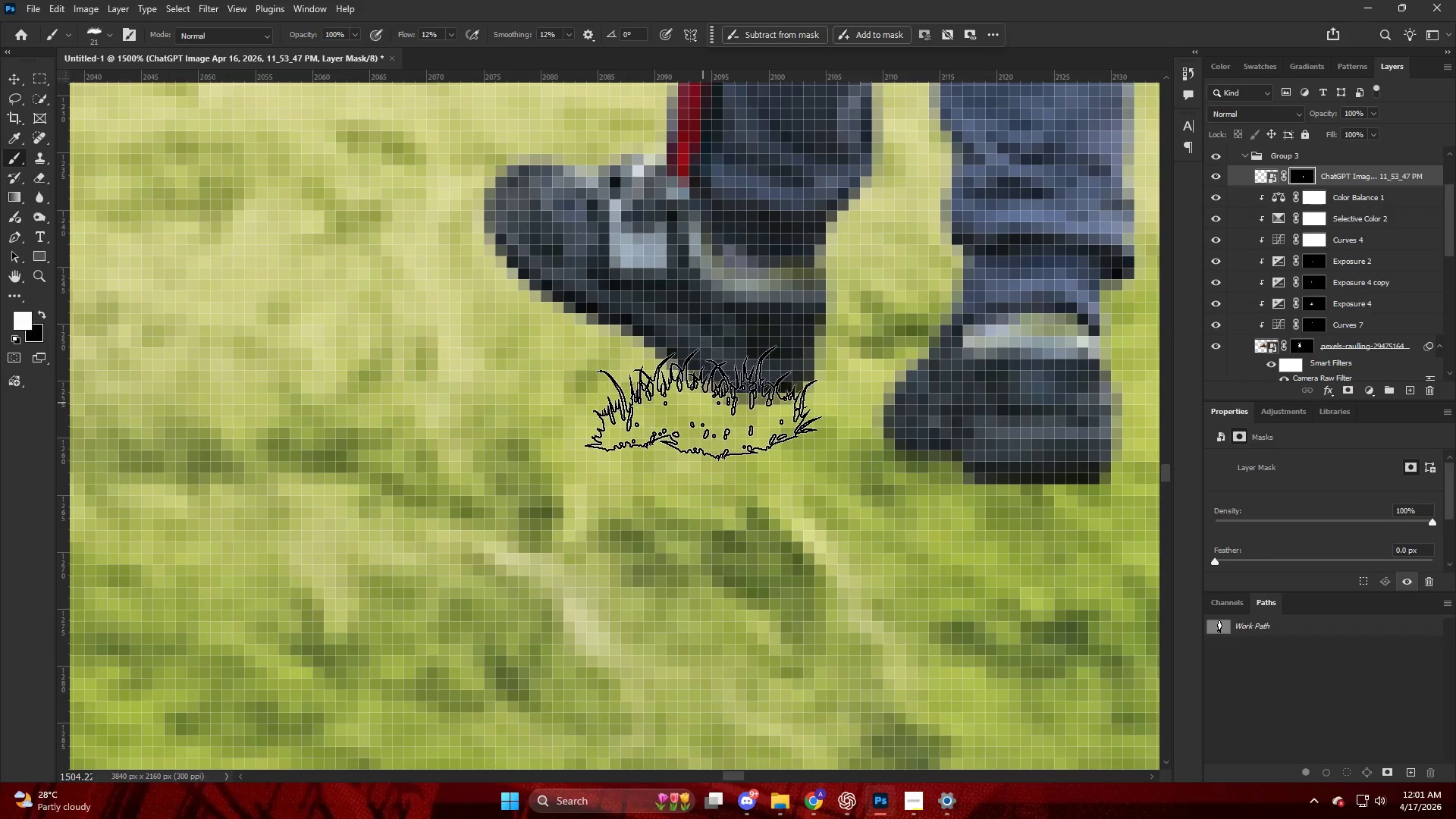 
left_click([703, 403])
 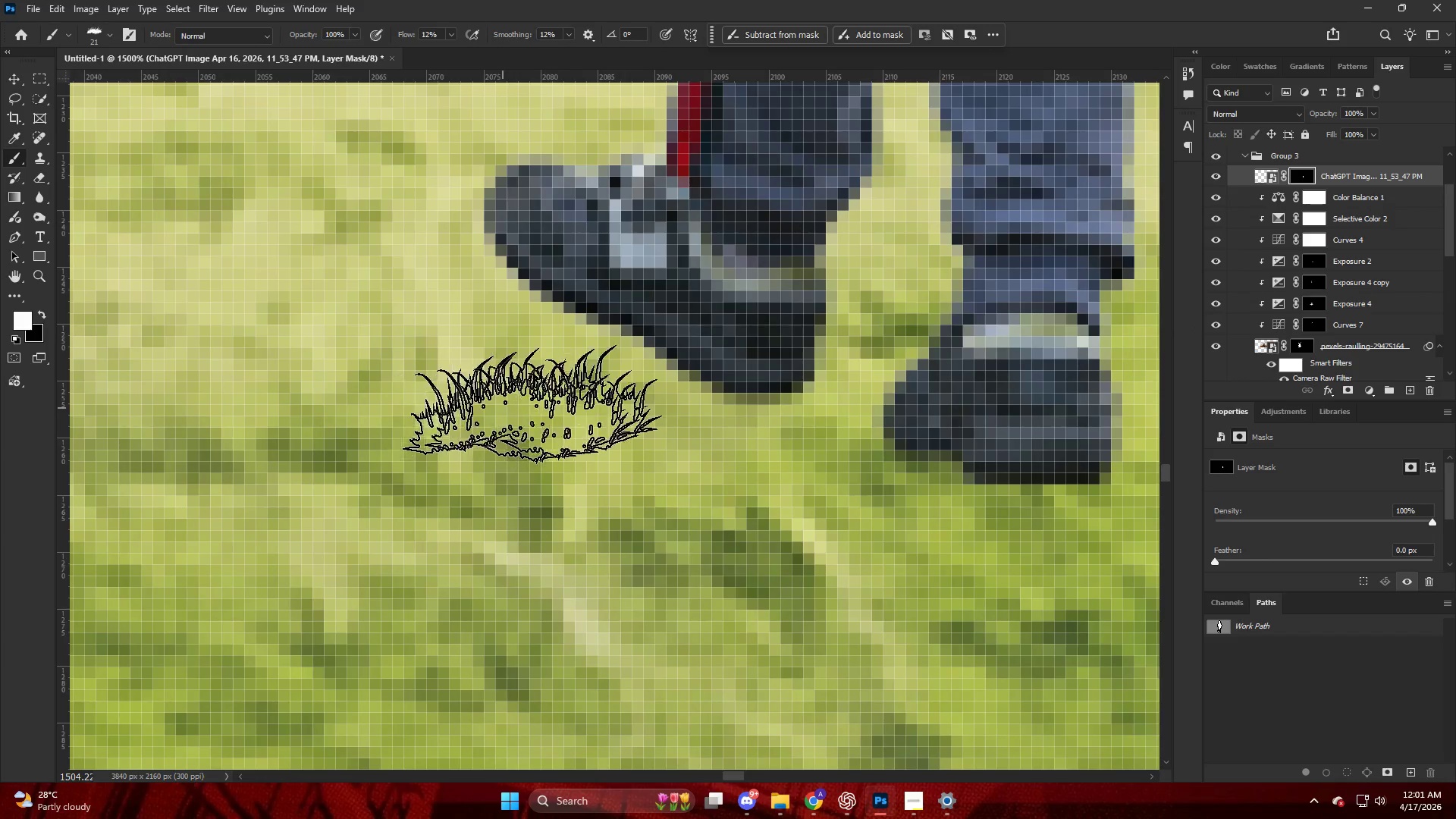 
key(Control+ControlLeft)
 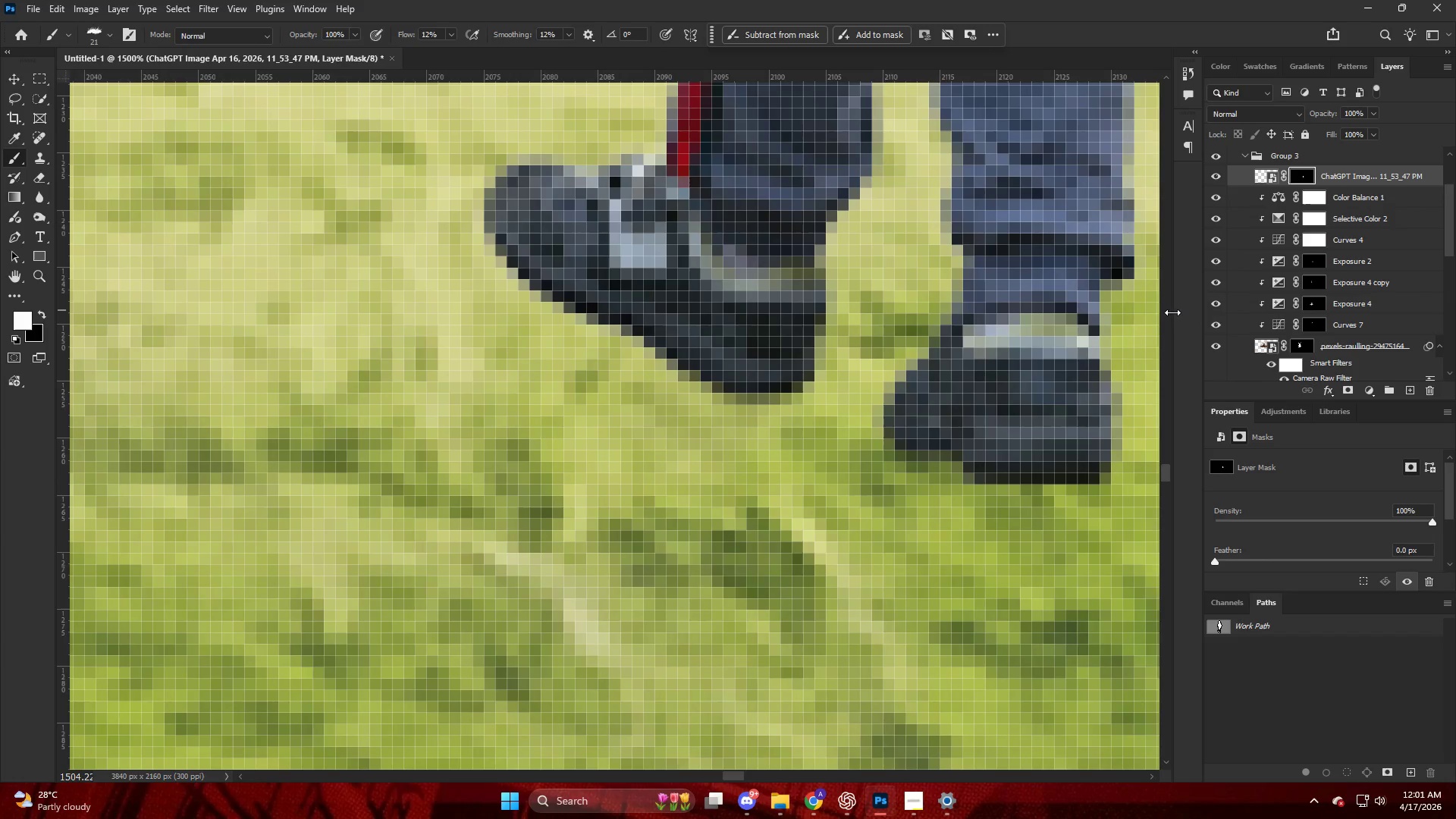 
key(Control+Z)
 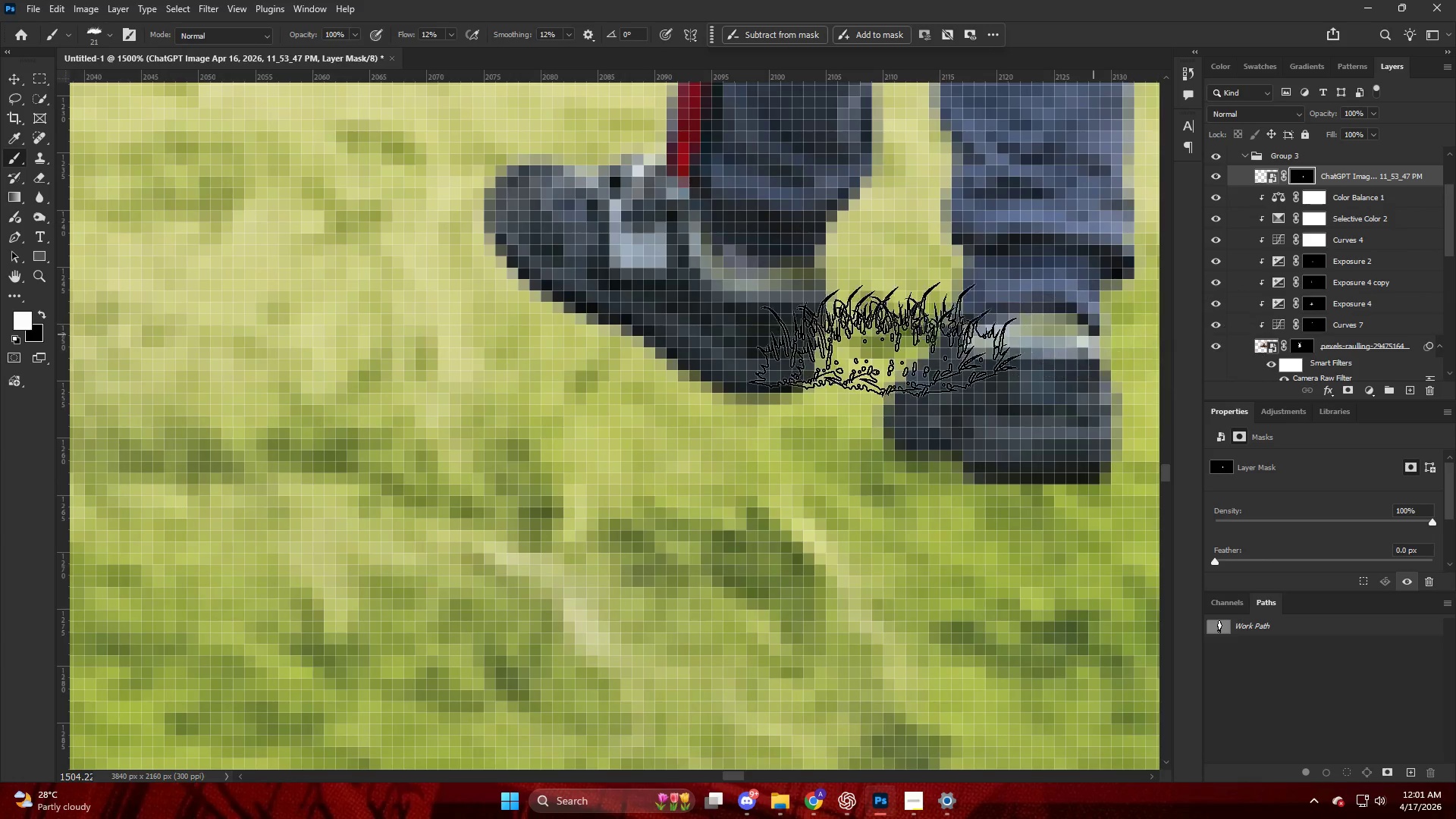 
key(X)
 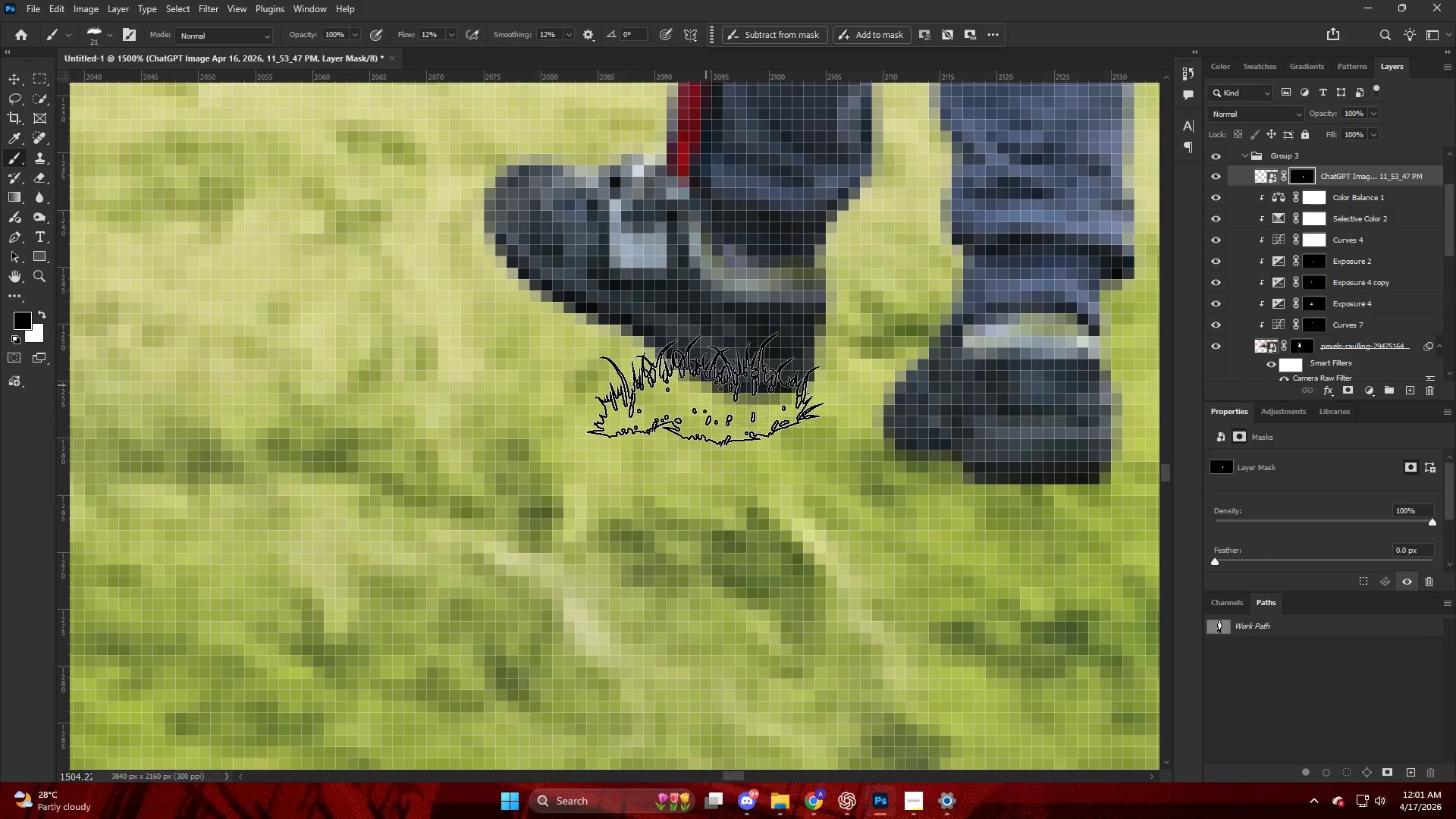 
left_click([705, 389])
 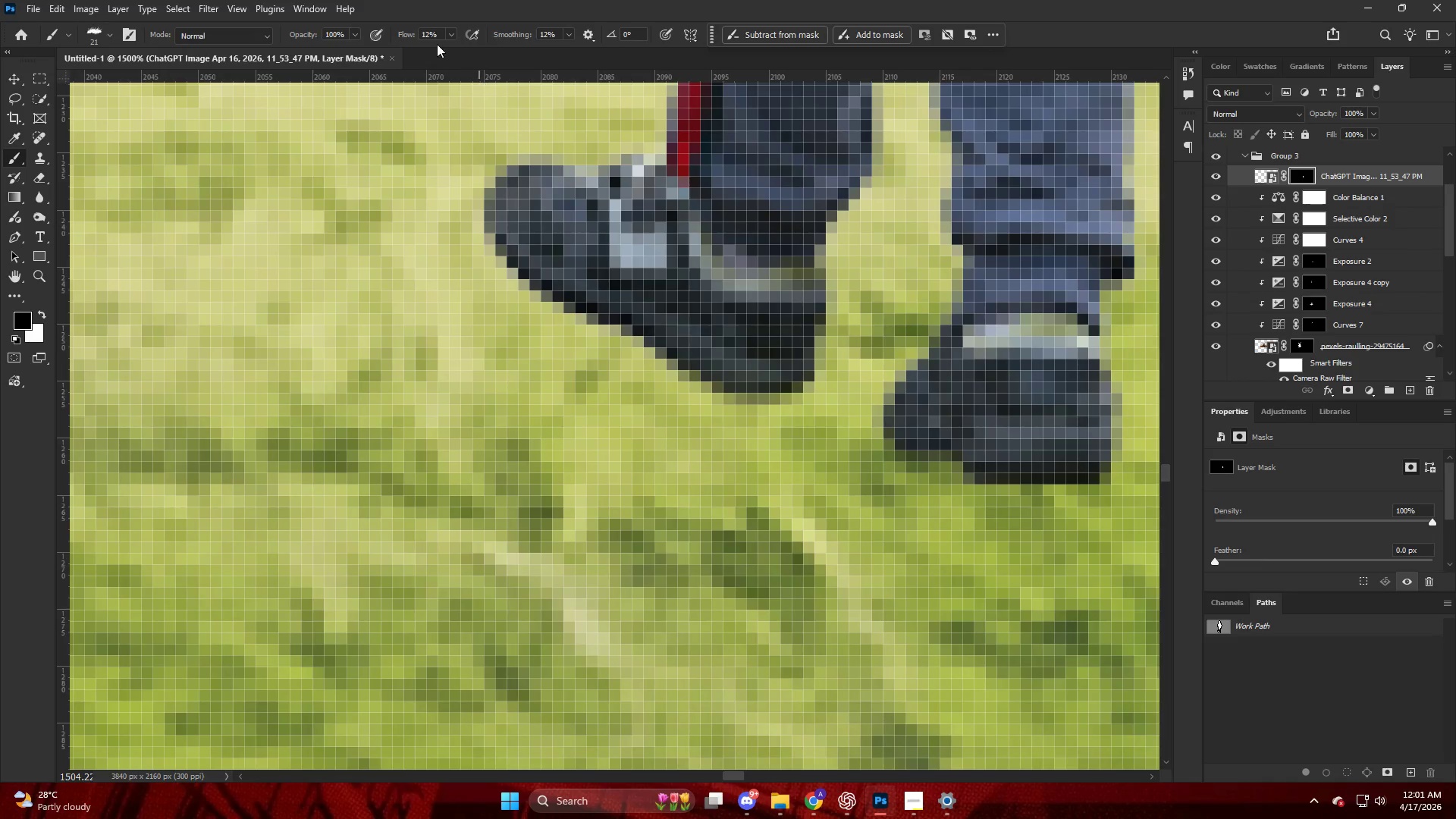 
left_click_drag(start_coordinate=[408, 36], to_coordinate=[670, 85])
 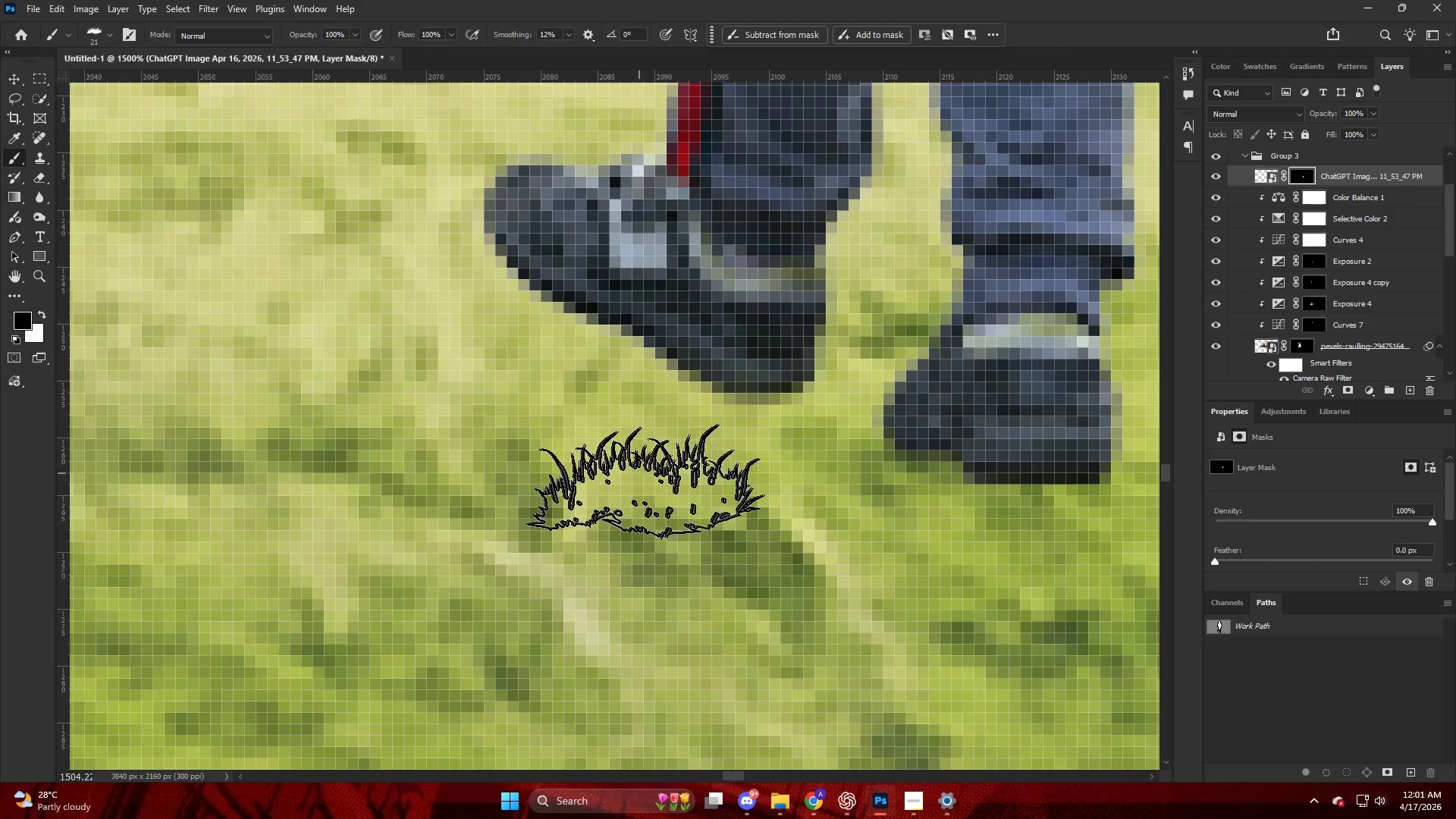 
key(X)
 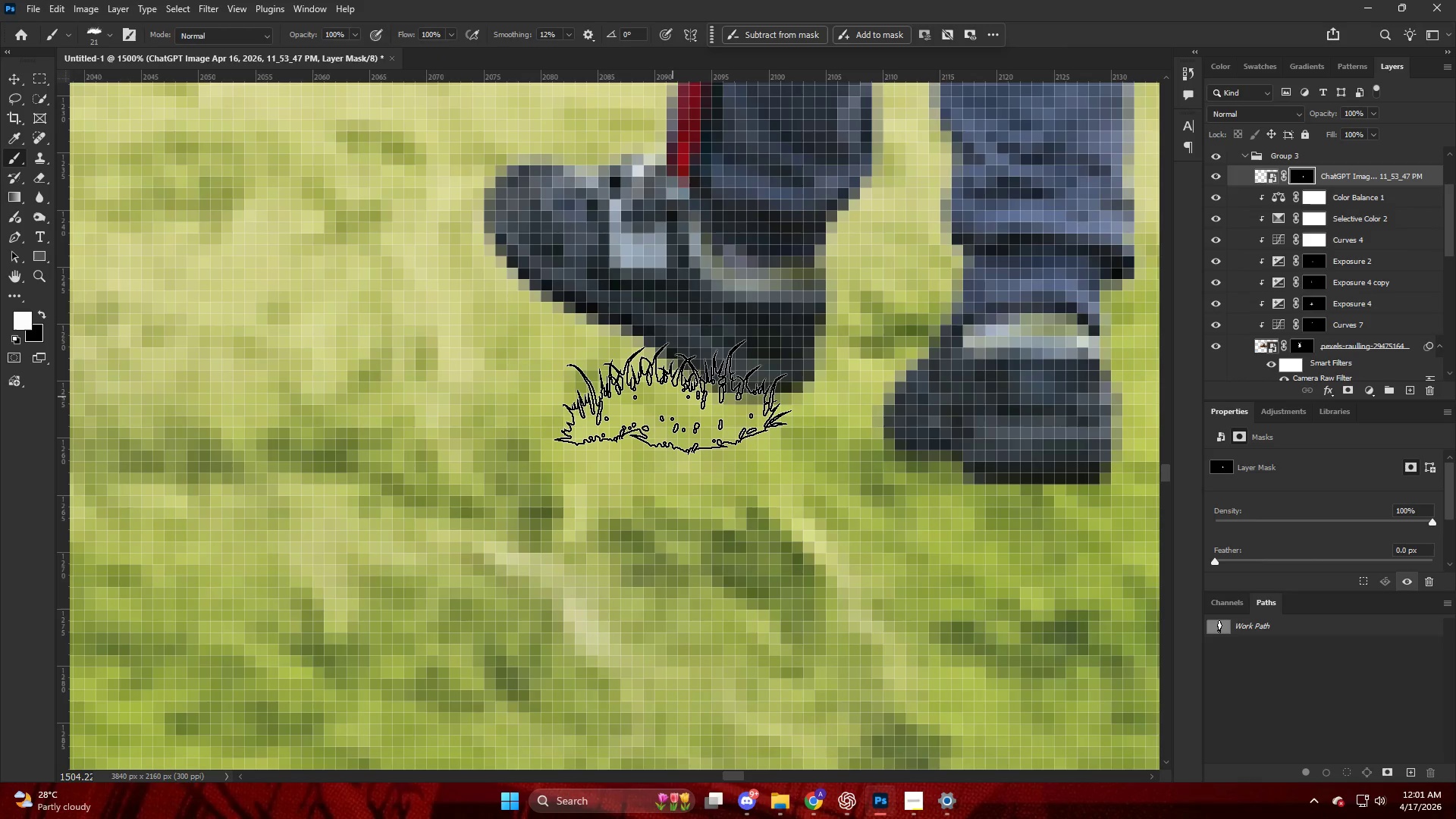 
left_click([675, 390])
 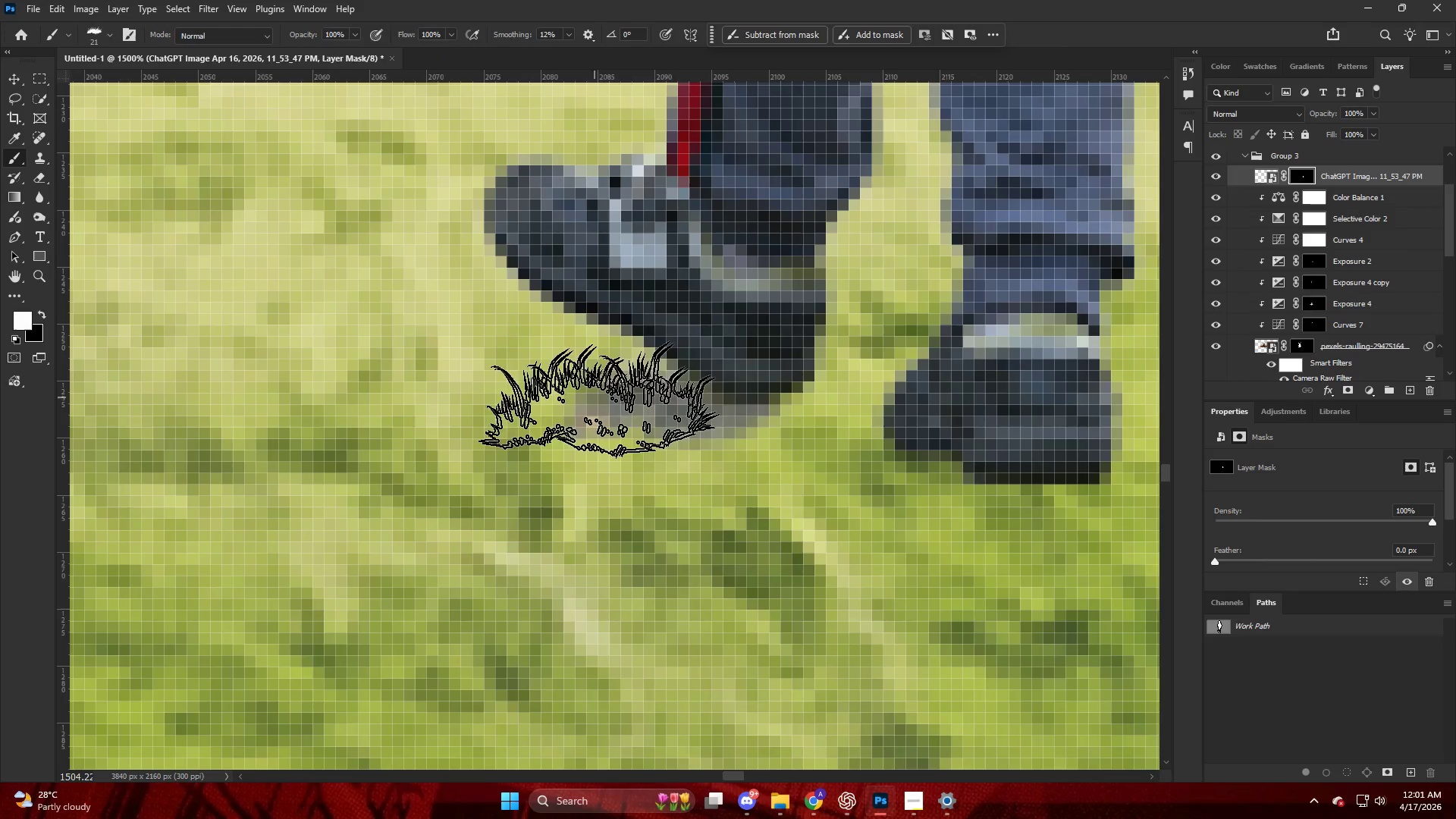 
key(Control+ControlLeft)
 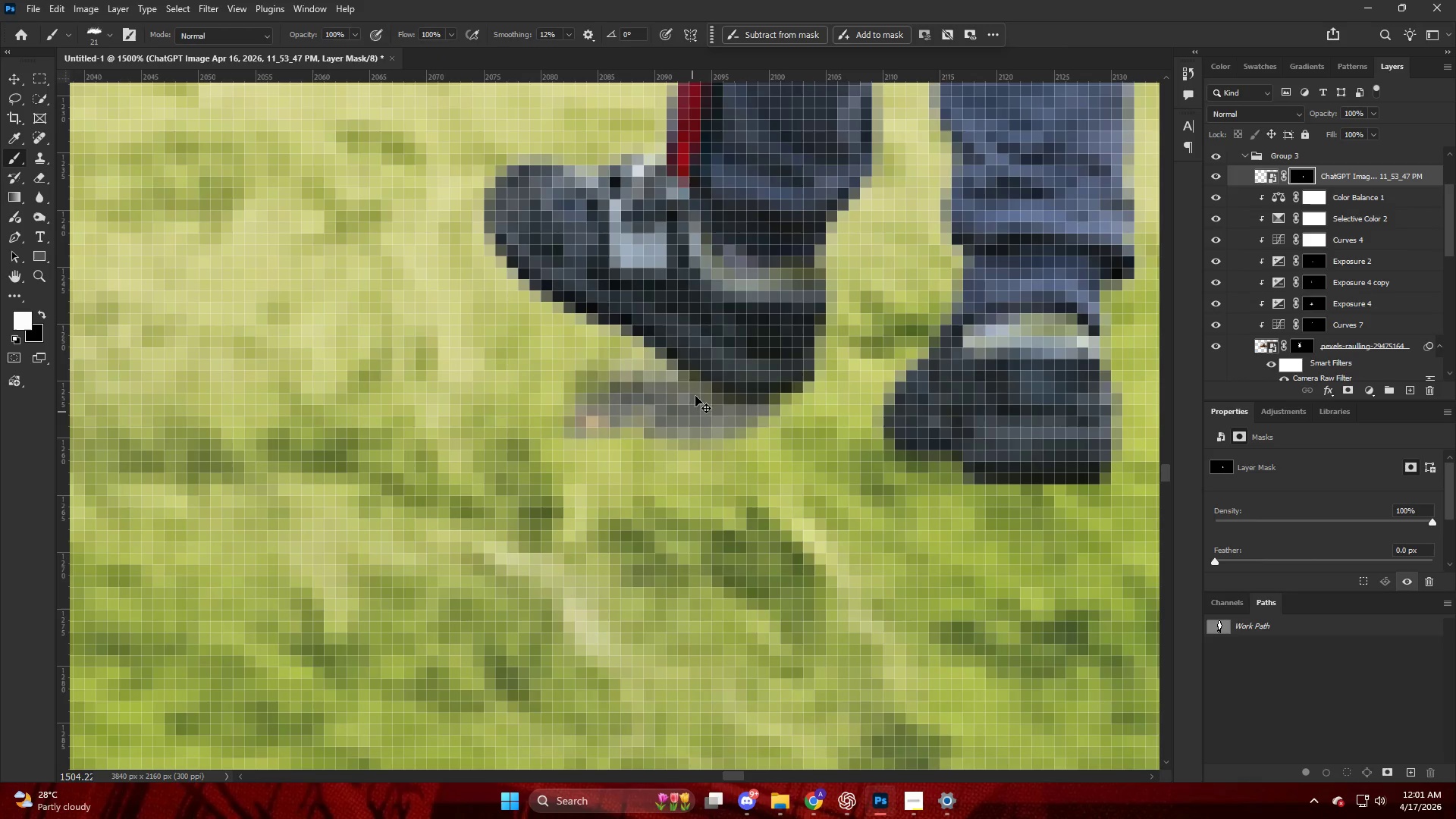 
key(Control+Z)
 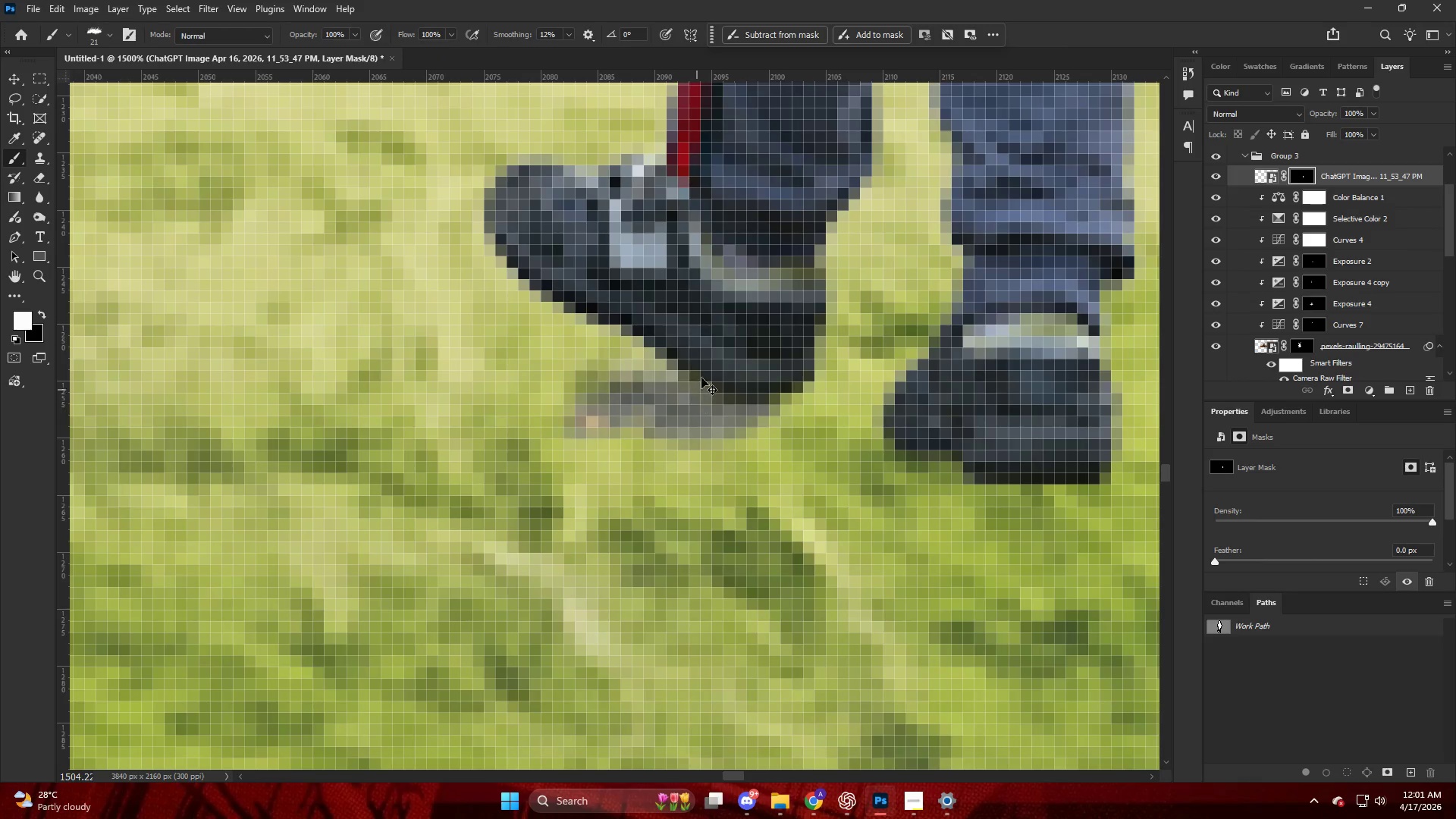 
key(X)
 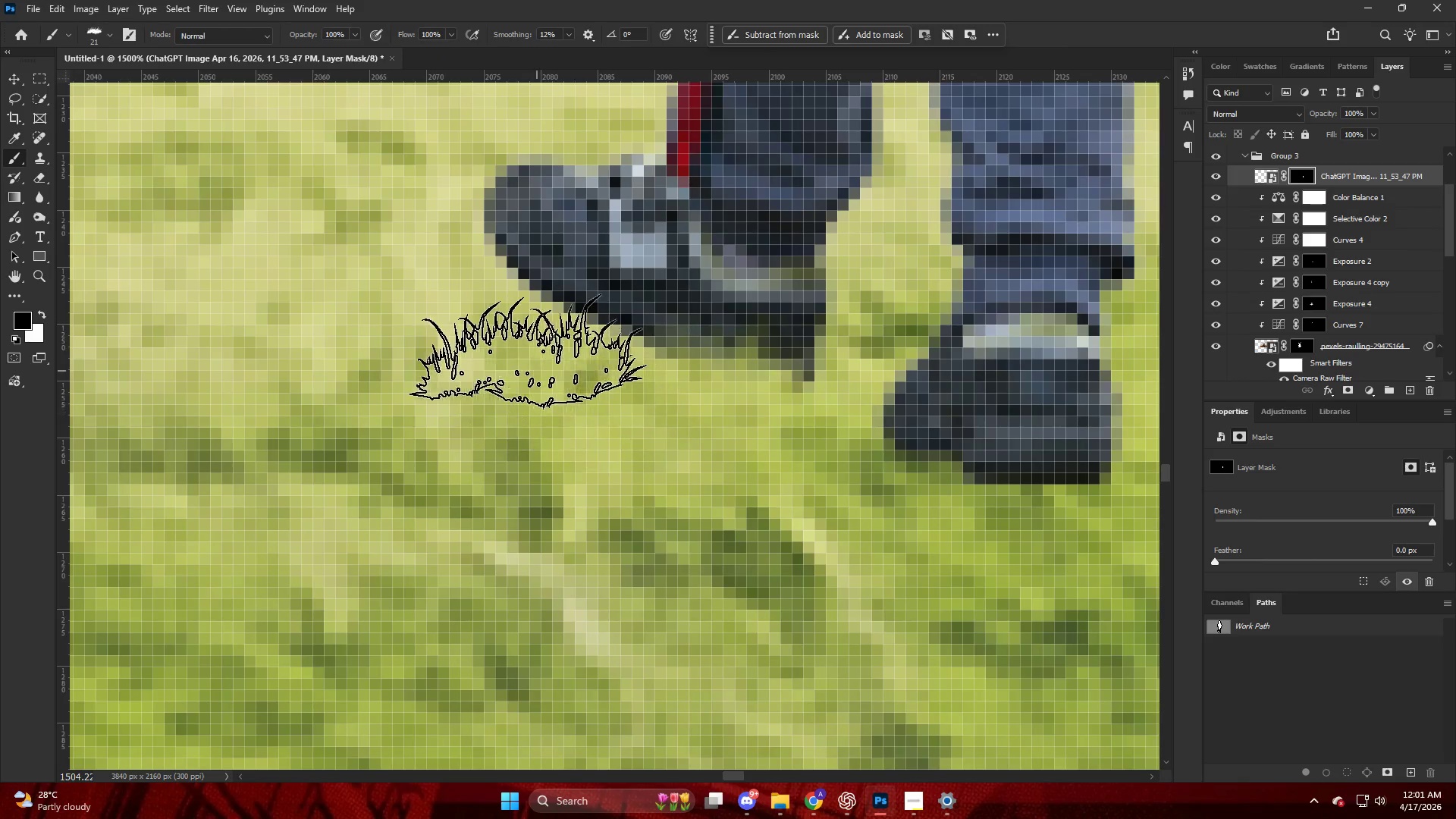 
left_click_drag(start_coordinate=[529, 318], to_coordinate=[525, 318])
 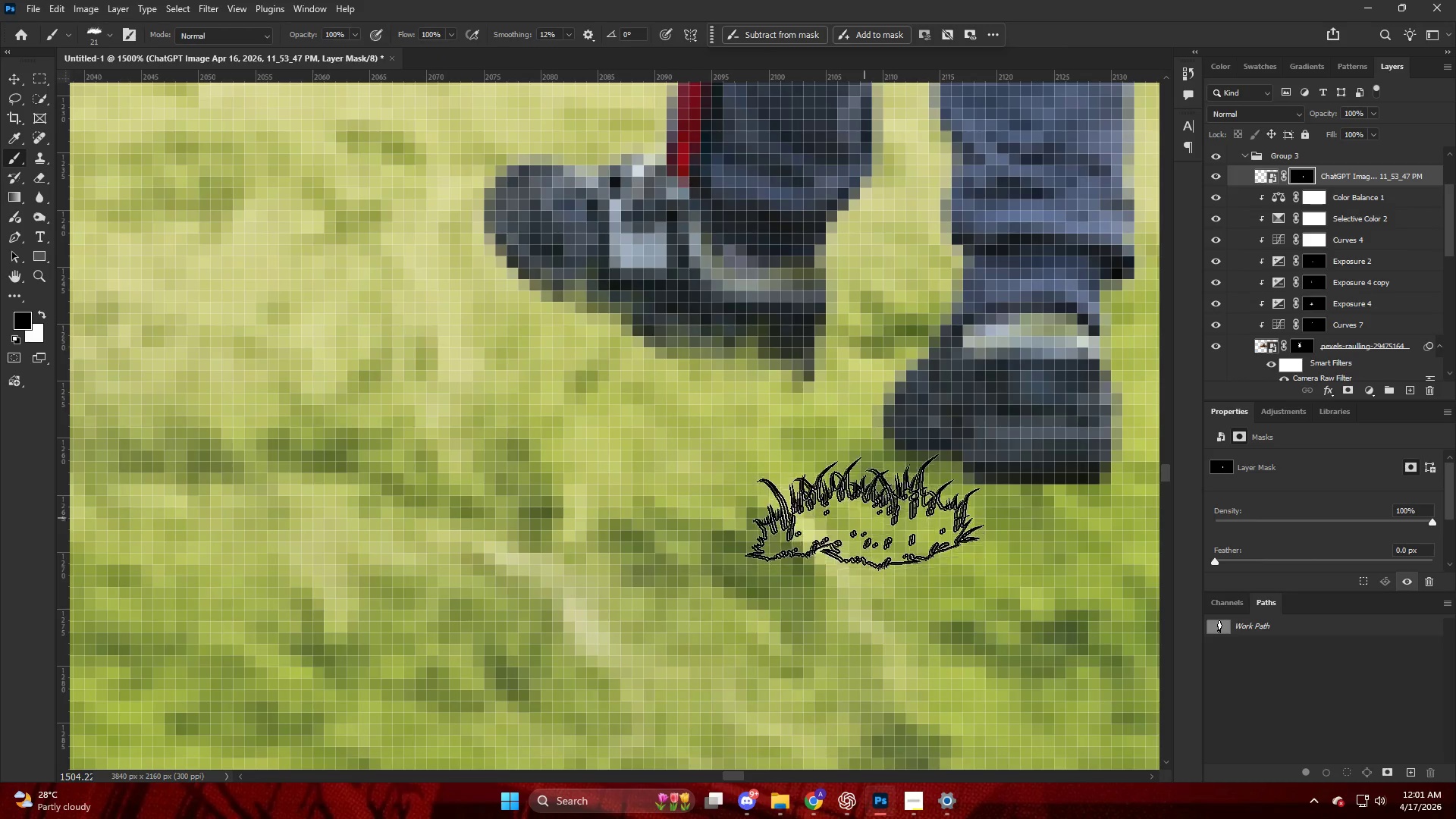 
left_click([1003, 529])
 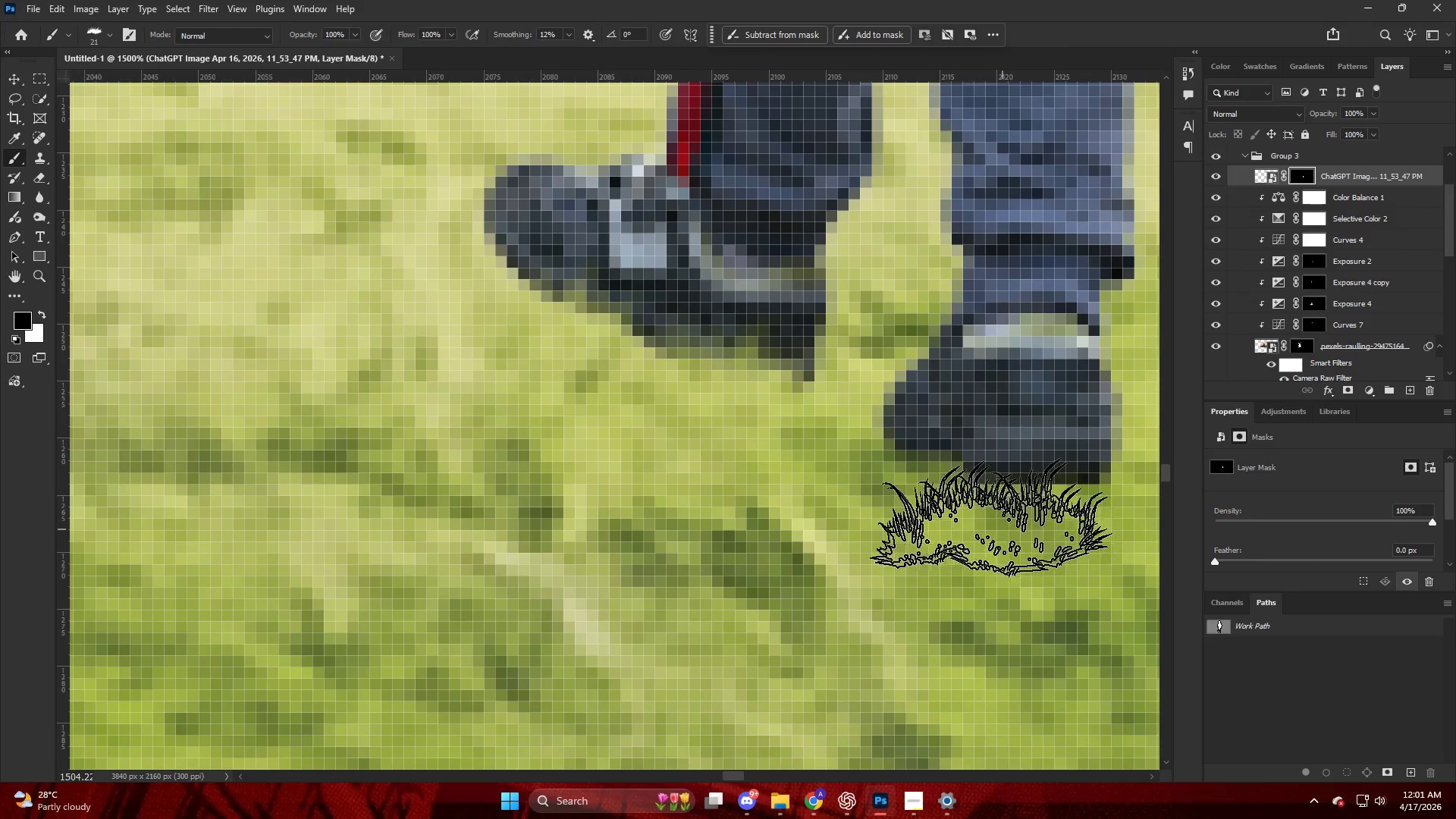 
left_click_drag(start_coordinate=[939, 497], to_coordinate=[899, 492])
 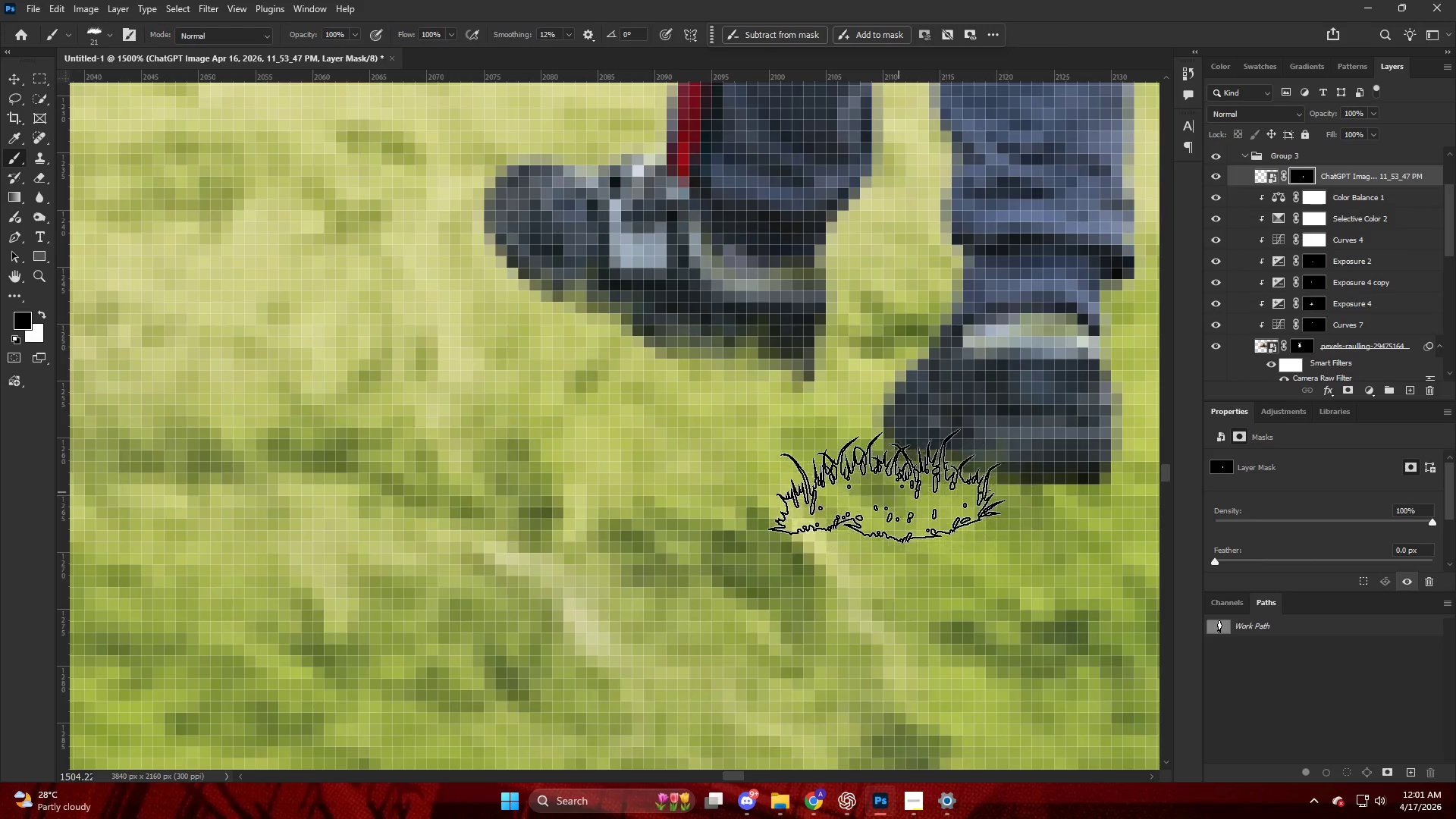 
left_click_drag(start_coordinate=[861, 480], to_coordinate=[847, 479])
 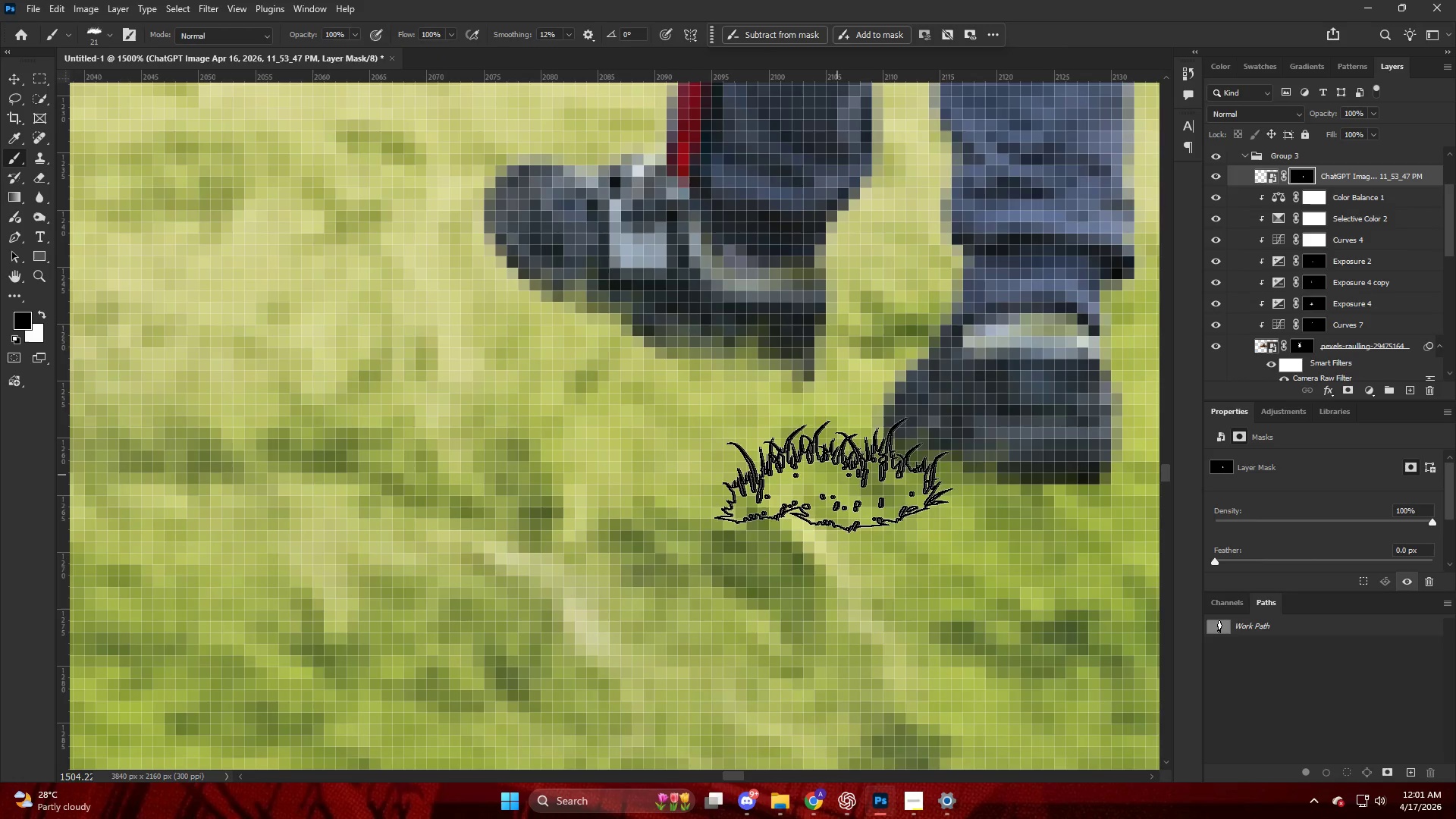 
left_click_drag(start_coordinate=[837, 475], to_coordinate=[830, 475])
 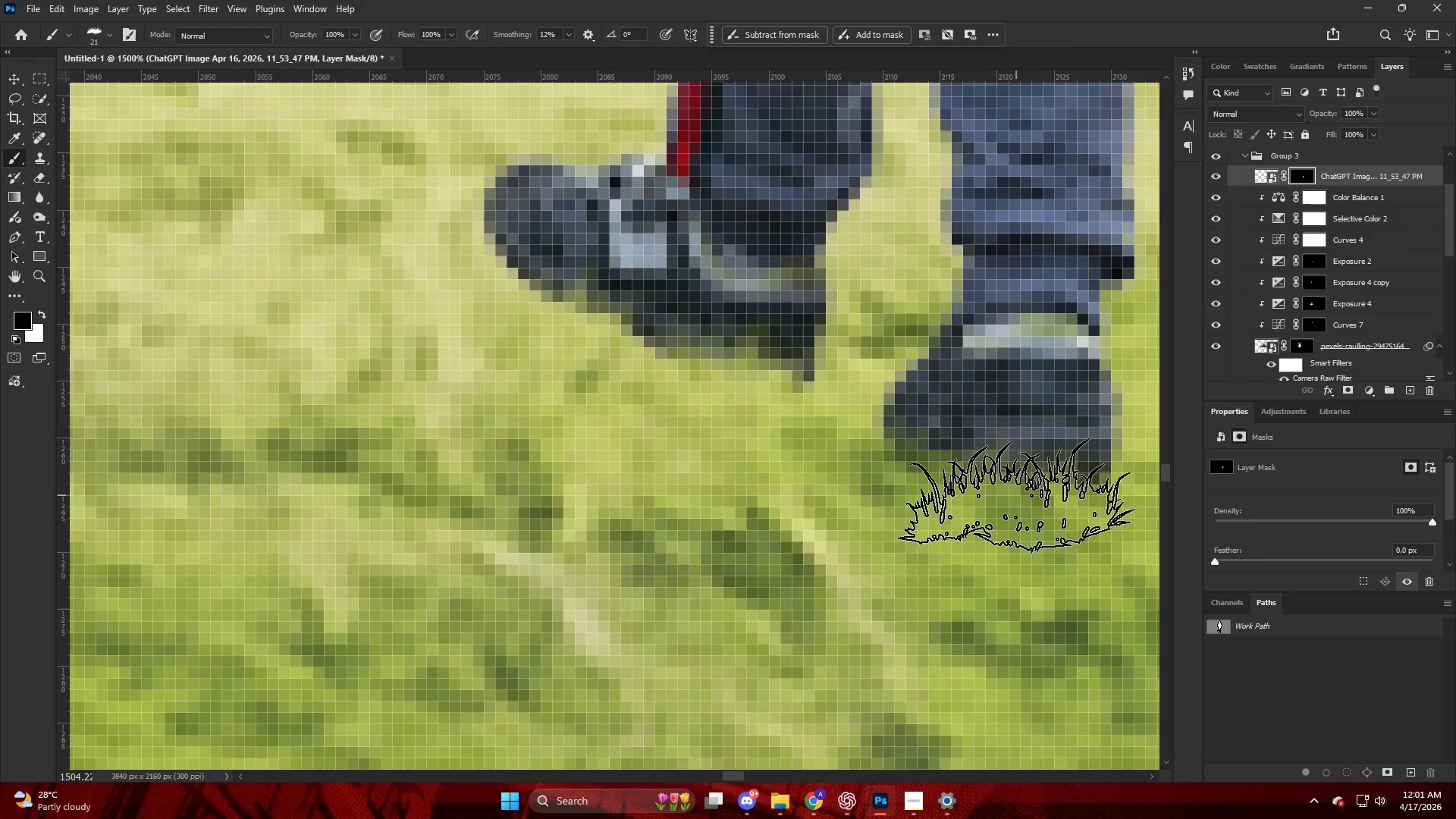 
hold_key(key=AltLeft, duration=0.64)
hold_key(key=AltLeft, duration=0.64)
scroll: coordinate [781, 460], scroll_direction: down, amount: 9.0
 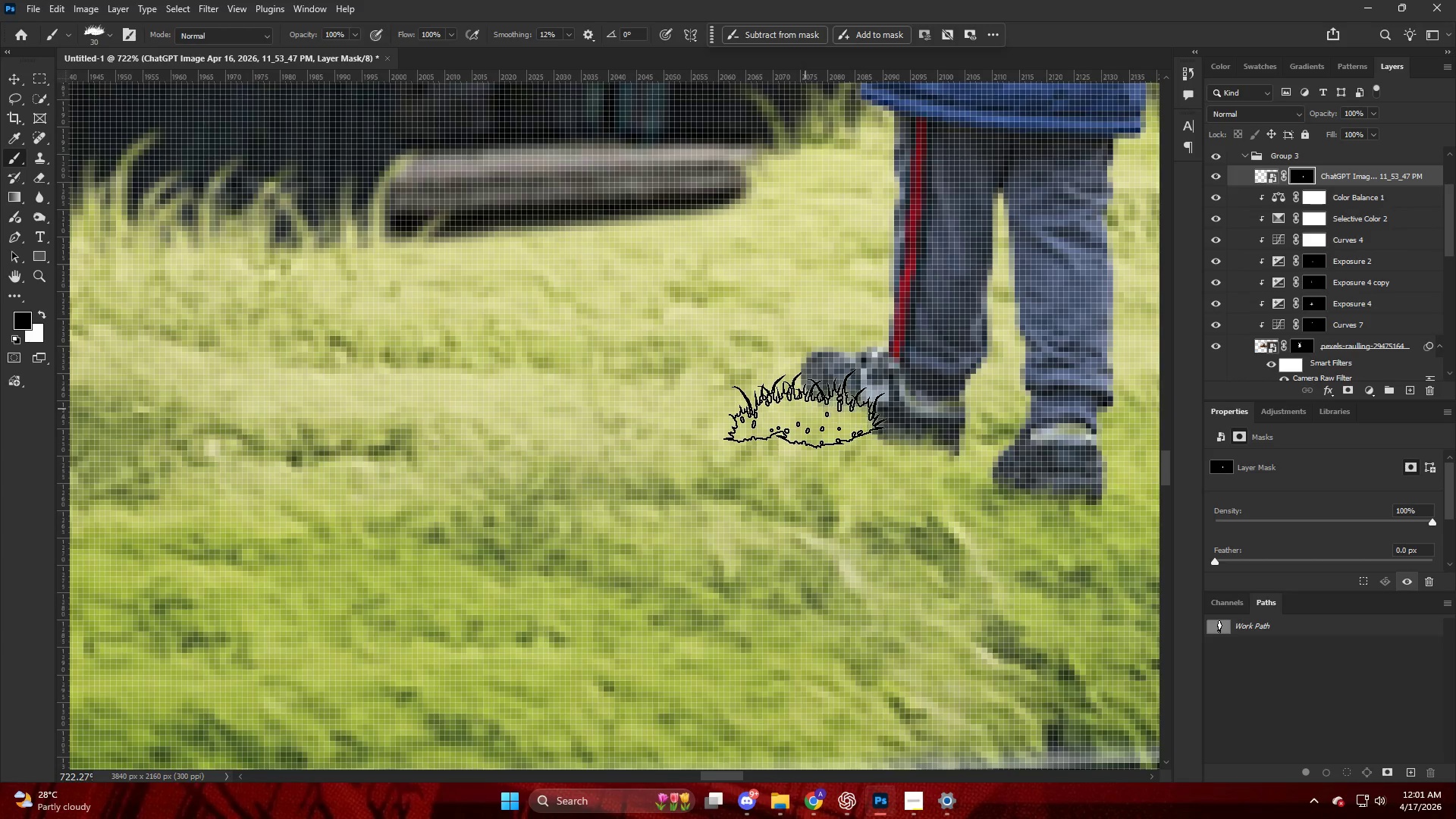 
key(Control+ControlLeft)
 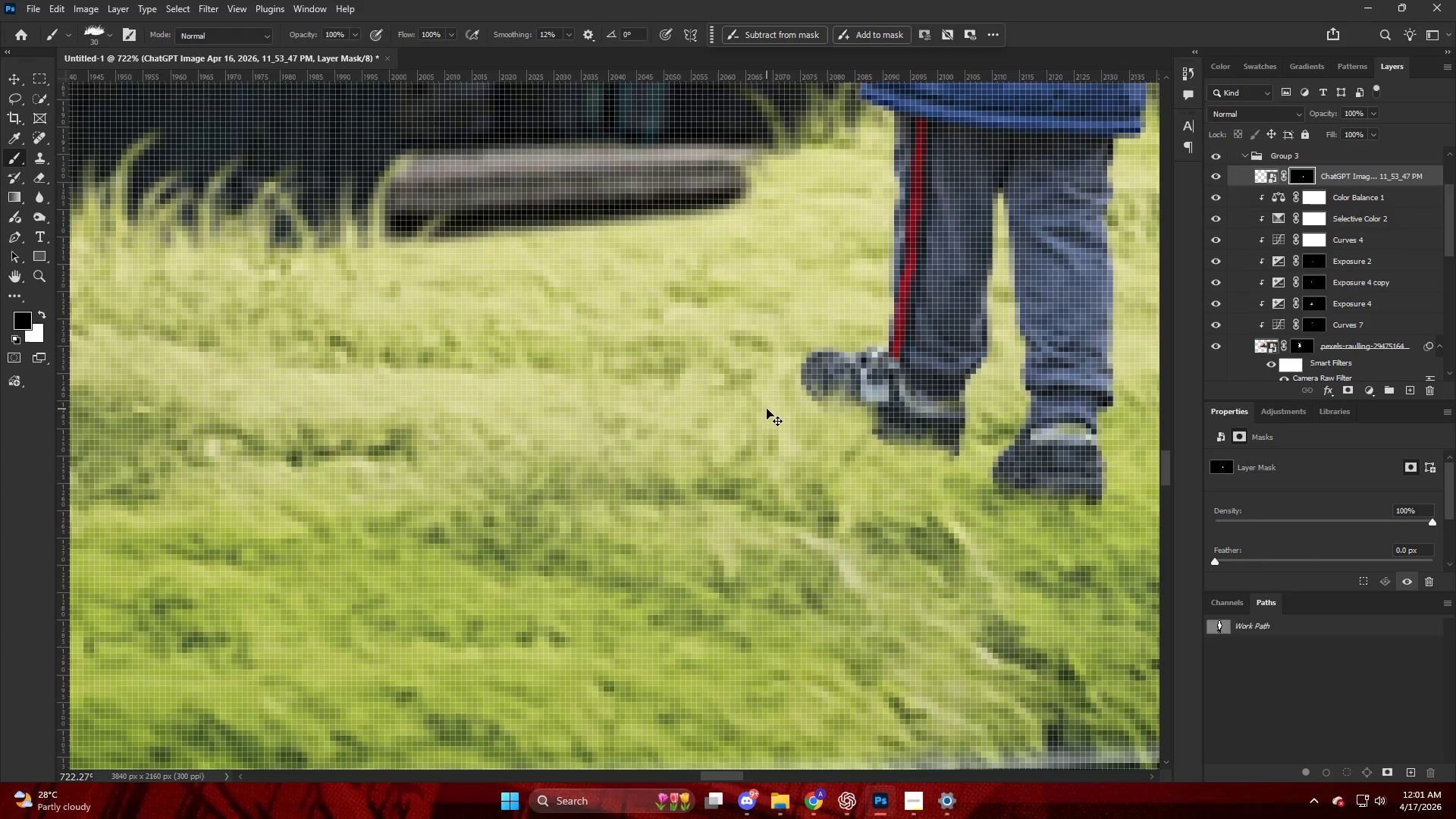 
key(Control+Z)
 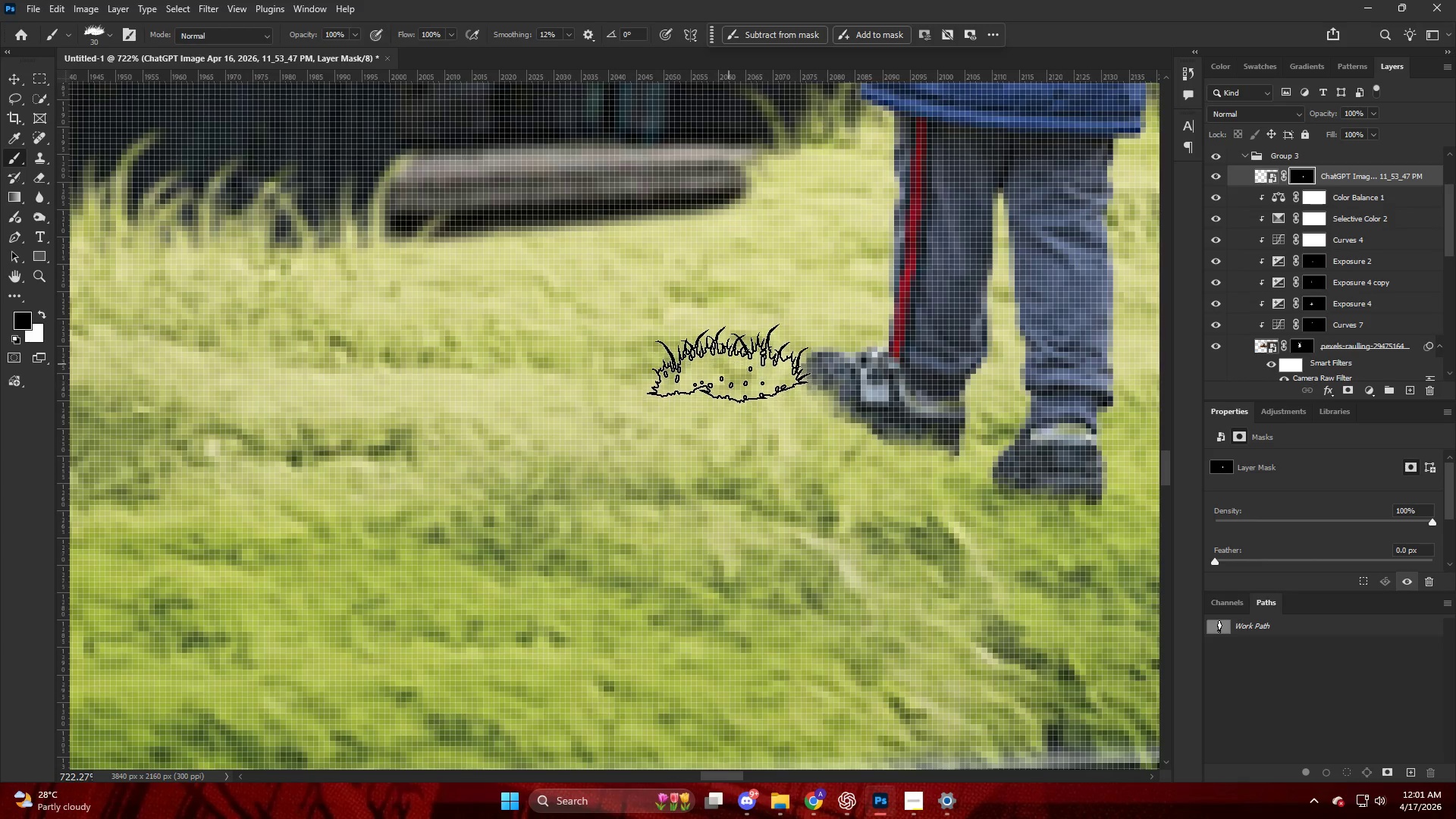 
hold_key(key=AltLeft, duration=0.52)
 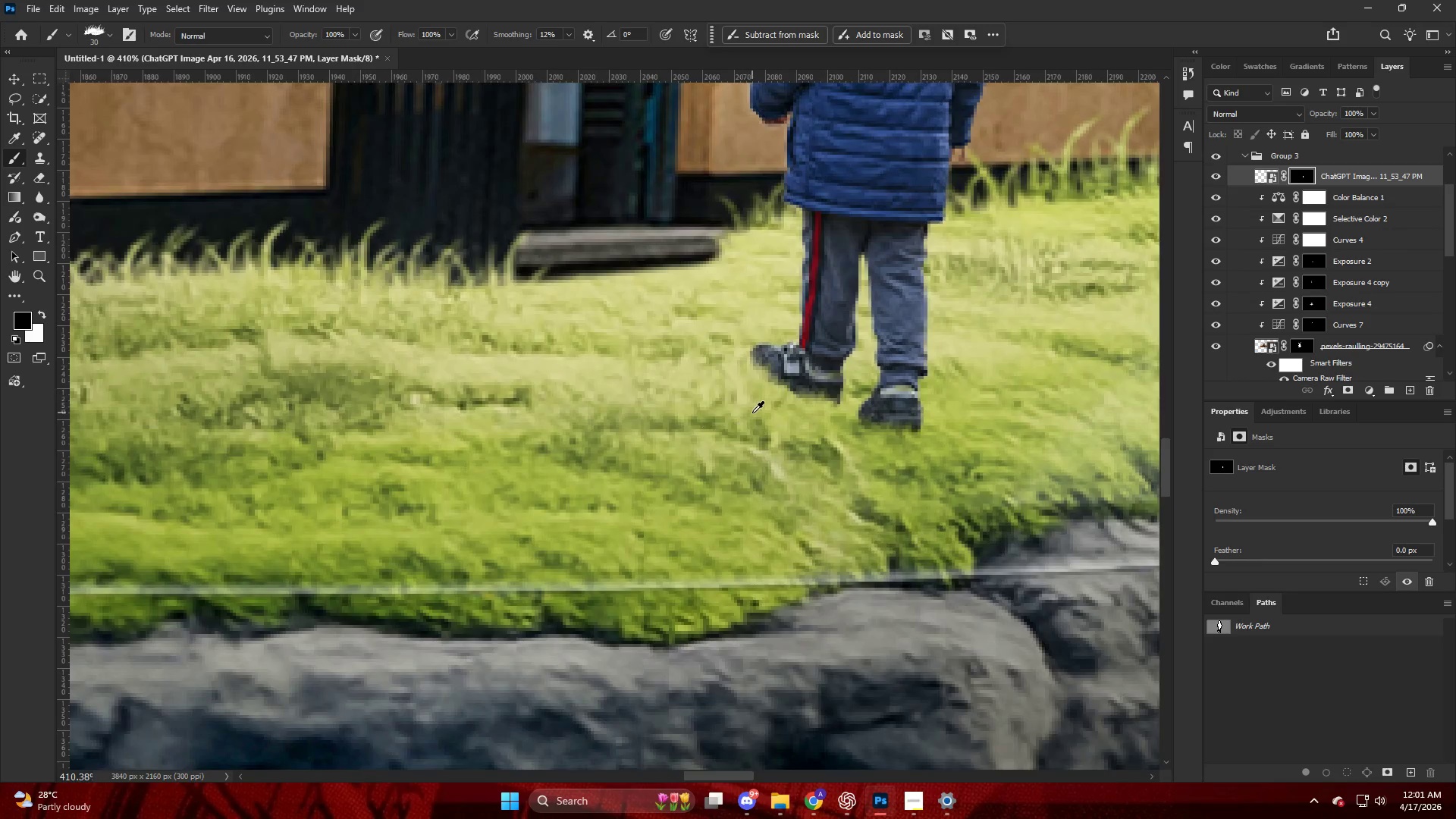 
hold_key(key=AltLeft, duration=0.45)
 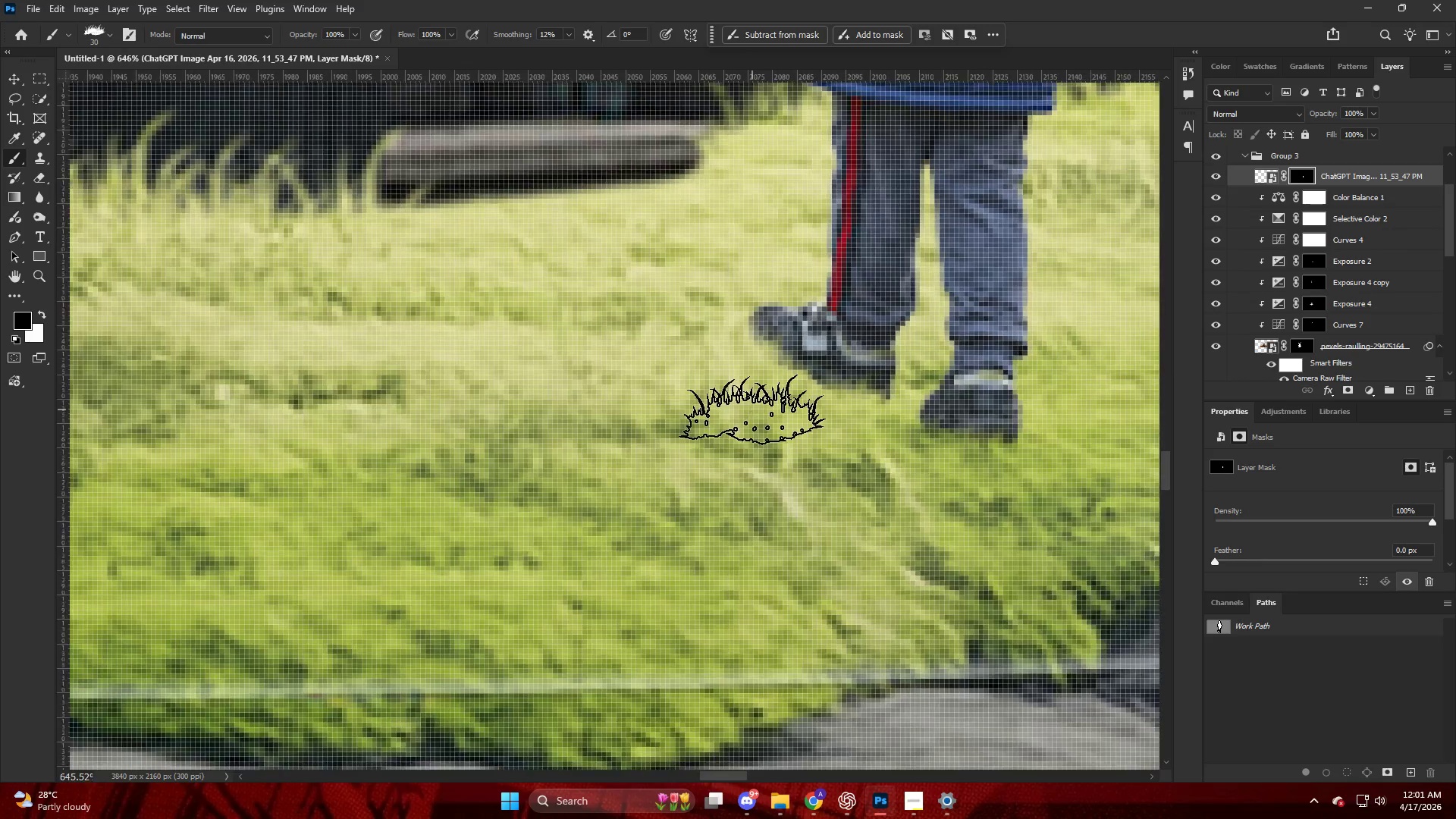 
key(Control+ControlLeft)
 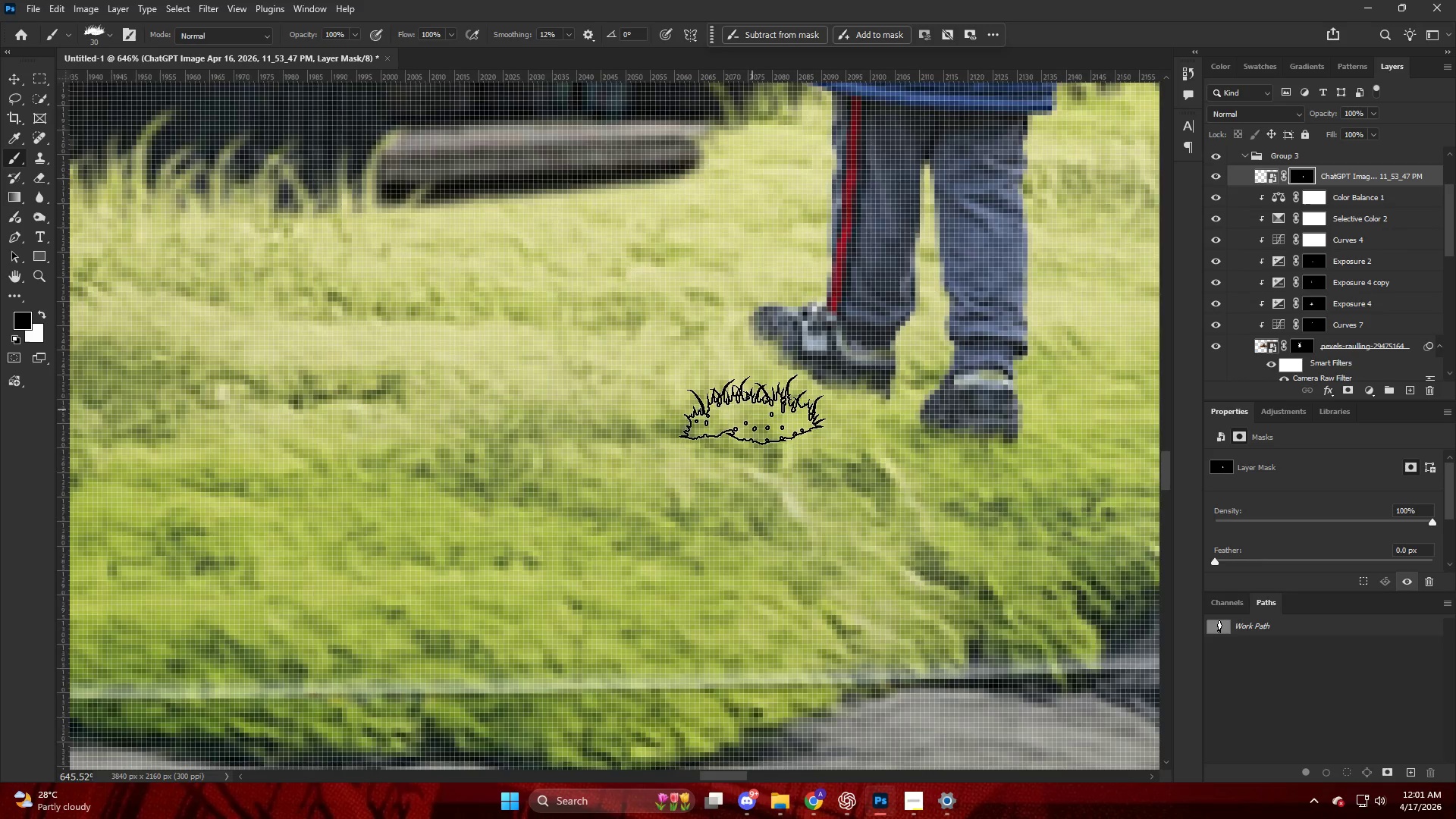 
key(Control+Z)
 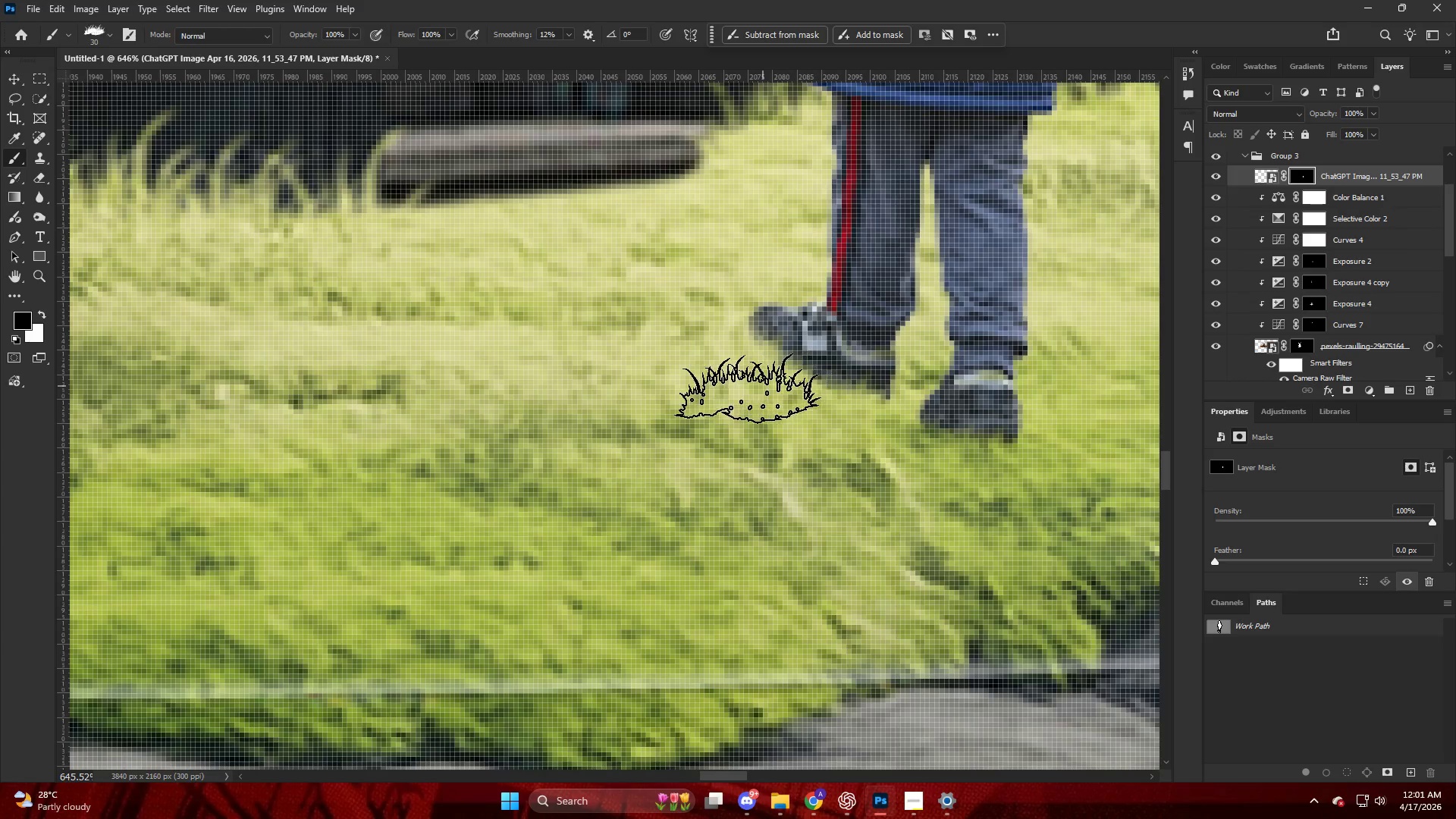 
scroll: coordinate [752, 413], scroll_direction: down, amount: 3.0
 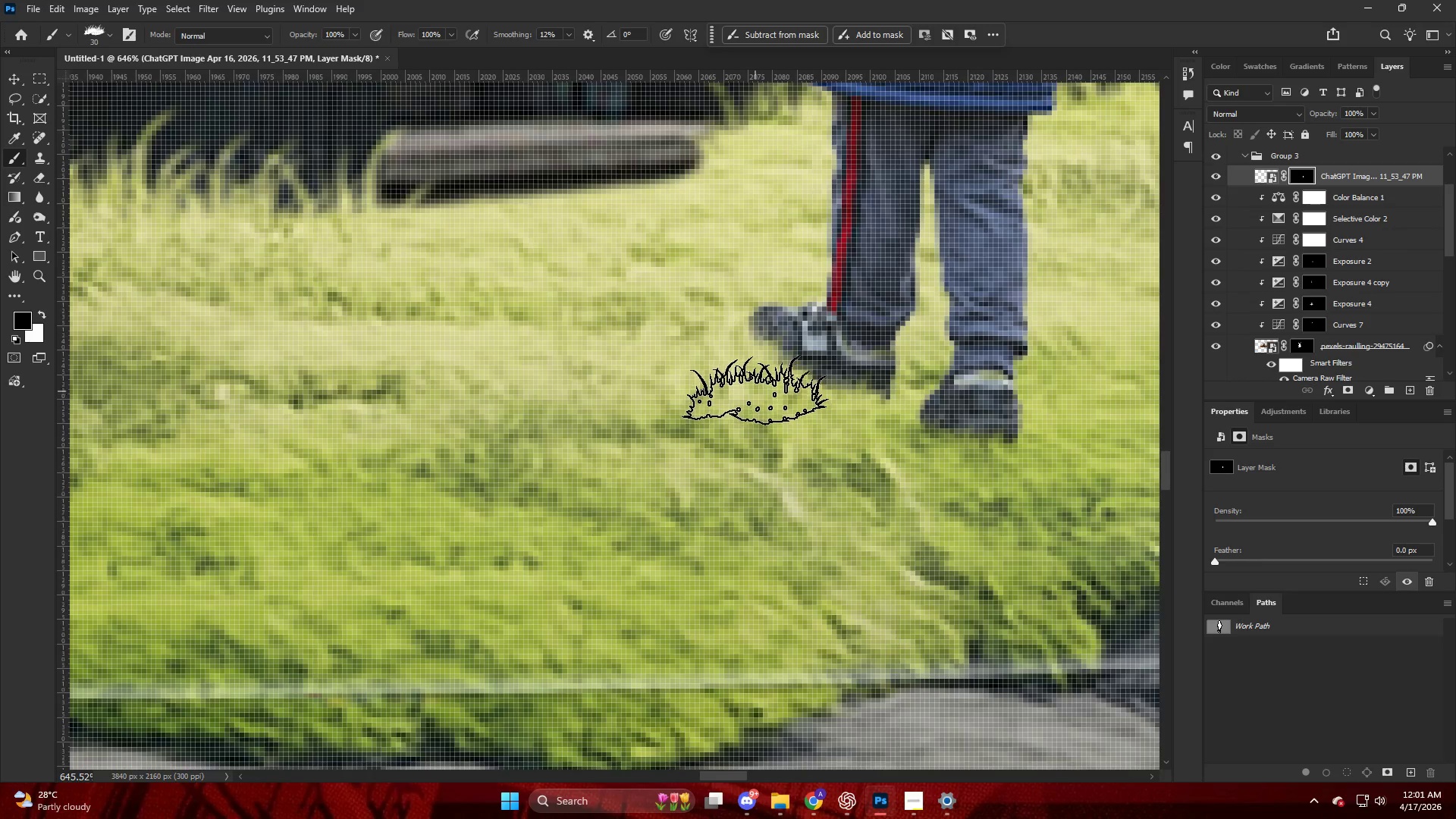 
double_click([744, 389])
 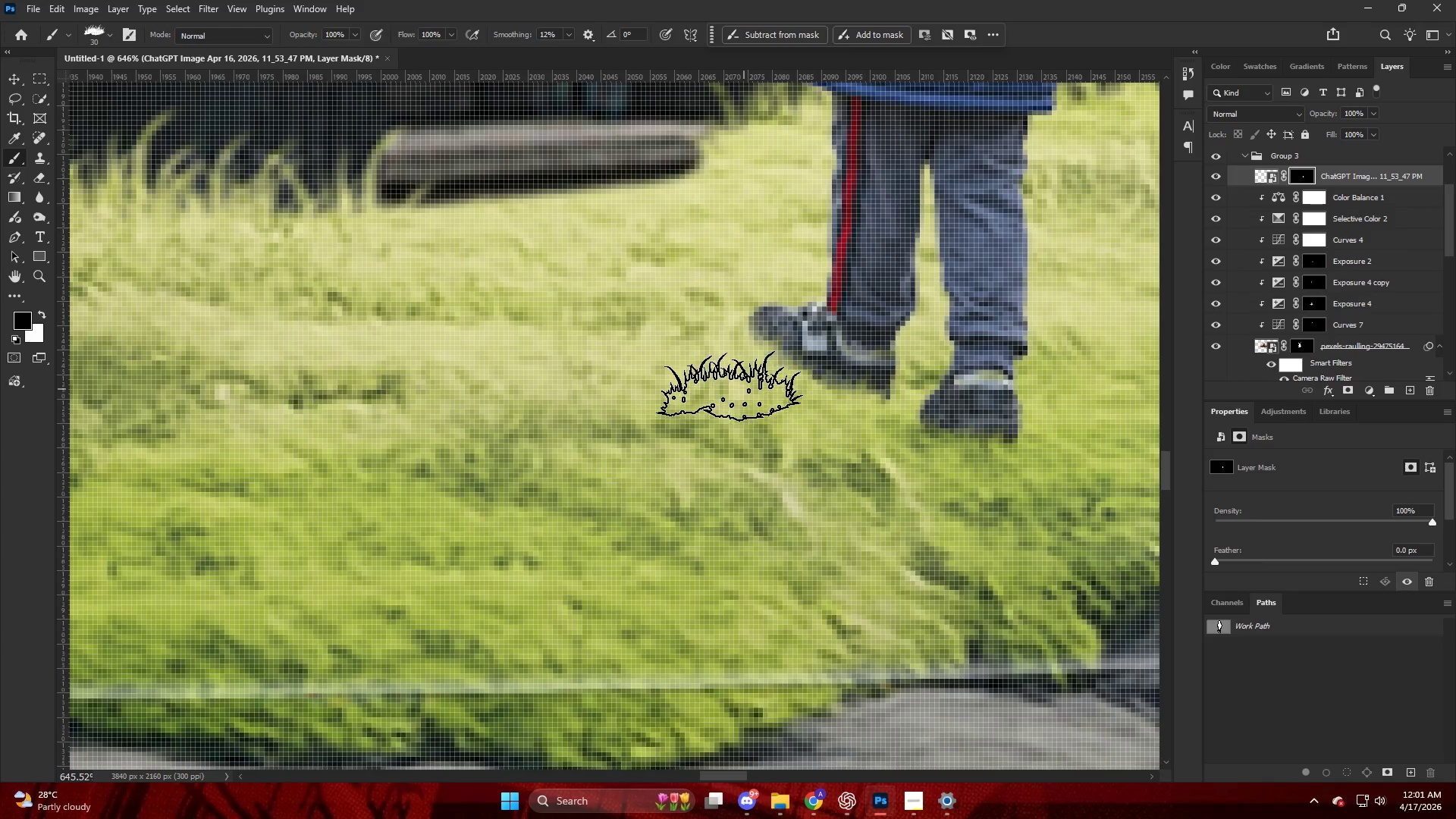 
left_click_drag(start_coordinate=[715, 384], to_coordinate=[703, 384])
 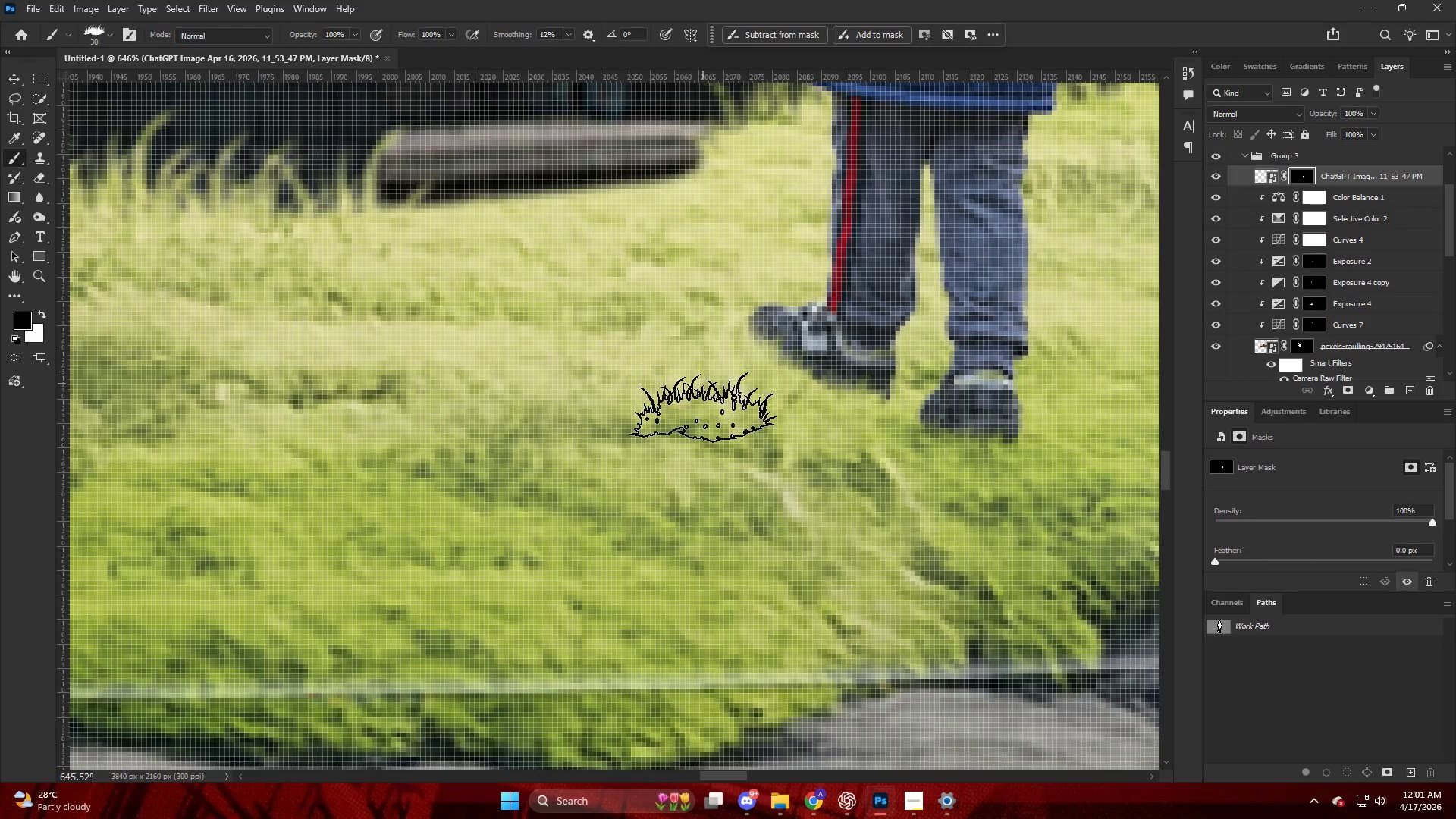 
hold_key(key=AltLeft, duration=0.75)
scroll: coordinate [739, 440], scroll_direction: down, amount: 17.0
 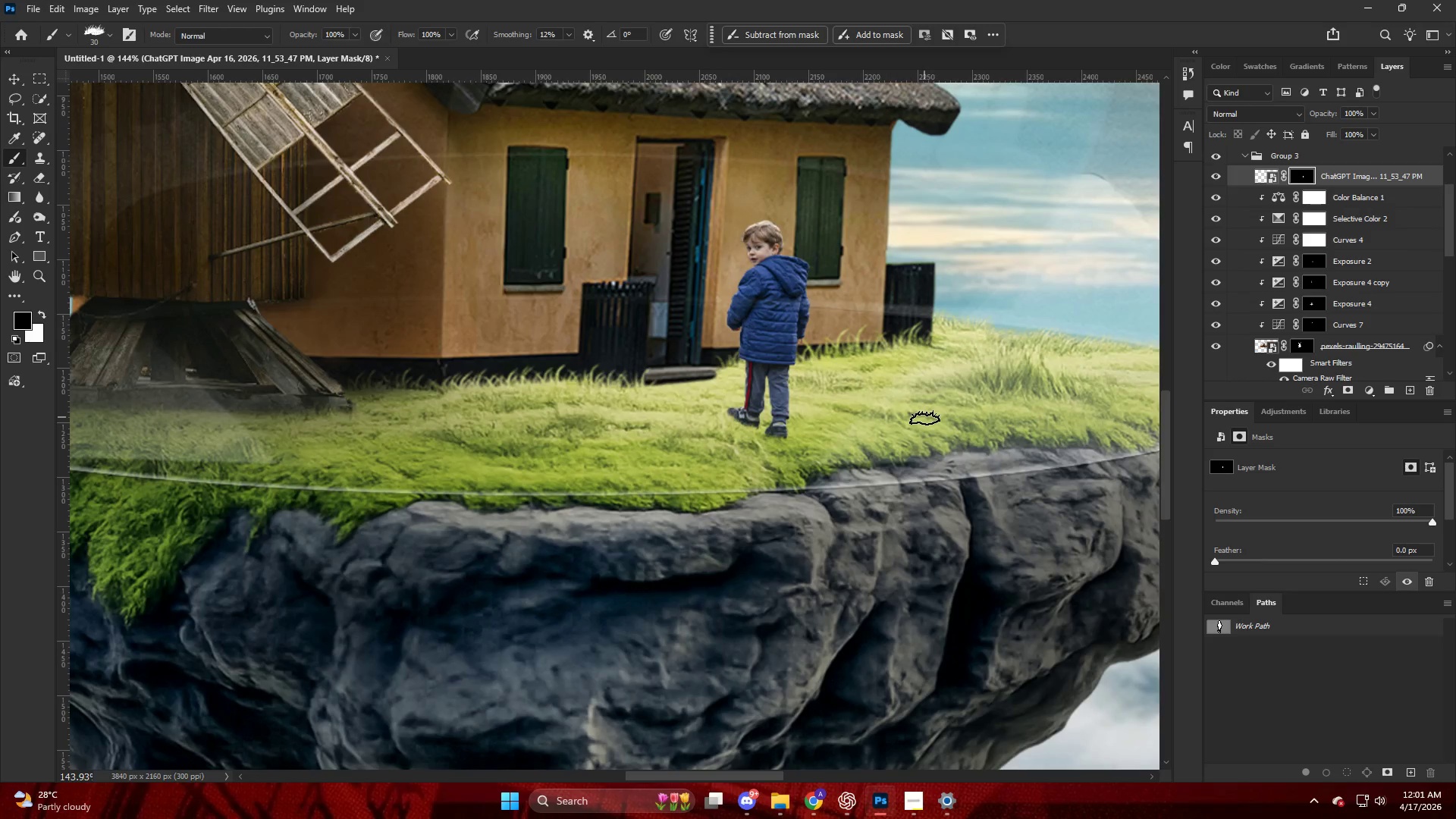 
scroll: coordinate [924, 417], scroll_direction: up, amount: 4.0
 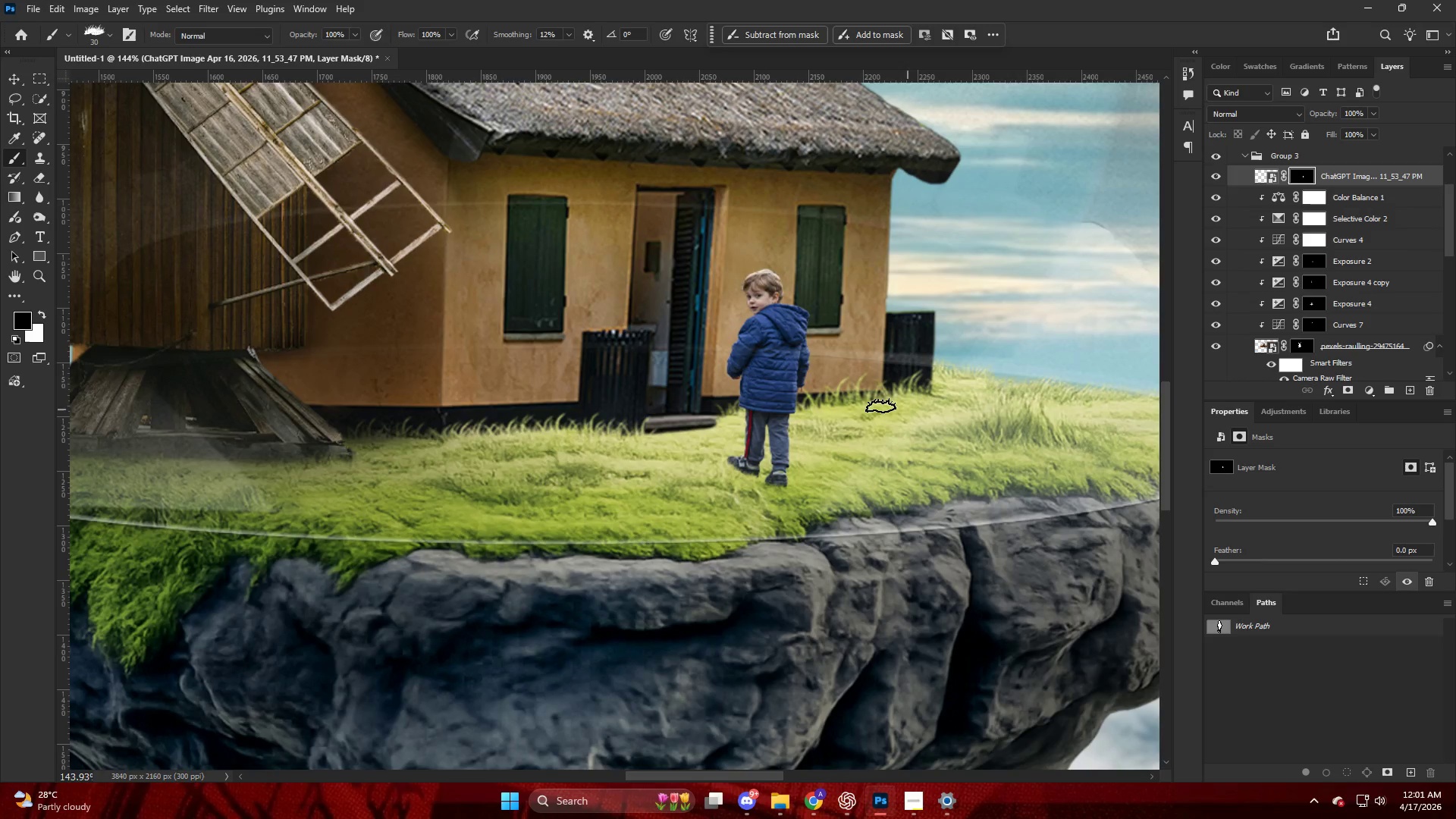 
hold_key(key=AltLeft, duration=0.58)
scroll: coordinate [843, 423], scroll_direction: up, amount: 14.0
 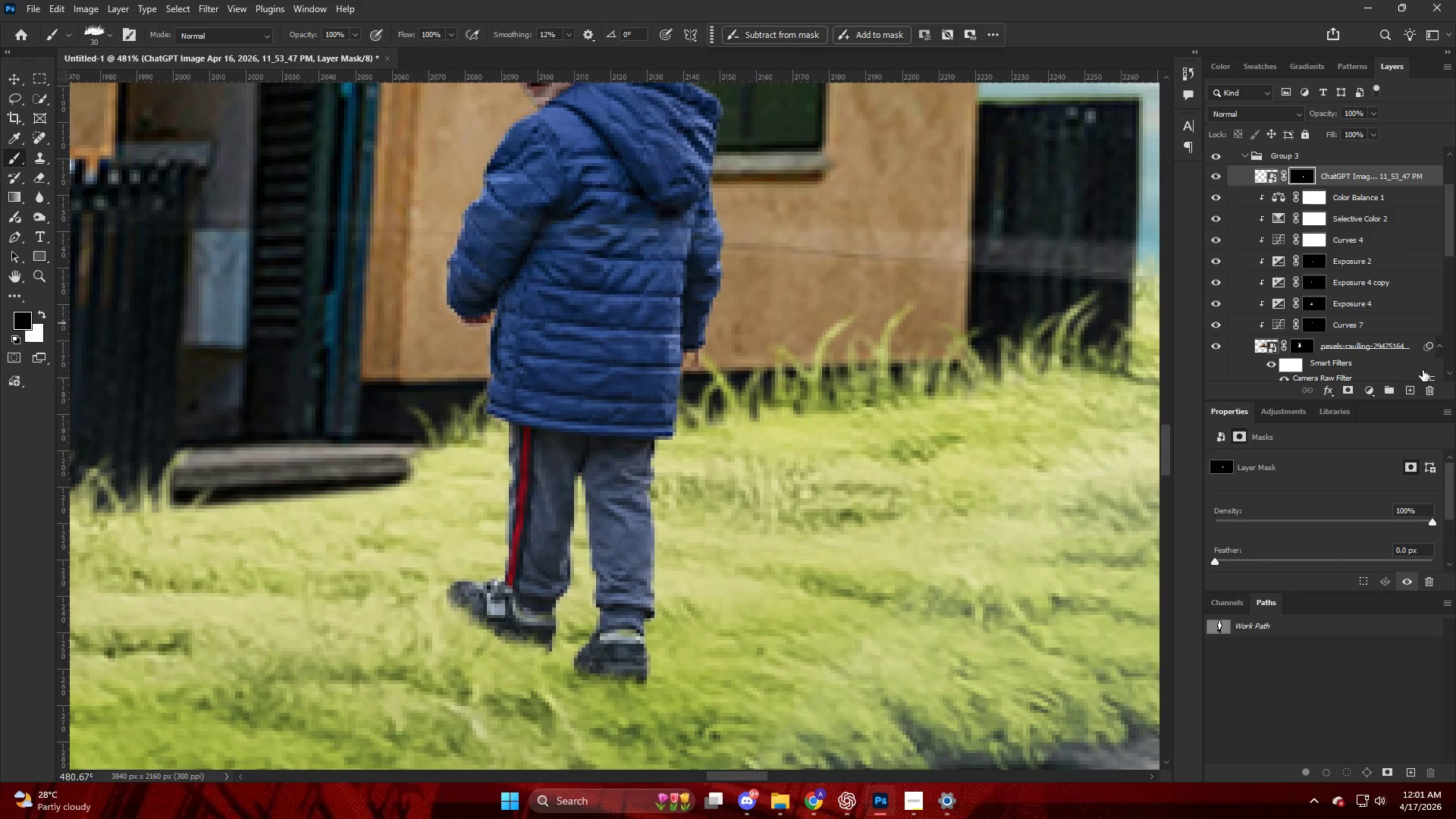 
left_click([1367, 391])
 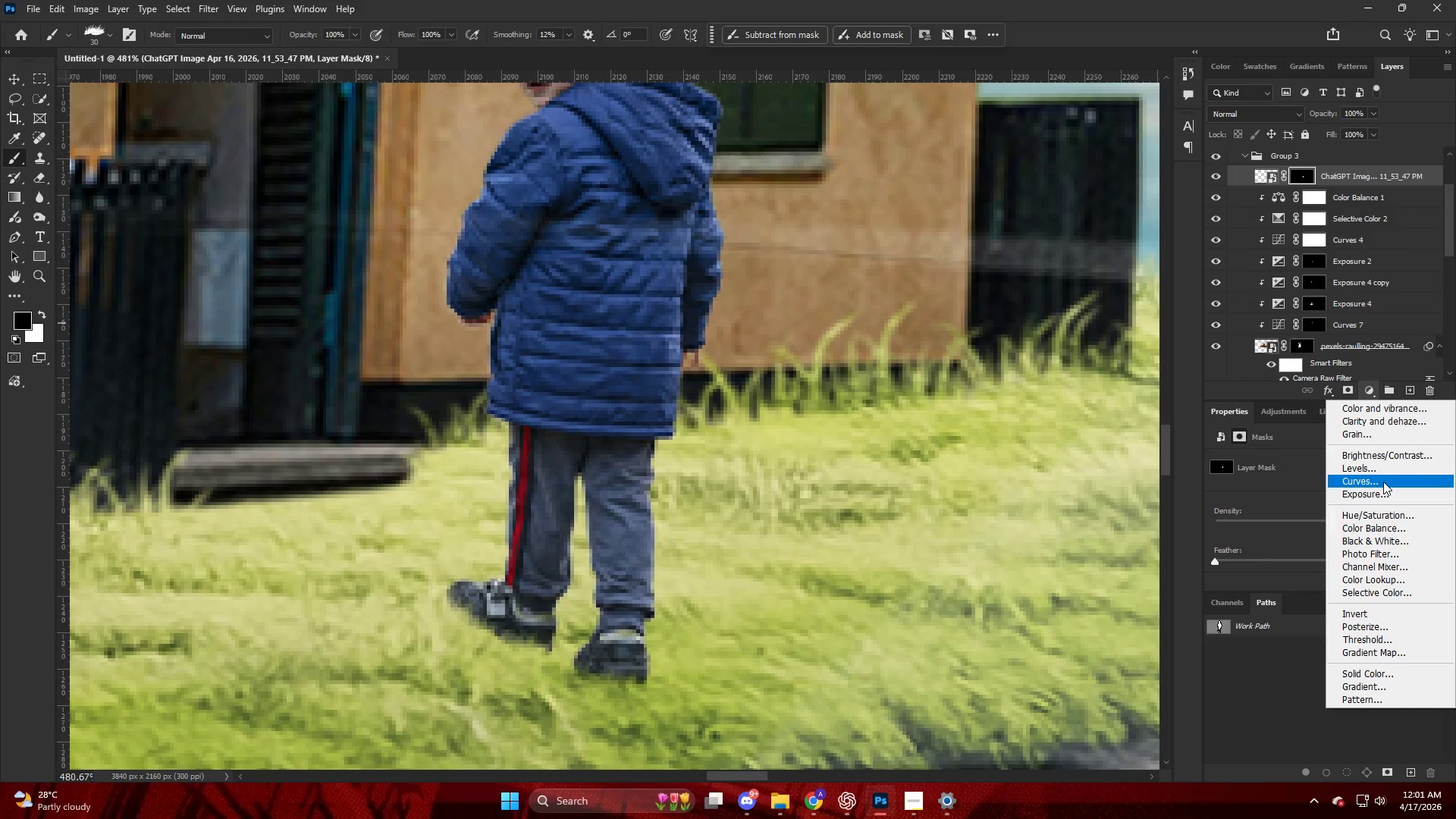 
hold_key(key=AltLeft, duration=0.84)
left_click([1348, 185])
 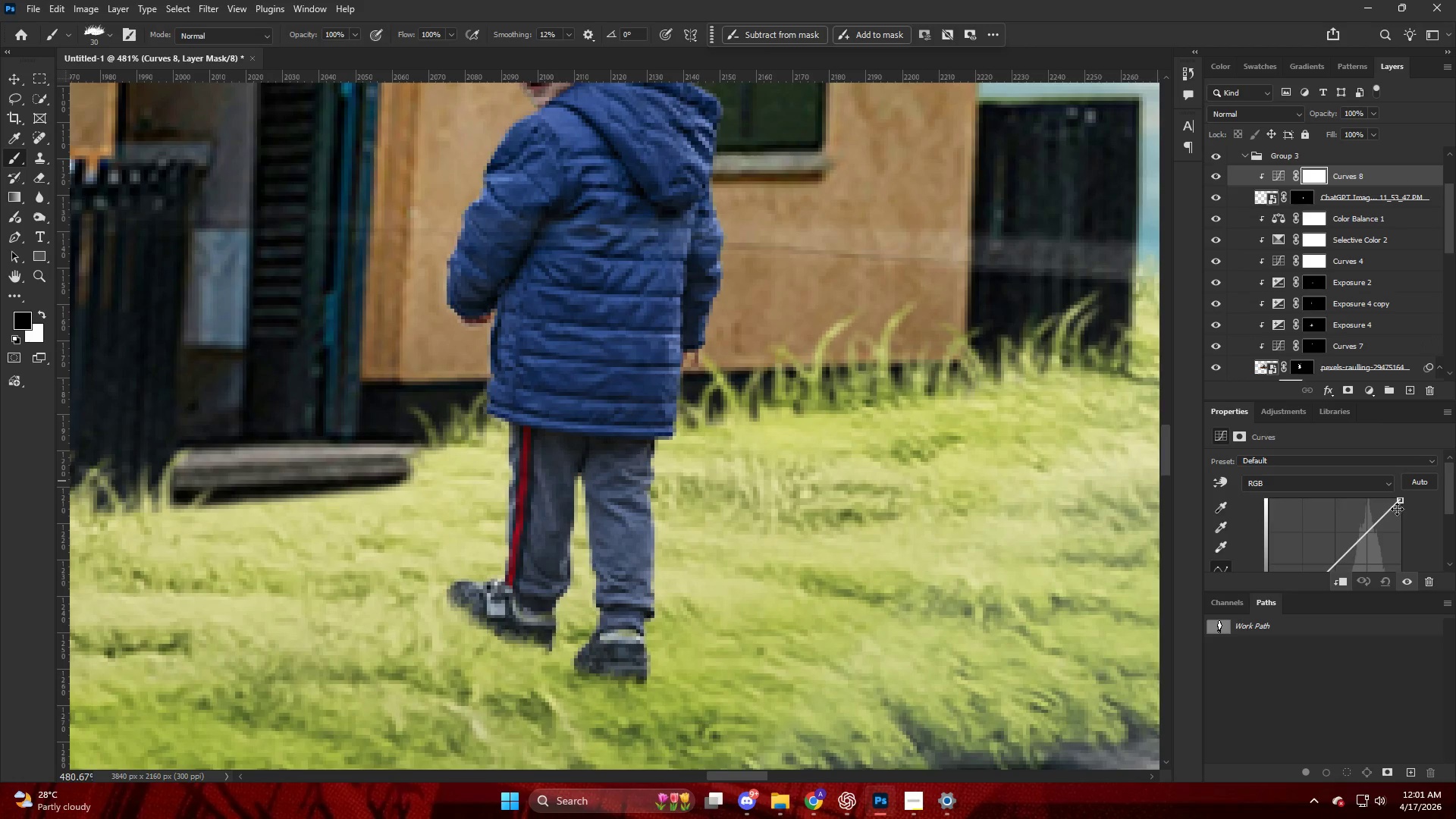 
left_click_drag(start_coordinate=[1401, 500], to_coordinate=[1428, 549])
 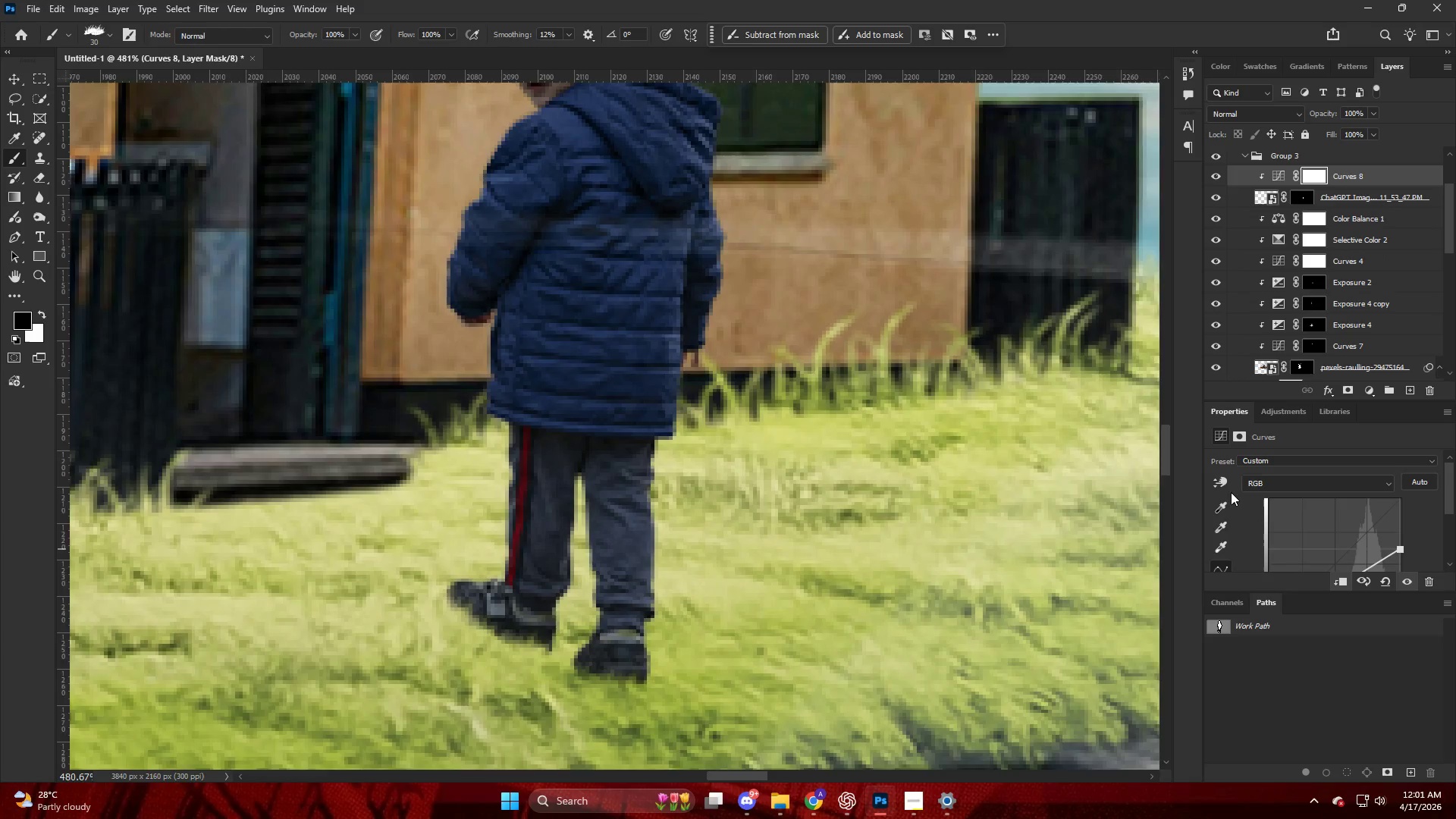 
hold_key(key=AltLeft, duration=0.39)
scroll: coordinate [729, 360], scroll_direction: down, amount: 4.0
 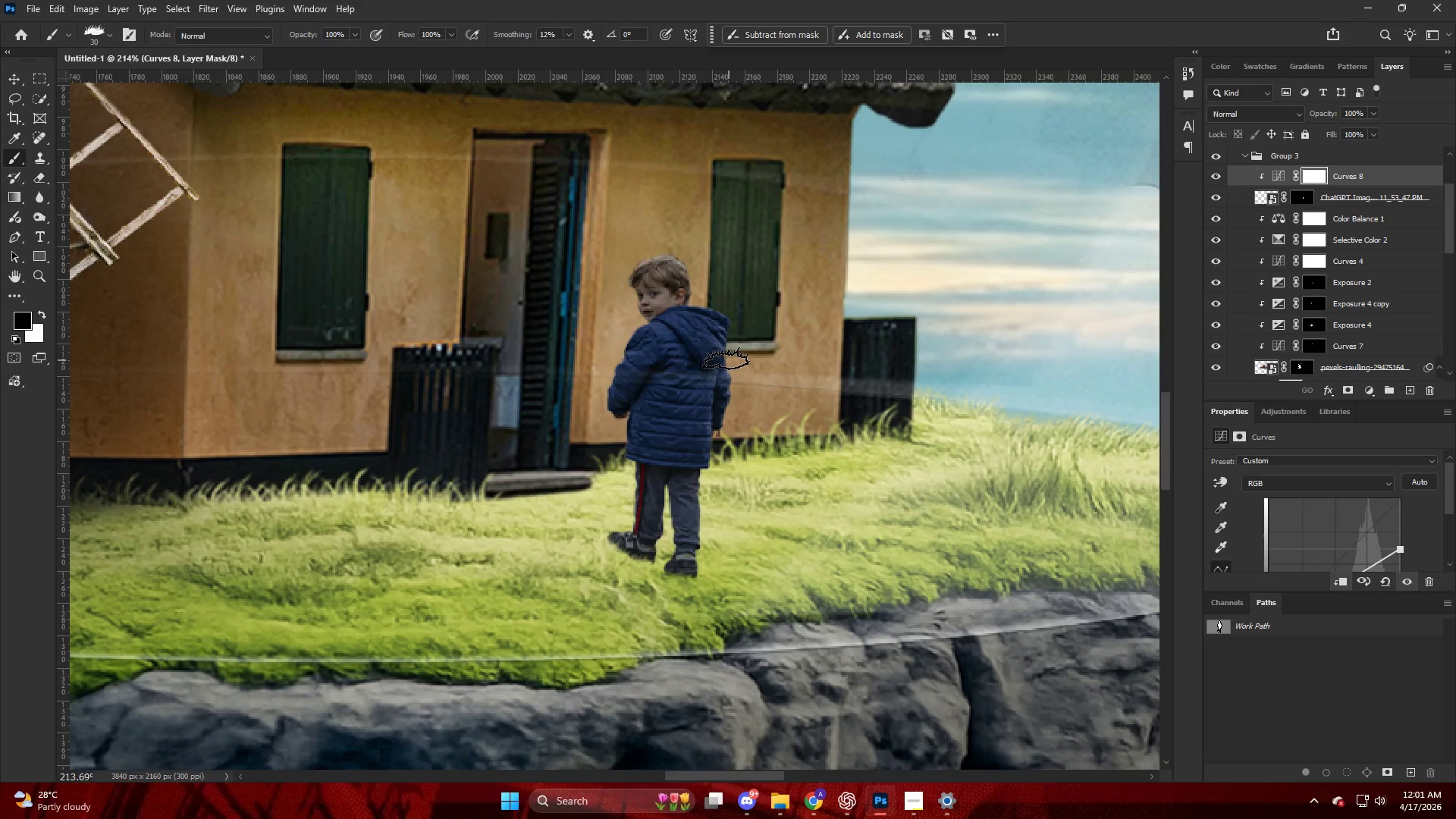 
hold_key(key=AltLeft, duration=0.44)
scroll: coordinate [707, 352], scroll_direction: down, amount: 11.0
 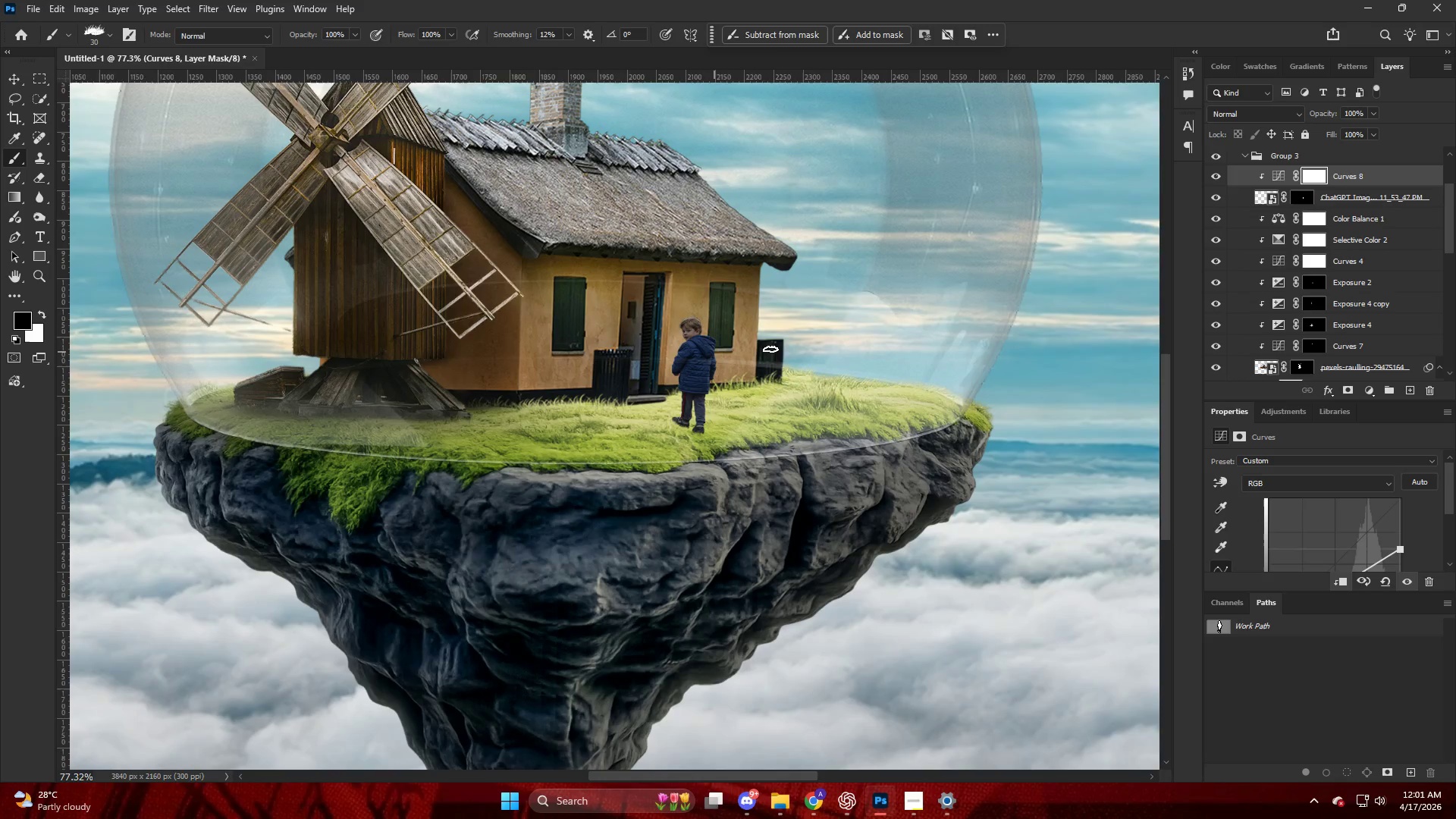 
hold_key(key=AltLeft, duration=1.02)
 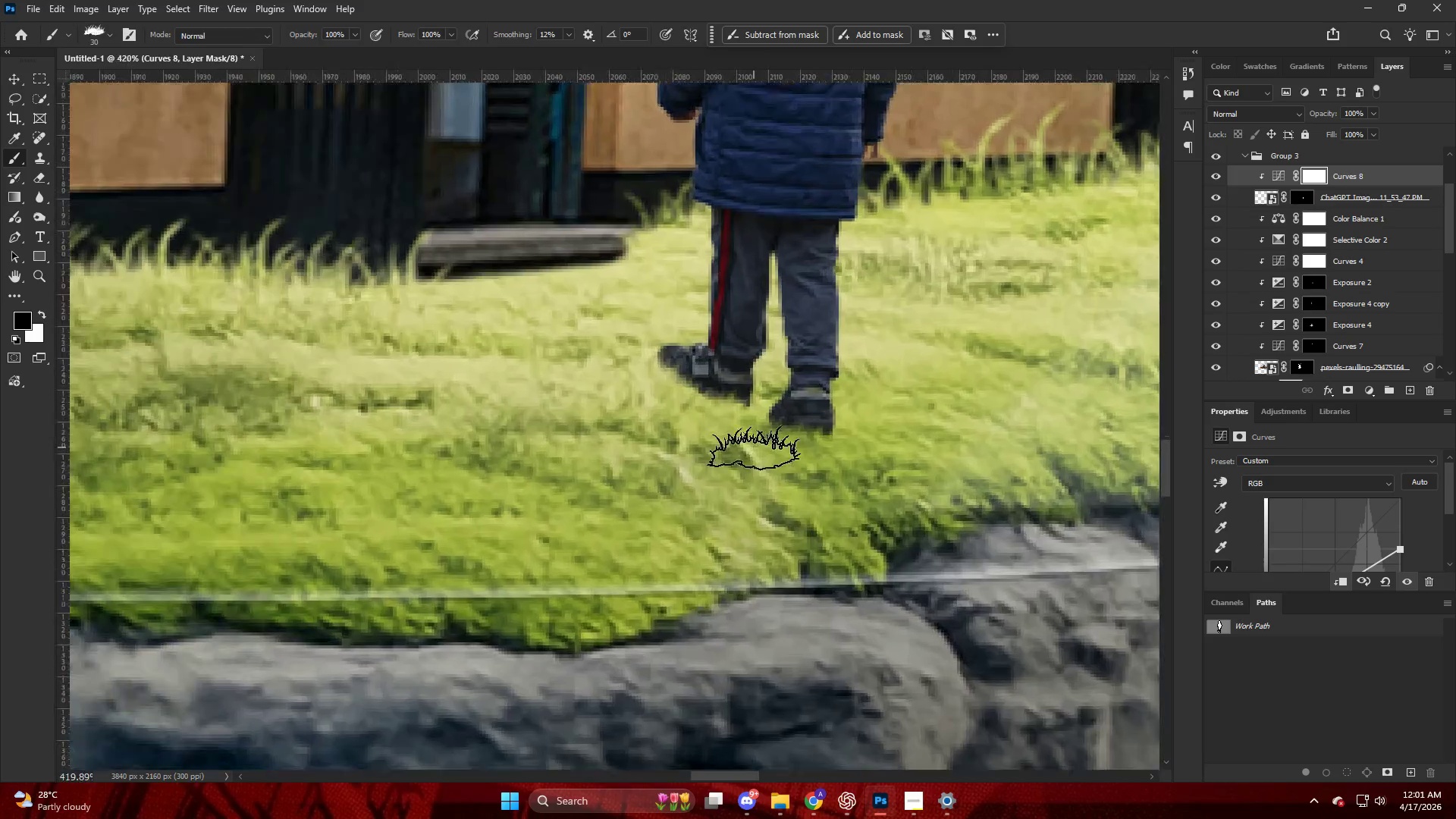 
key(V)
 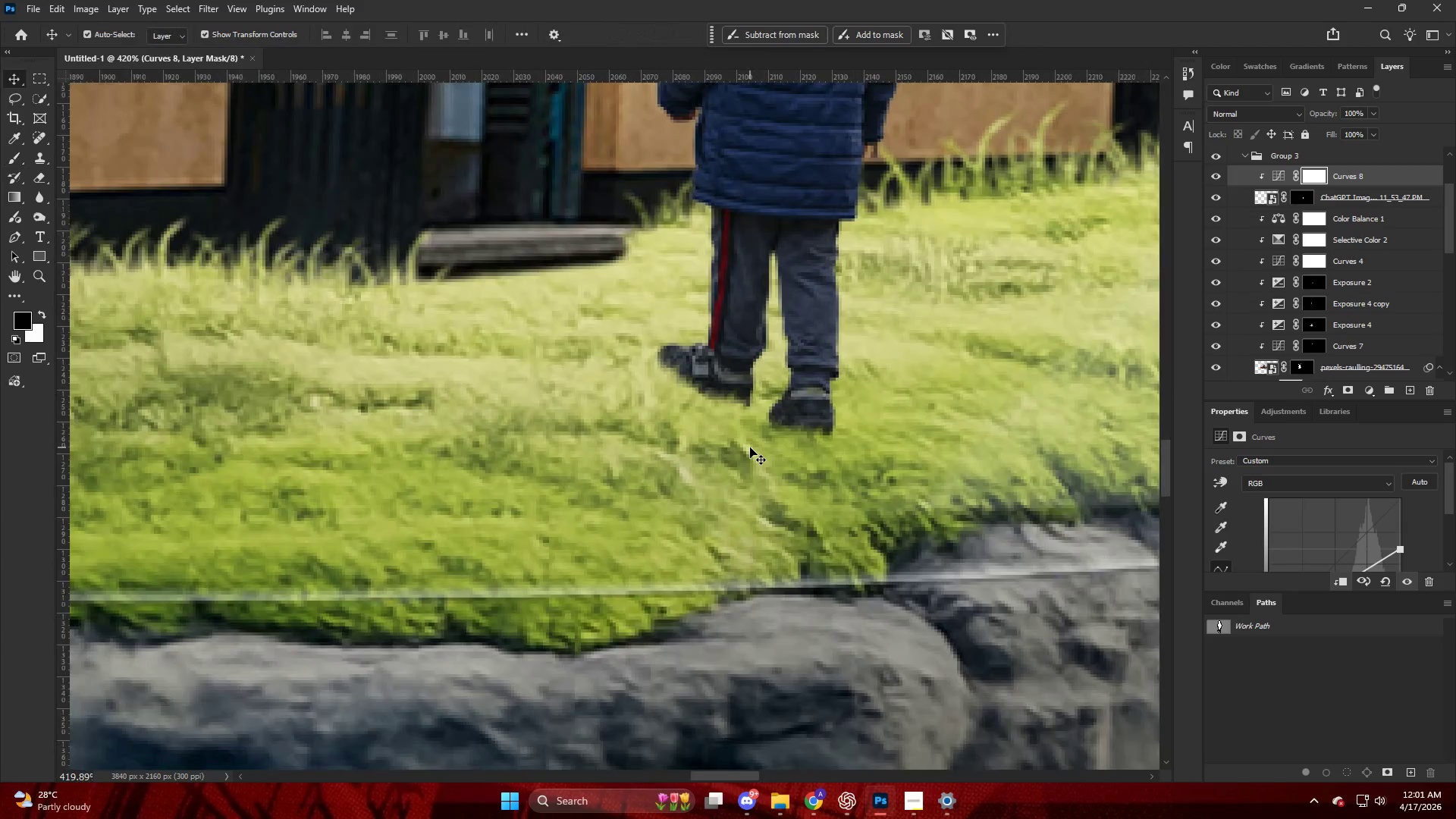 
left_click([750, 447])
 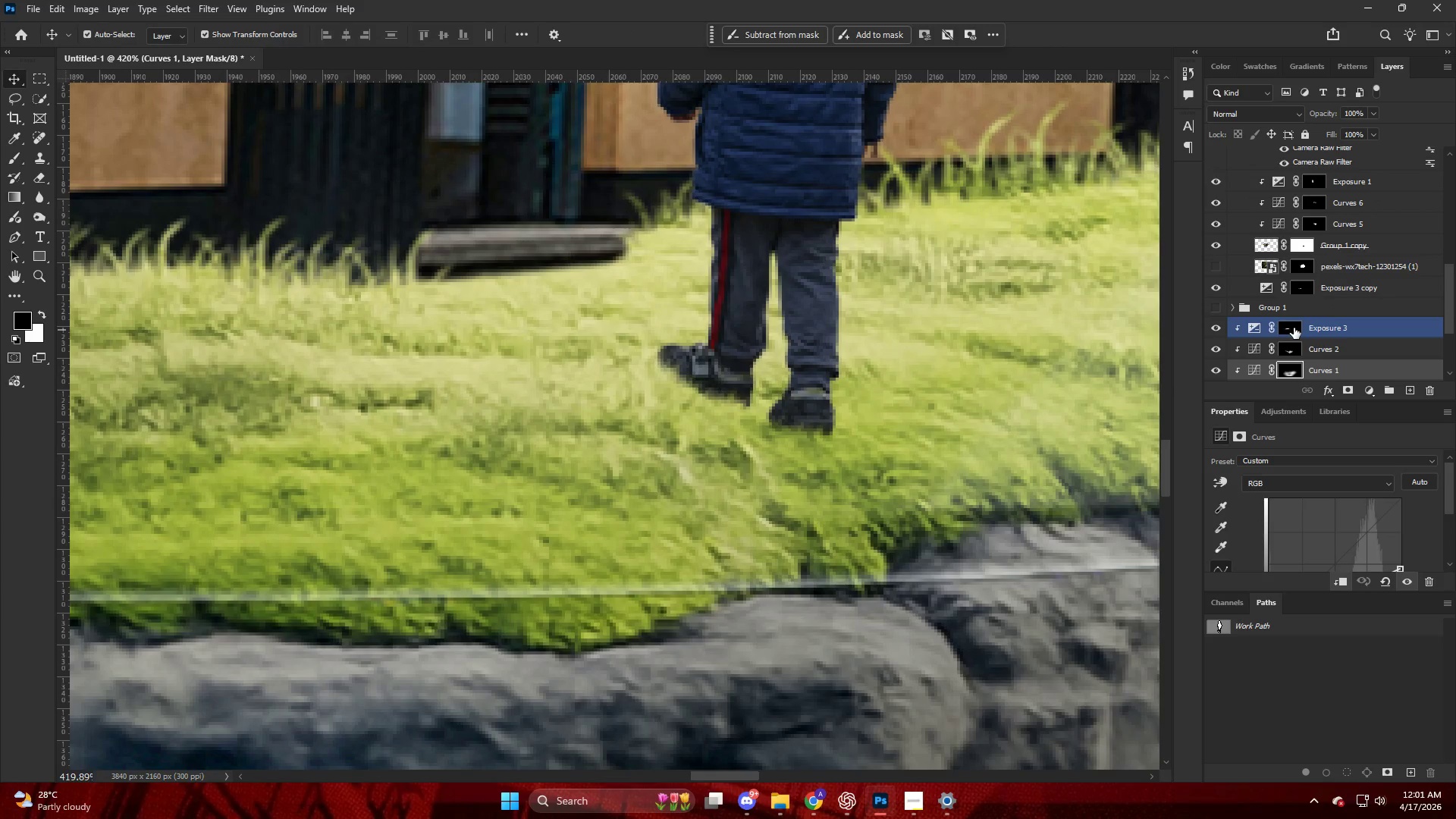 
scroll: coordinate [757, 449], scroll_direction: up, amount: 19.0
 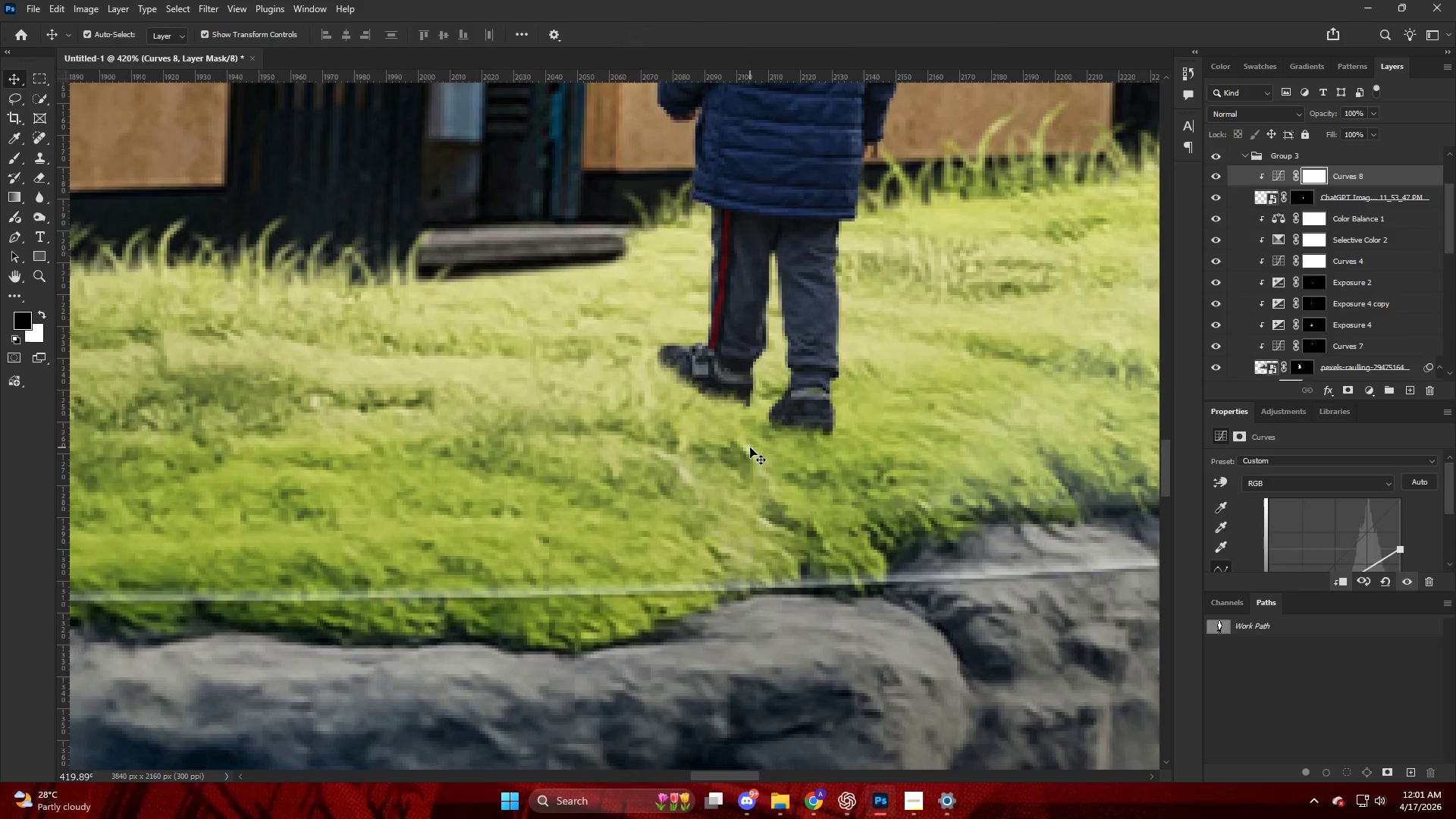 
left_click([1369, 335])
 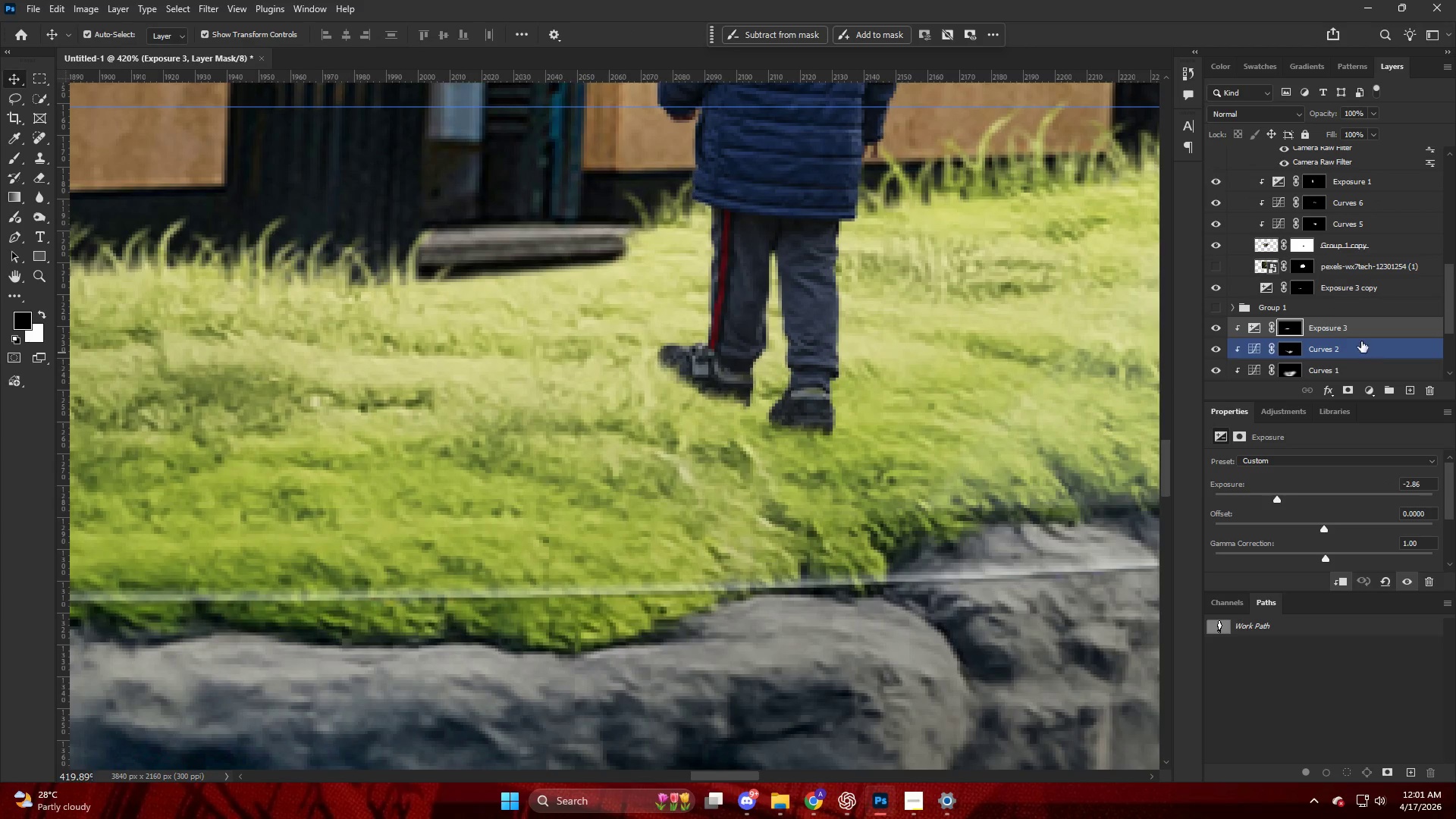 
key(Alt+AltLeft)
 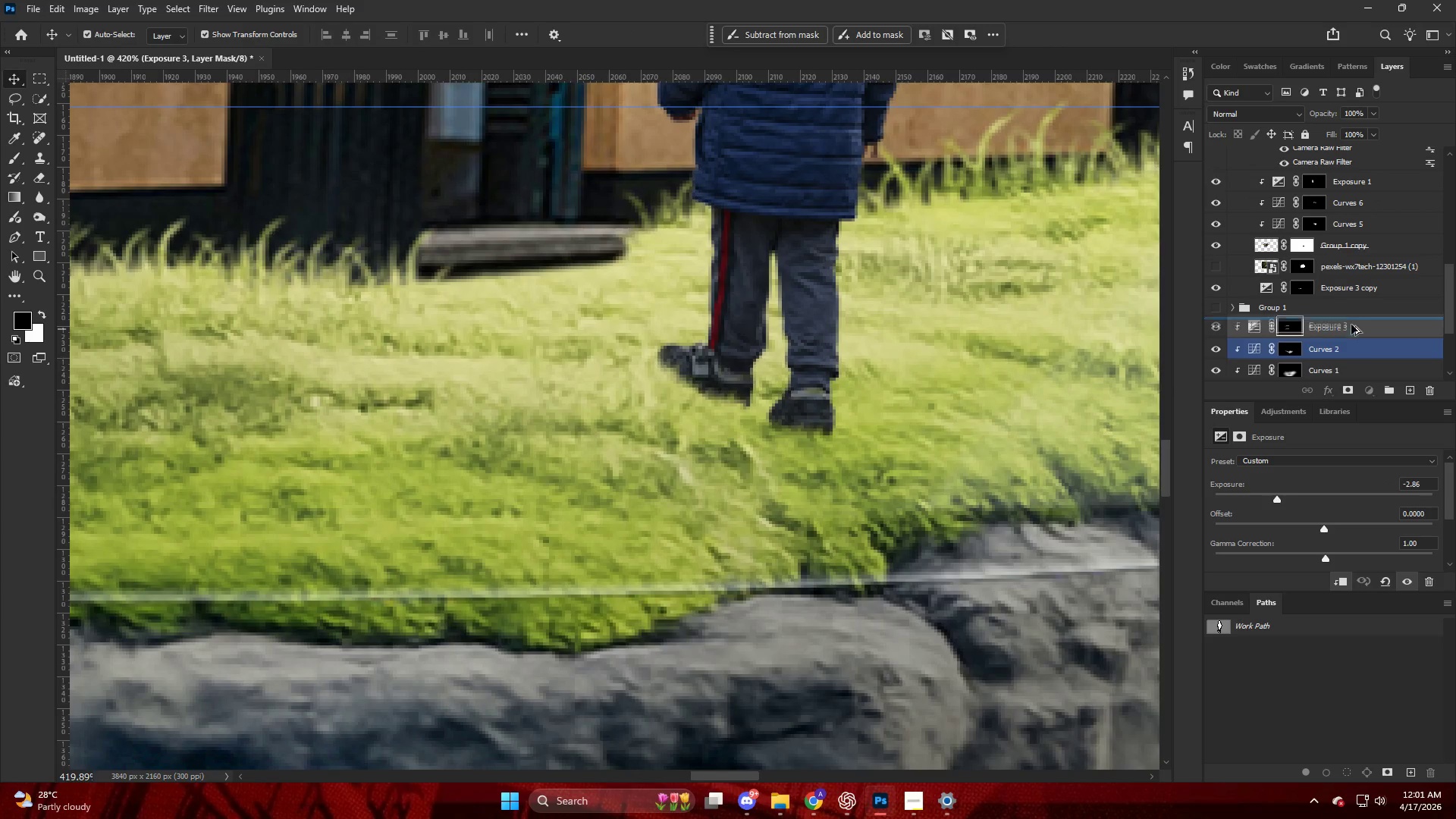 
left_click_drag(start_coordinate=[1354, 330], to_coordinate=[1350, 322])
 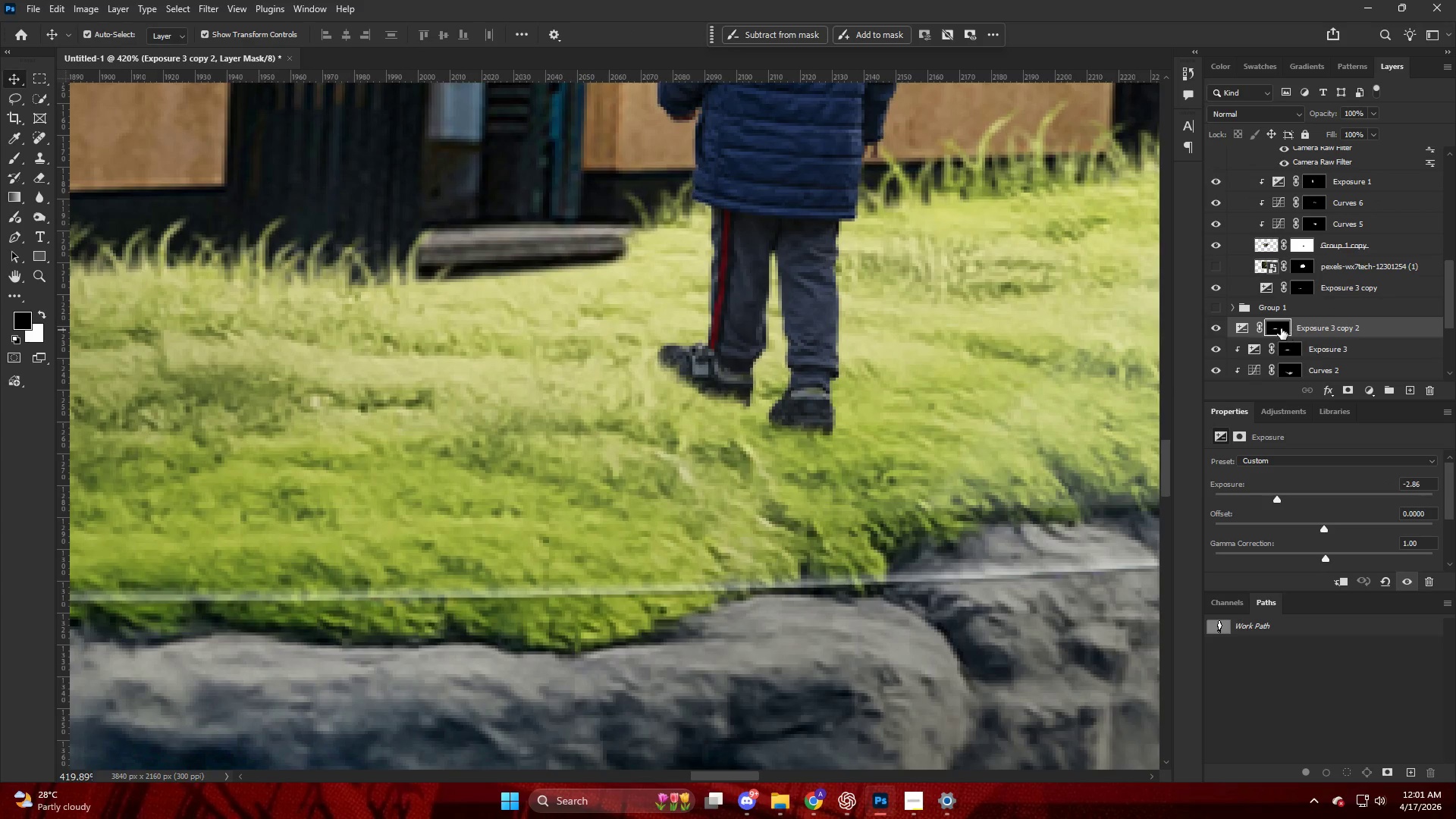 
hold_key(key=AltLeft, duration=0.59)
left_click([1320, 337])
 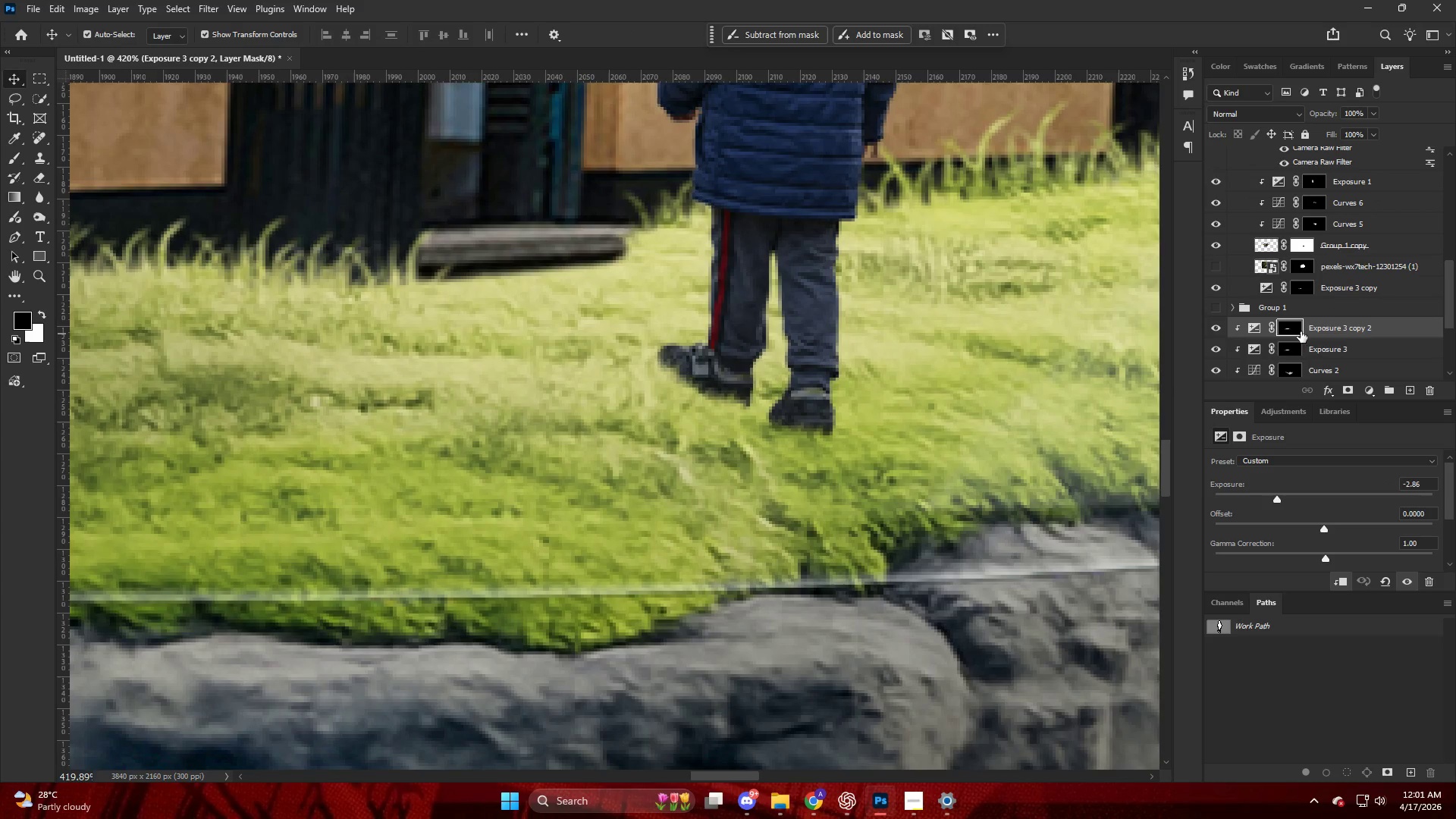 
left_click([1294, 330])
 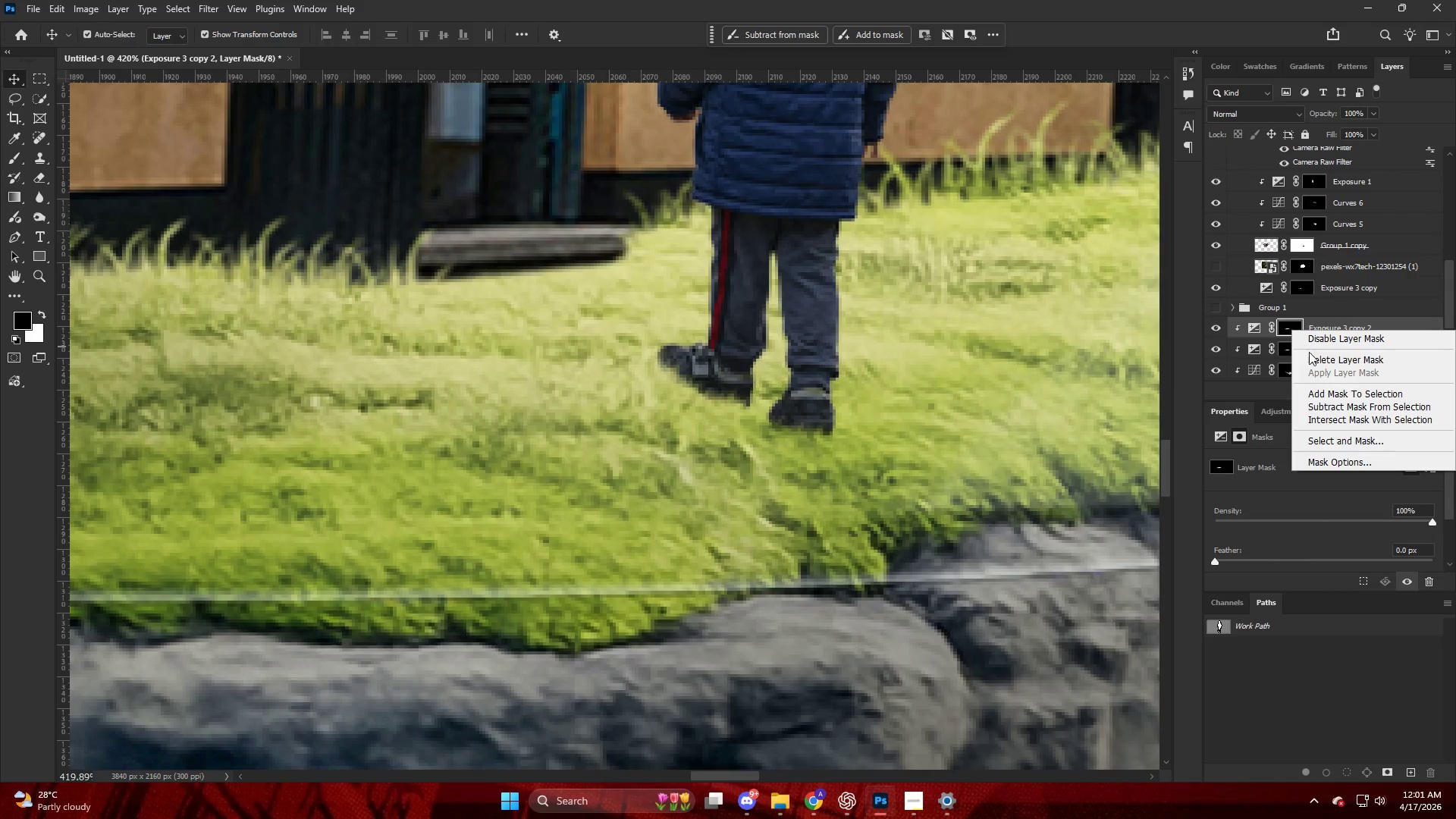 
left_click([1312, 356])
 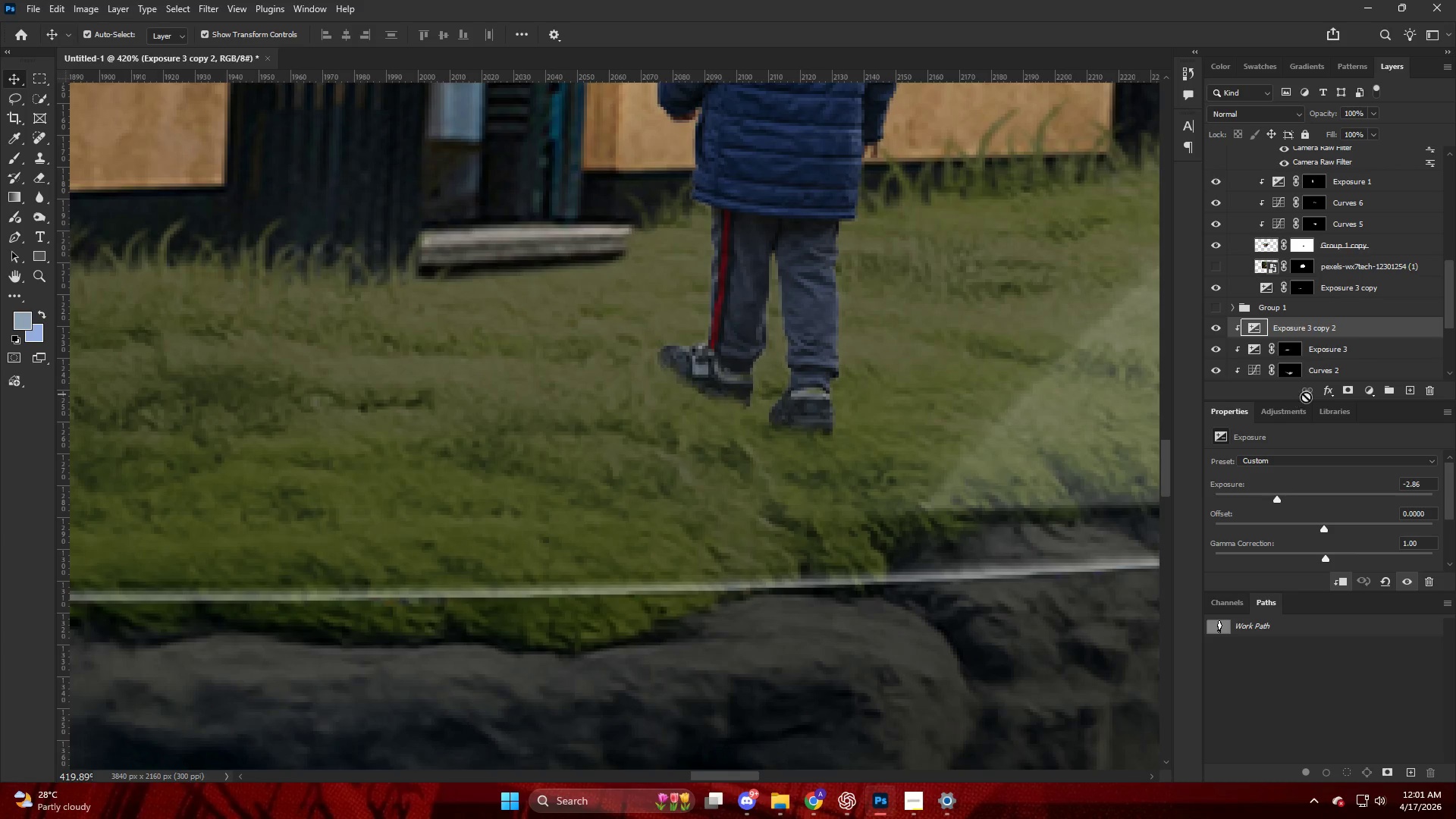 
hold_key(key=AltLeft, duration=0.94)
left_click([1368, 391])
 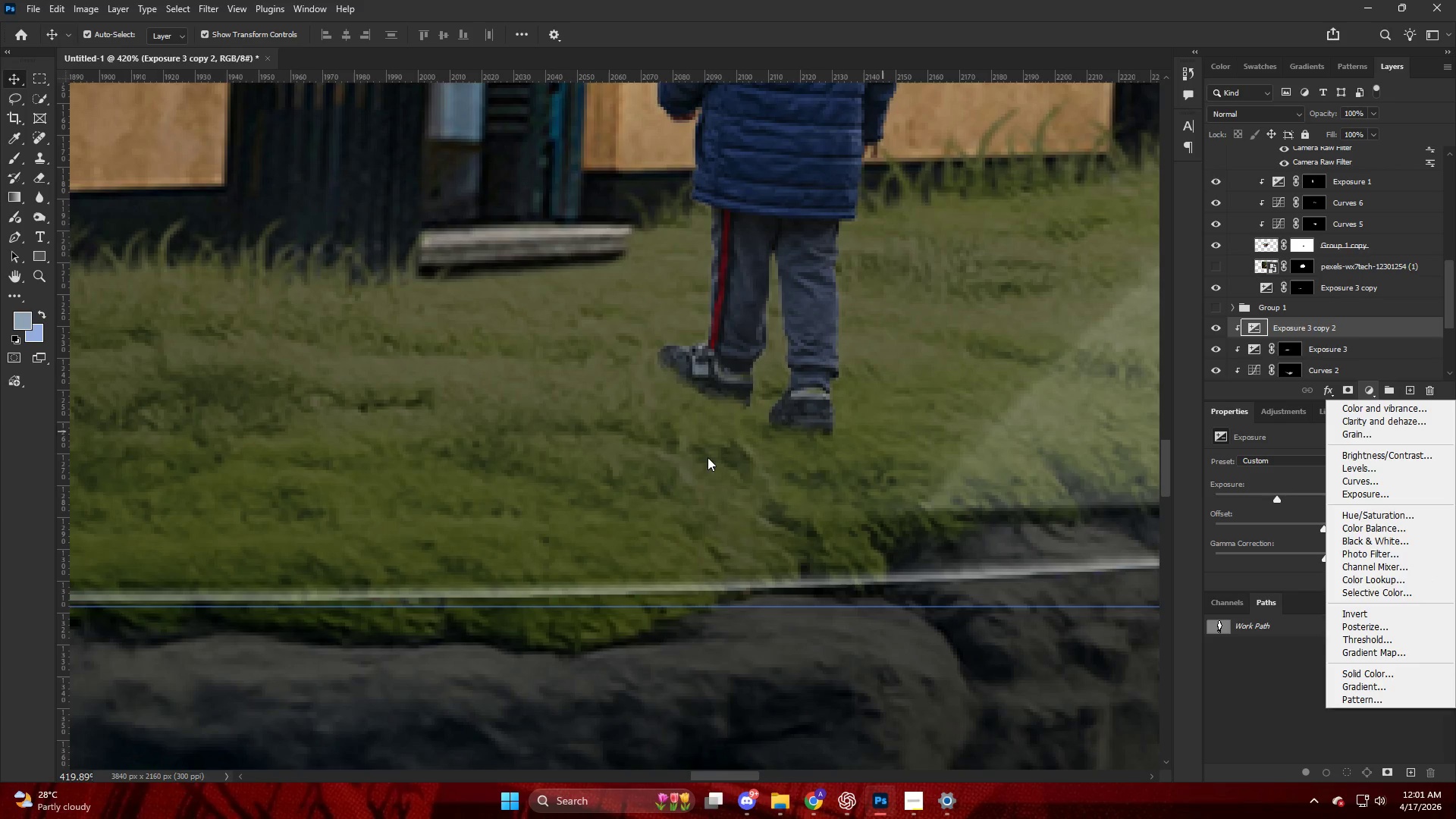 
key(Alt+AltLeft)
 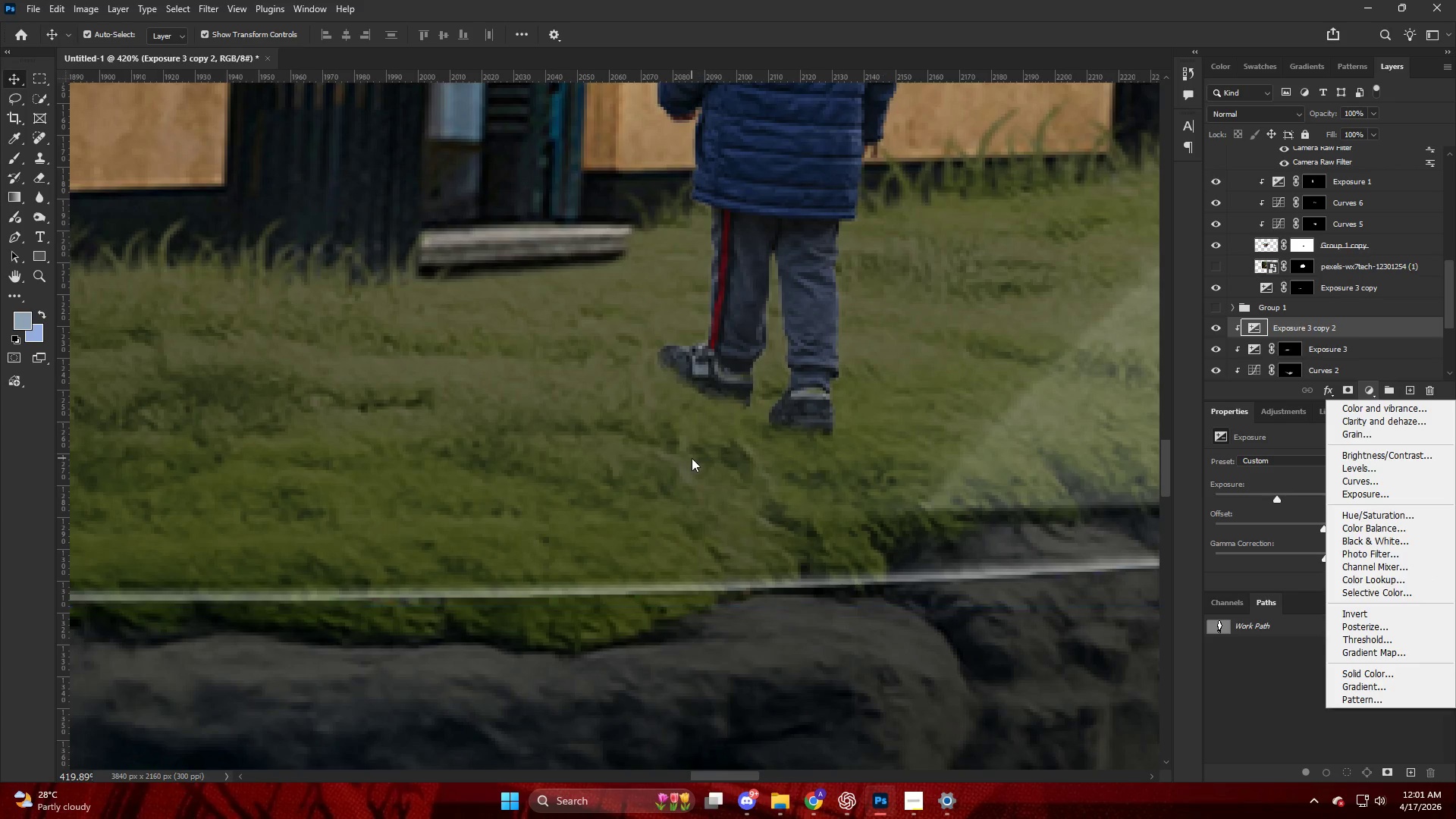 
scroll: coordinate [693, 455], scroll_direction: up, amount: 3.0
 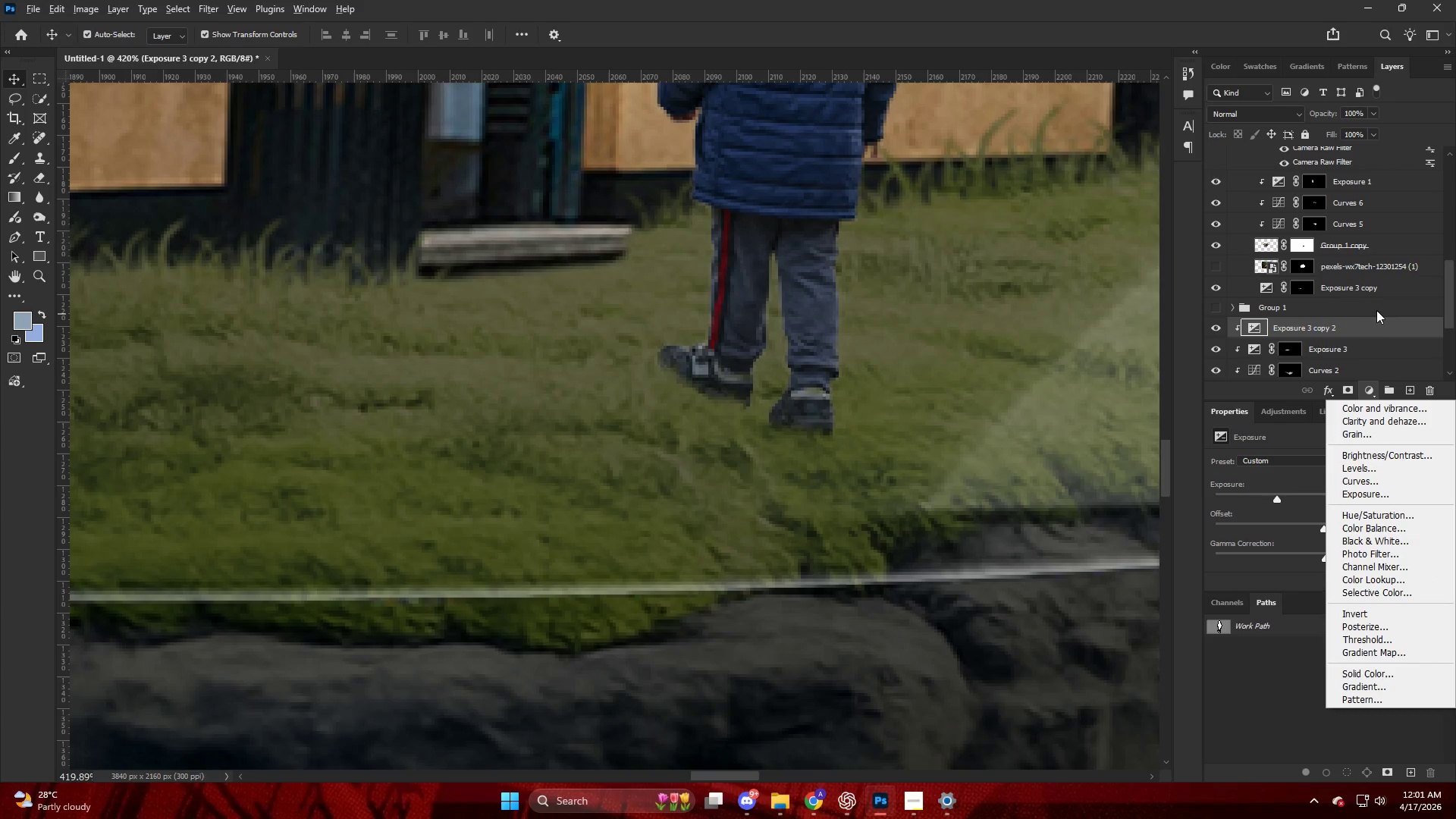 
left_click([1371, 322])
 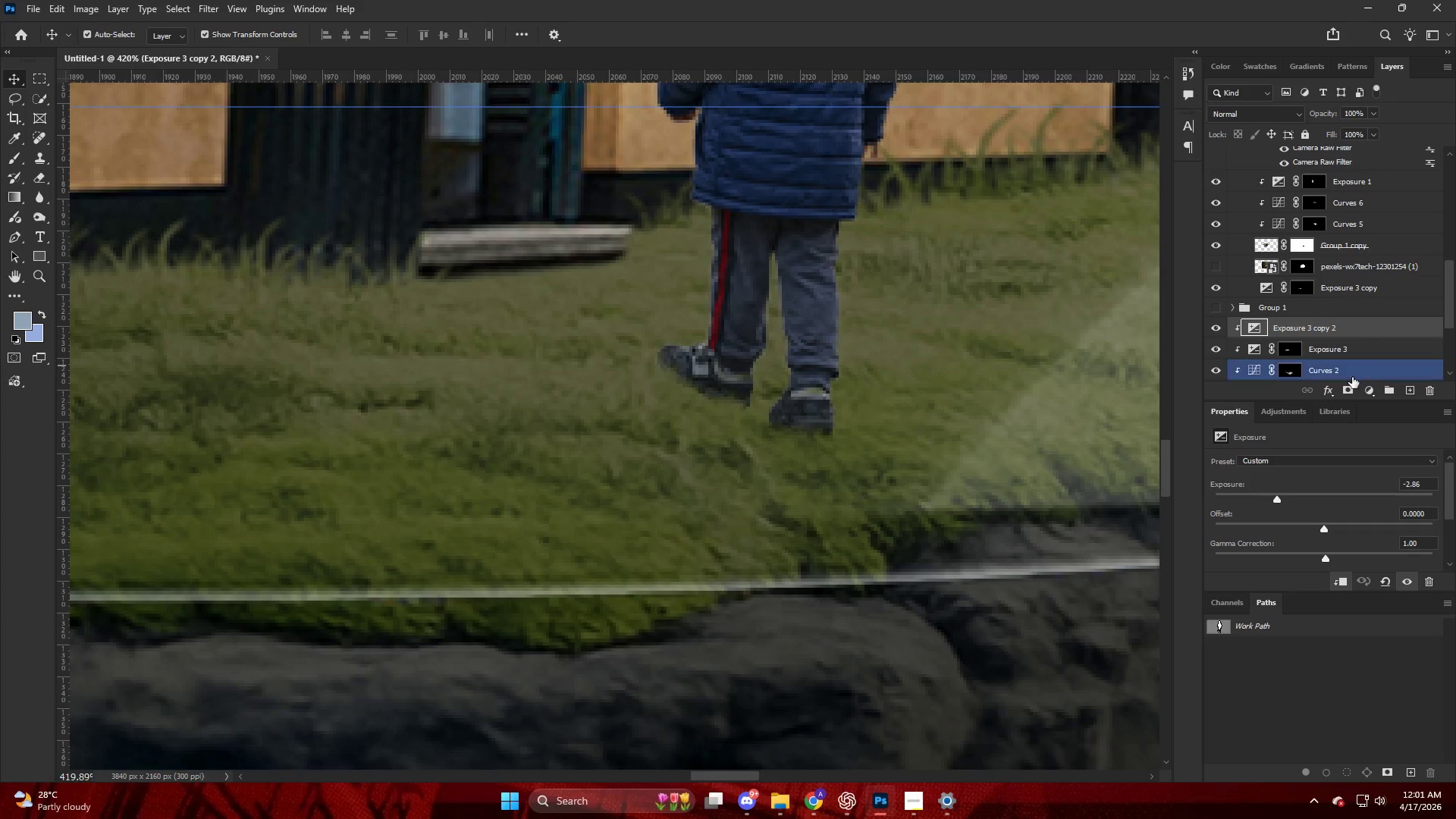 
hold_key(key=AltLeft, duration=0.36)
left_click([1350, 387])
 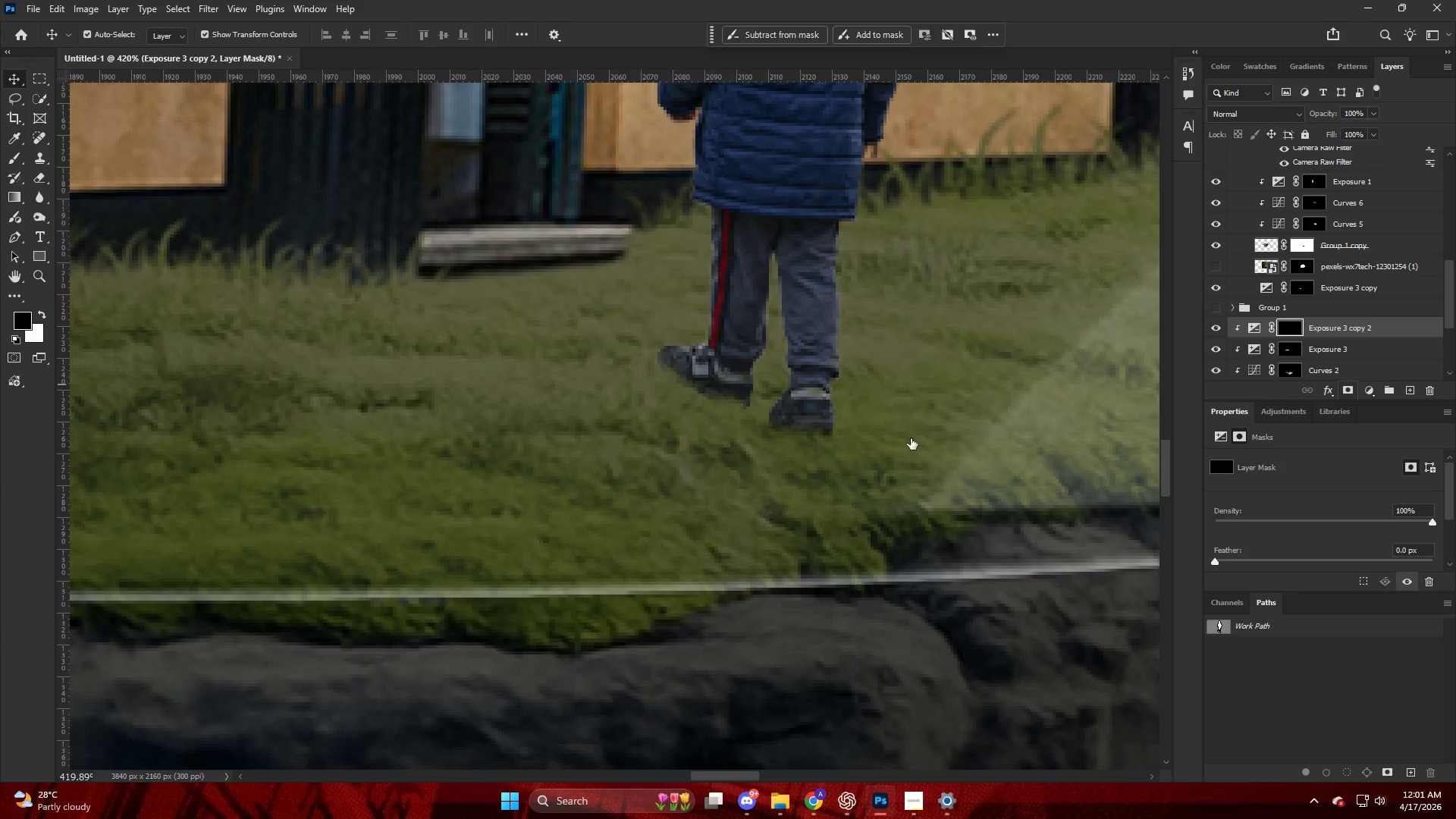 
key(Alt+AltLeft)
 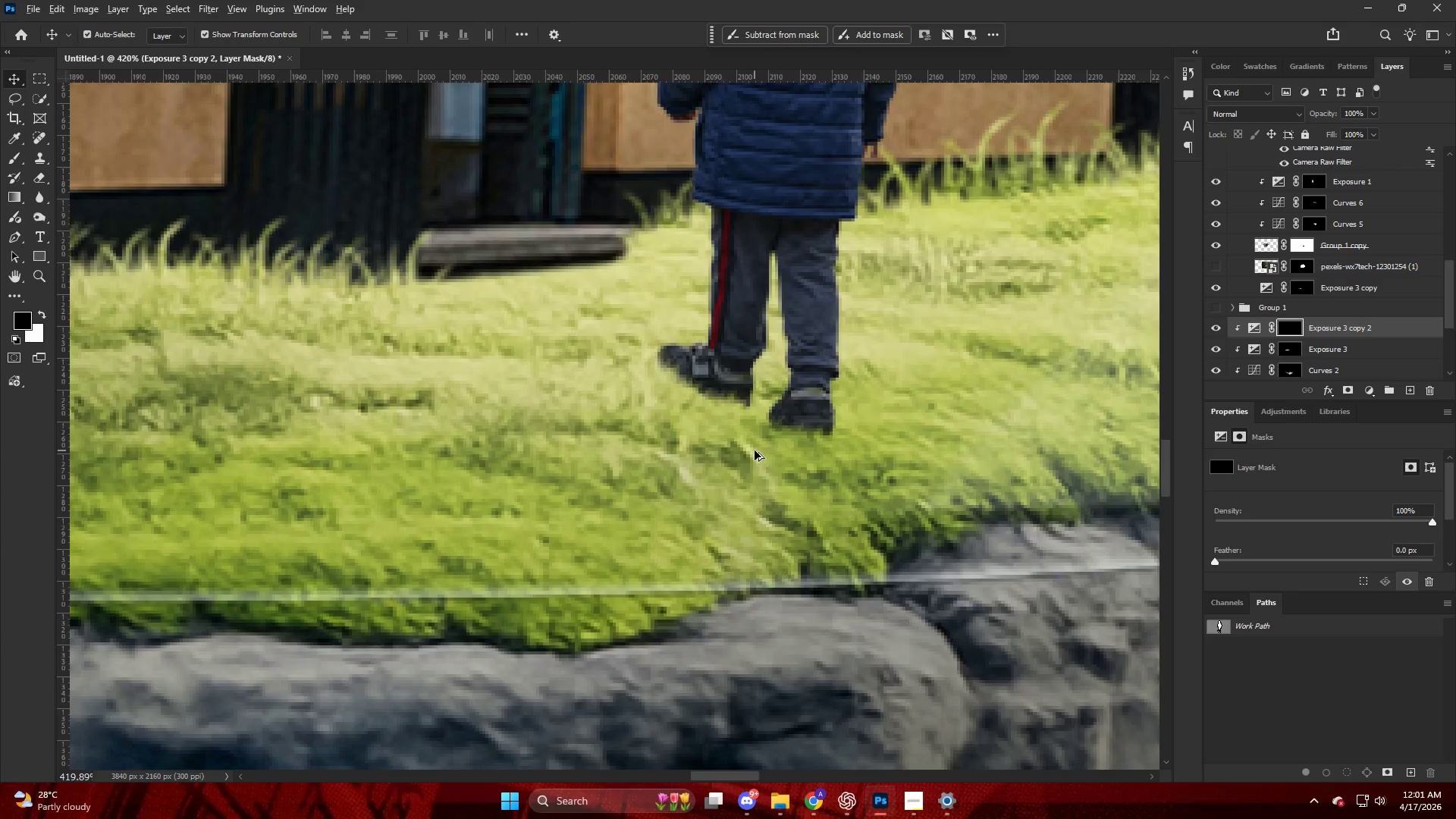 
key(B)
 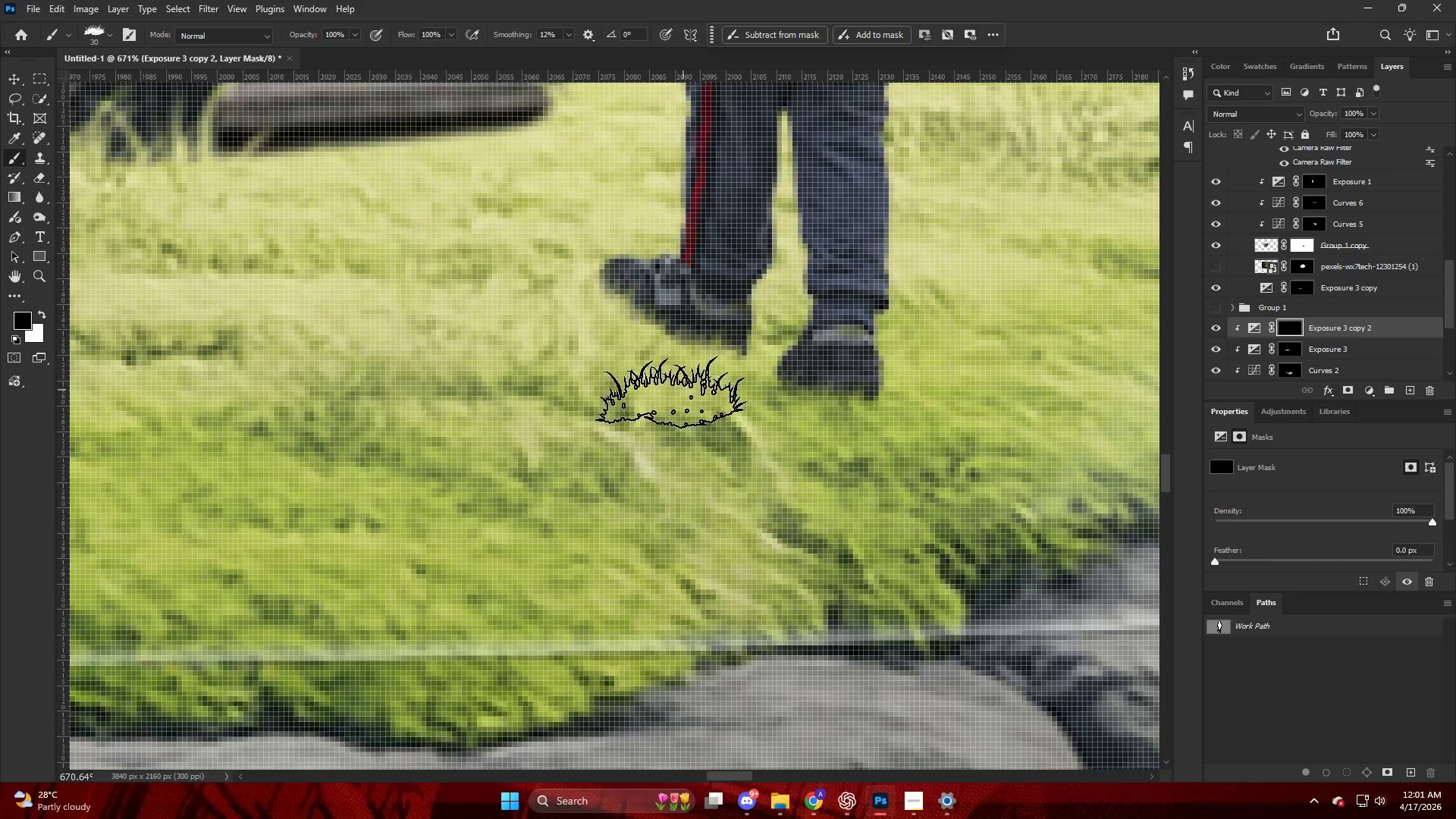 
scroll: coordinate [766, 451], scroll_direction: up, amount: 3.0
 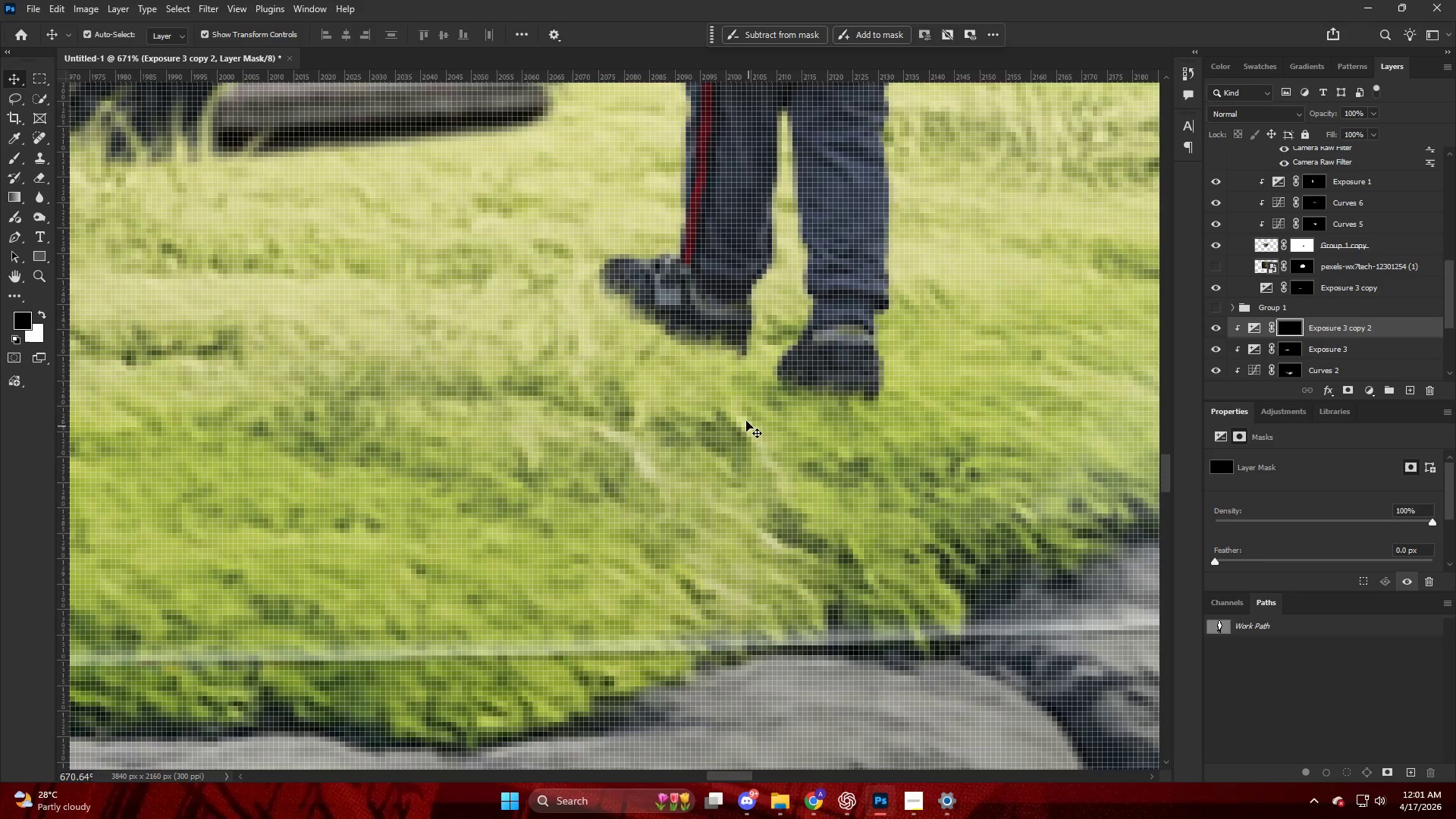 
key(Alt+AltLeft)
 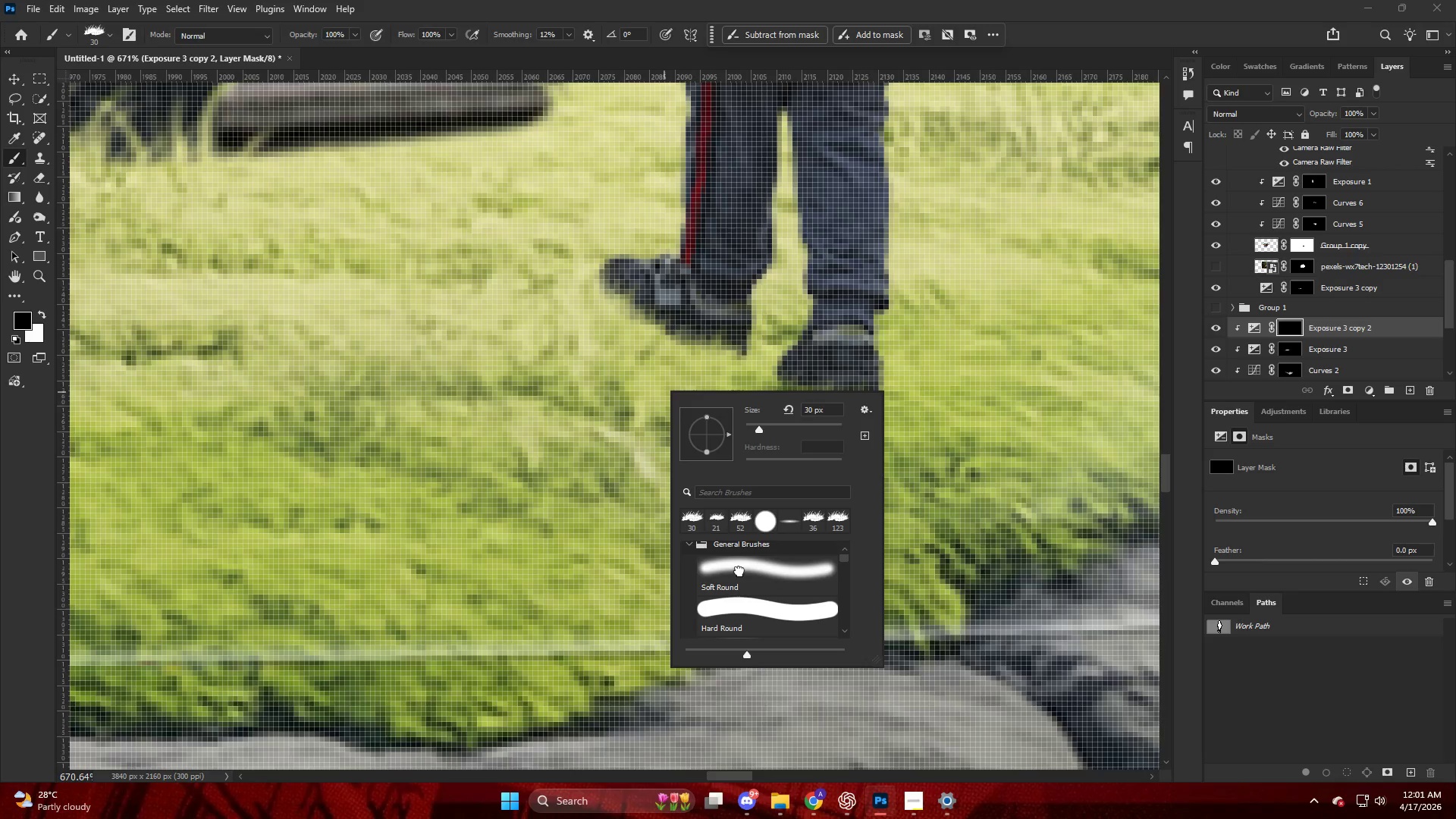 
key(Alt+AltLeft)
 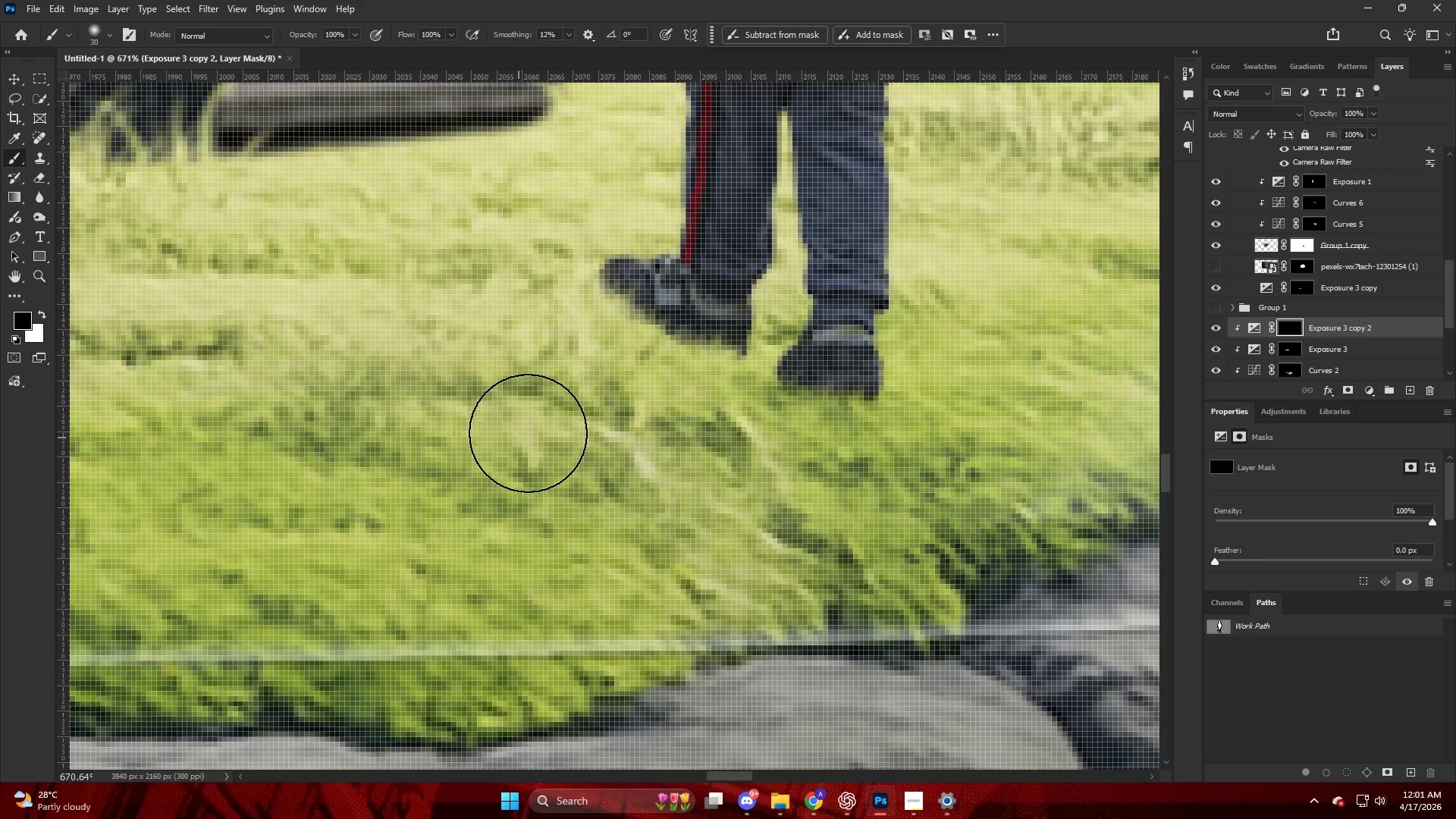 
double_click([540, 427])
 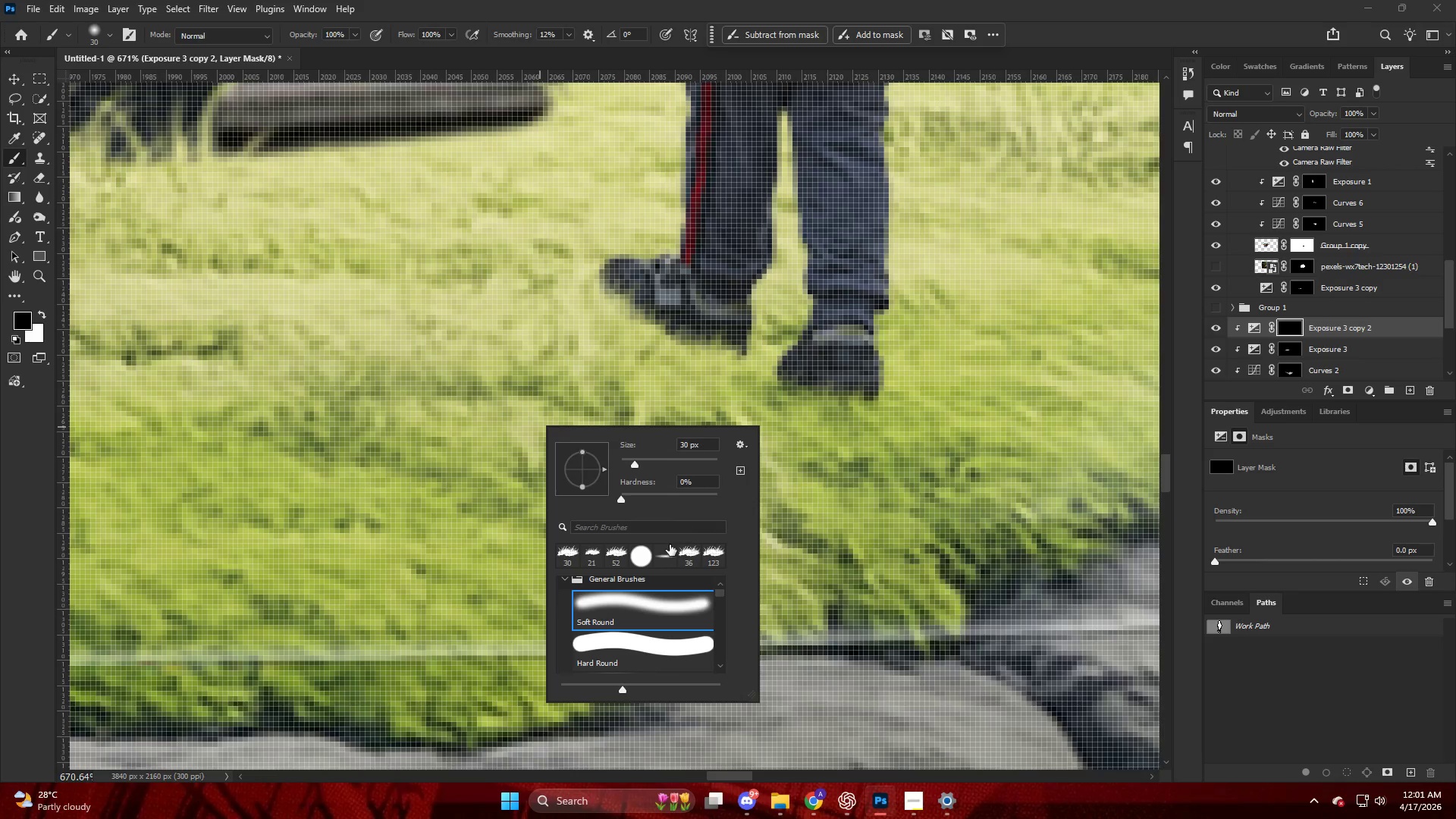 
left_click([670, 552])
 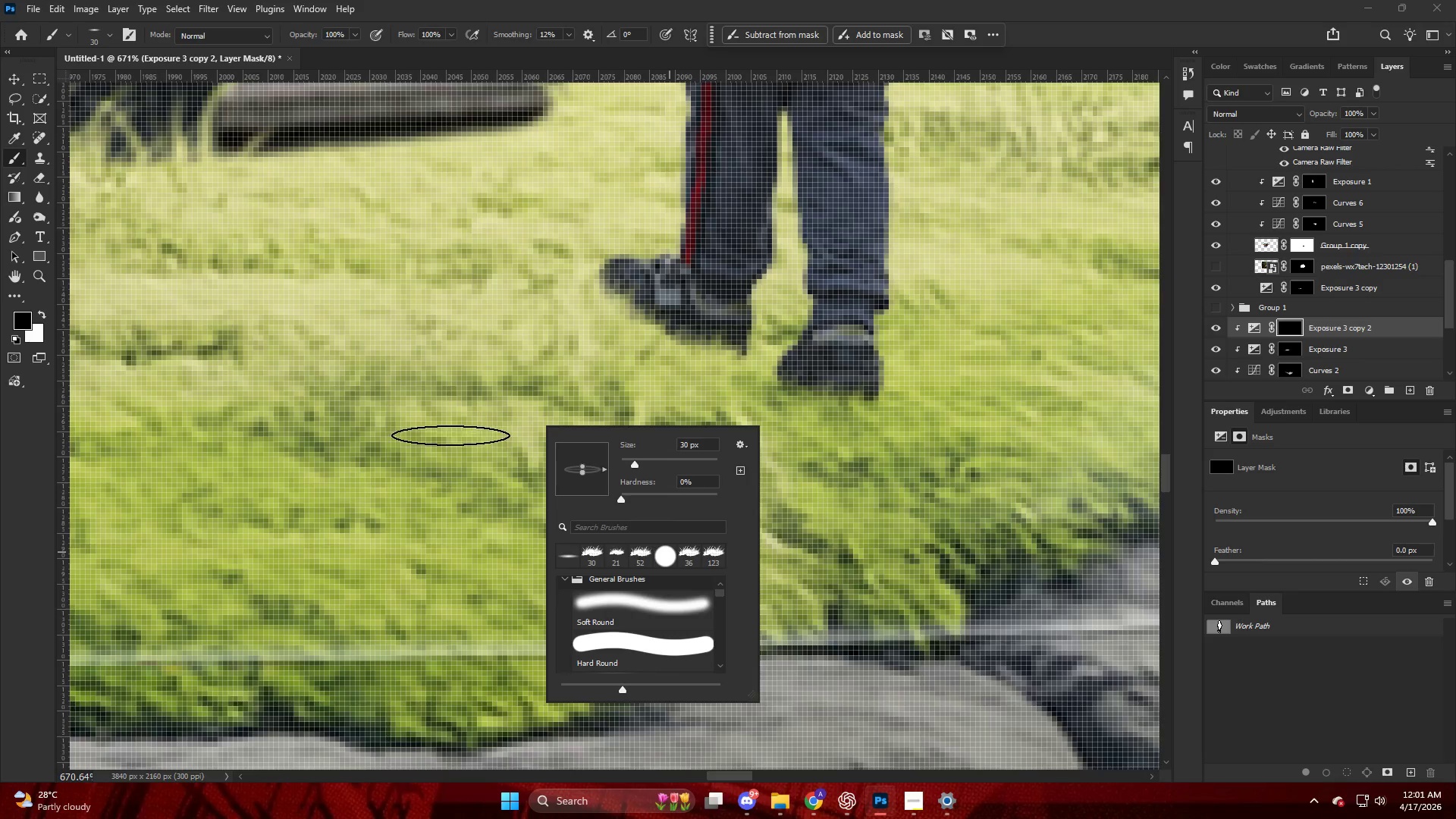 
hold_key(key=AltLeft, duration=0.58)
scroll: coordinate [272, 352], scroll_direction: down, amount: 4.0
 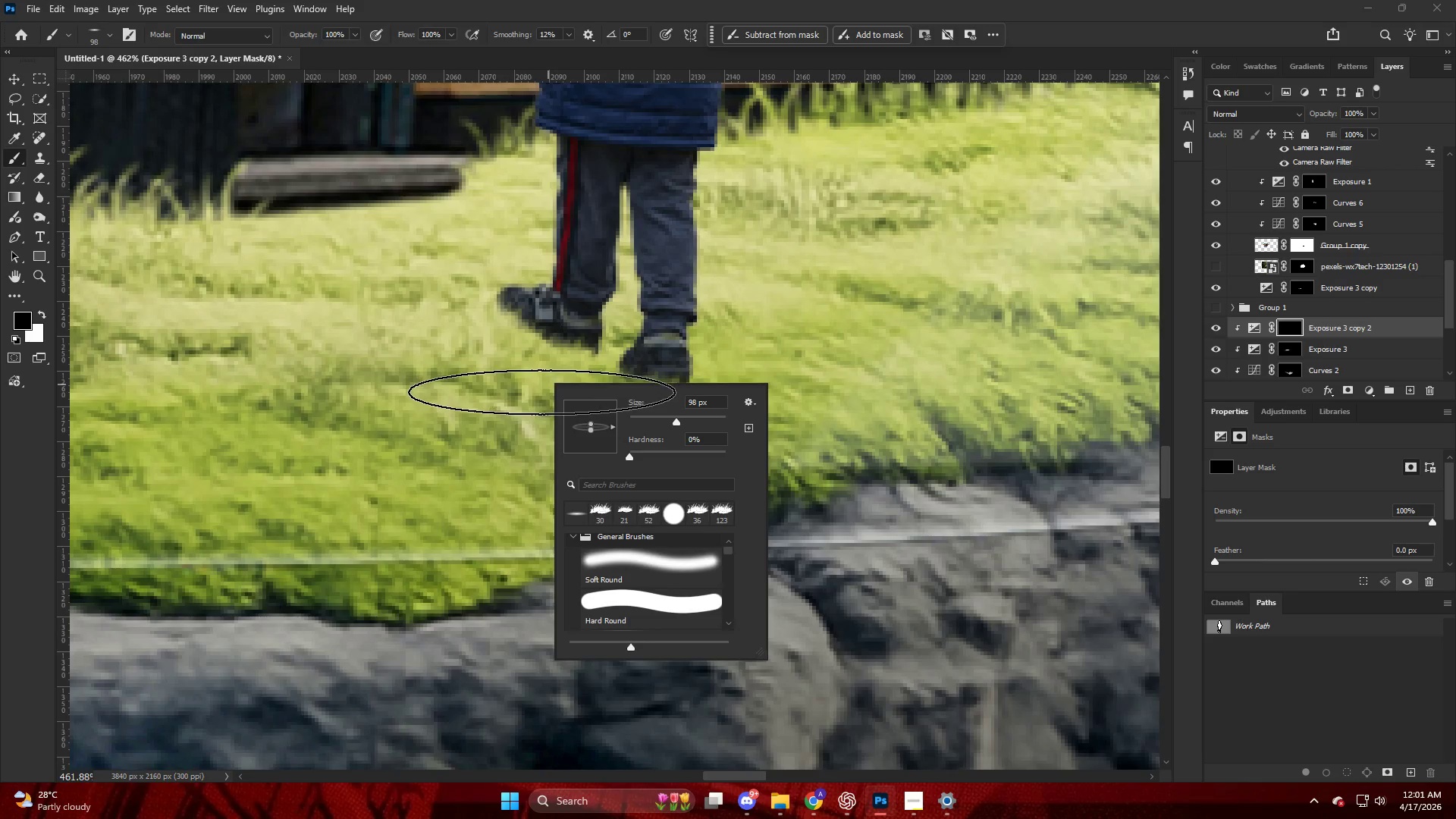 
left_click_drag(start_coordinate=[541, 391], to_coordinate=[429, 486])
 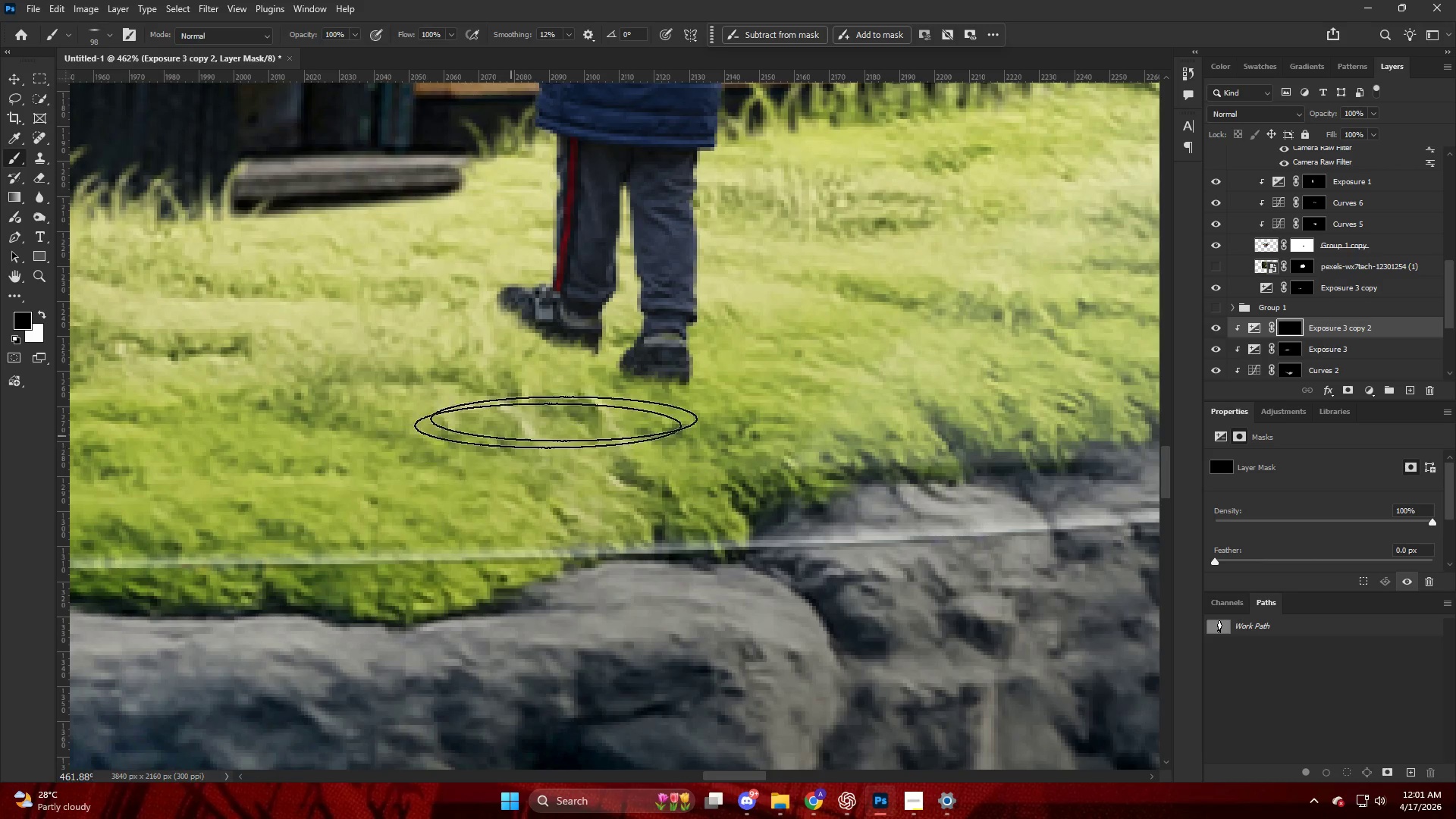 
key(X)
 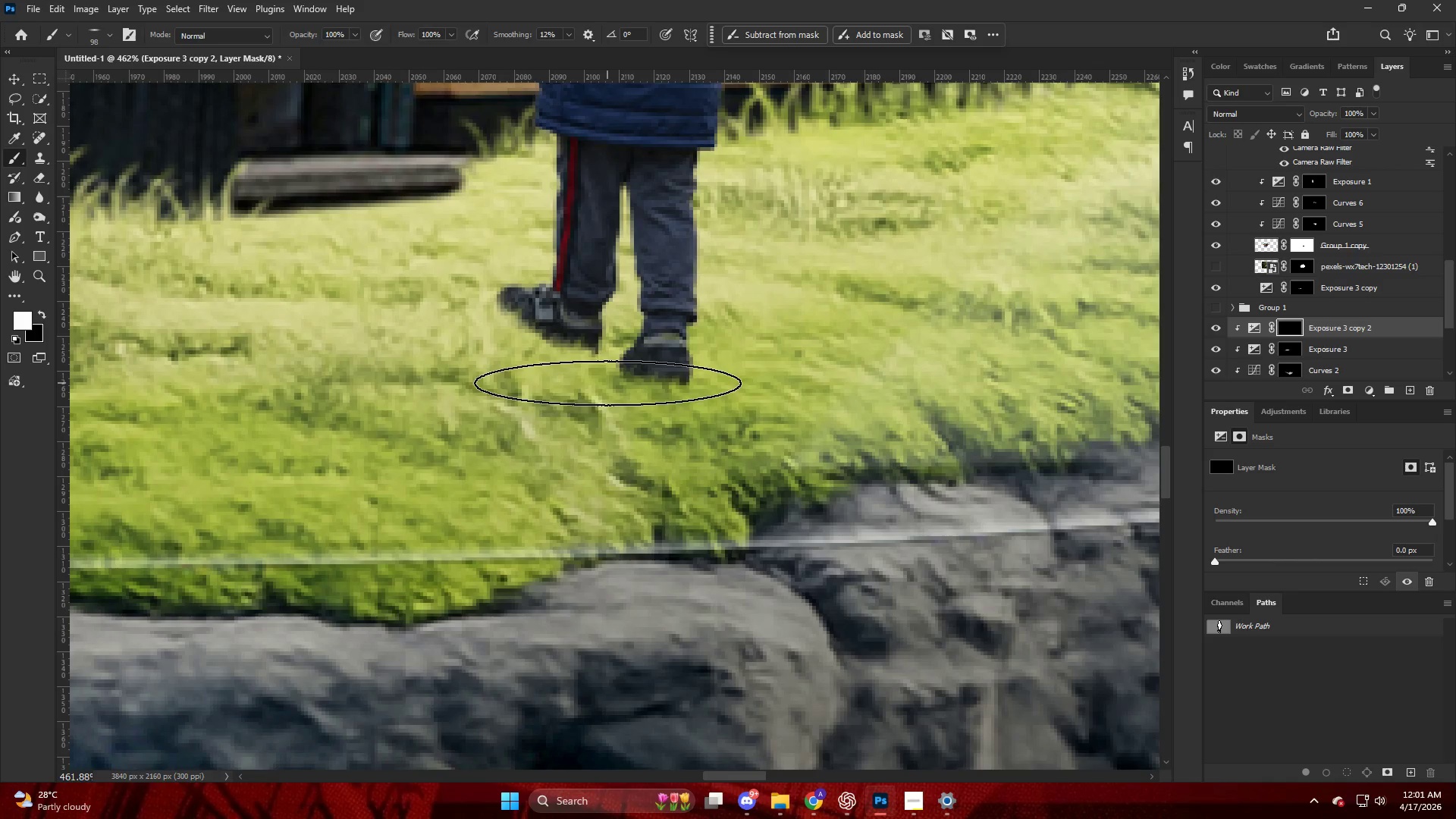 
left_click_drag(start_coordinate=[596, 388], to_coordinate=[196, 511])
 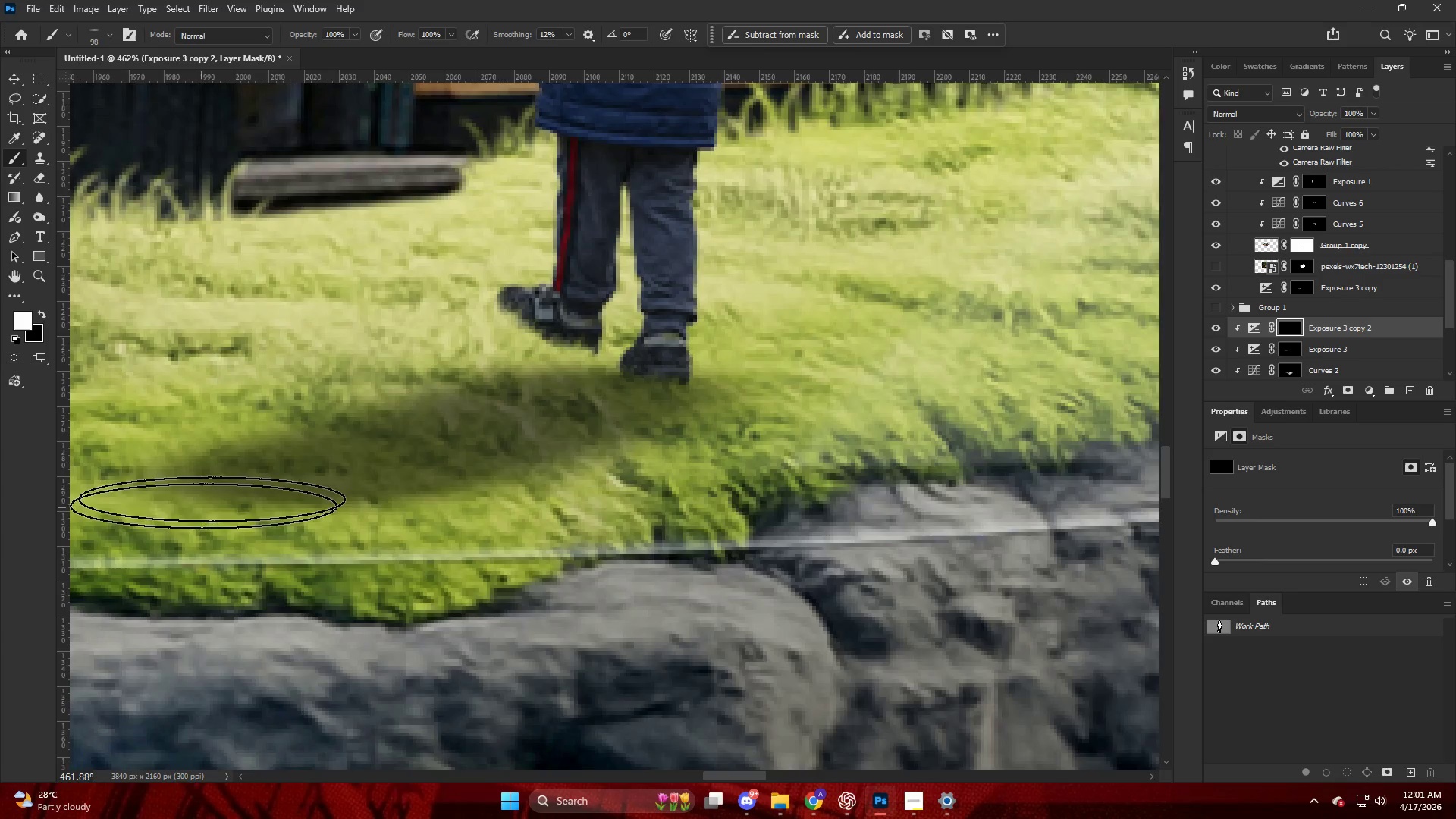 
hold_key(key=AltLeft, duration=0.34)
 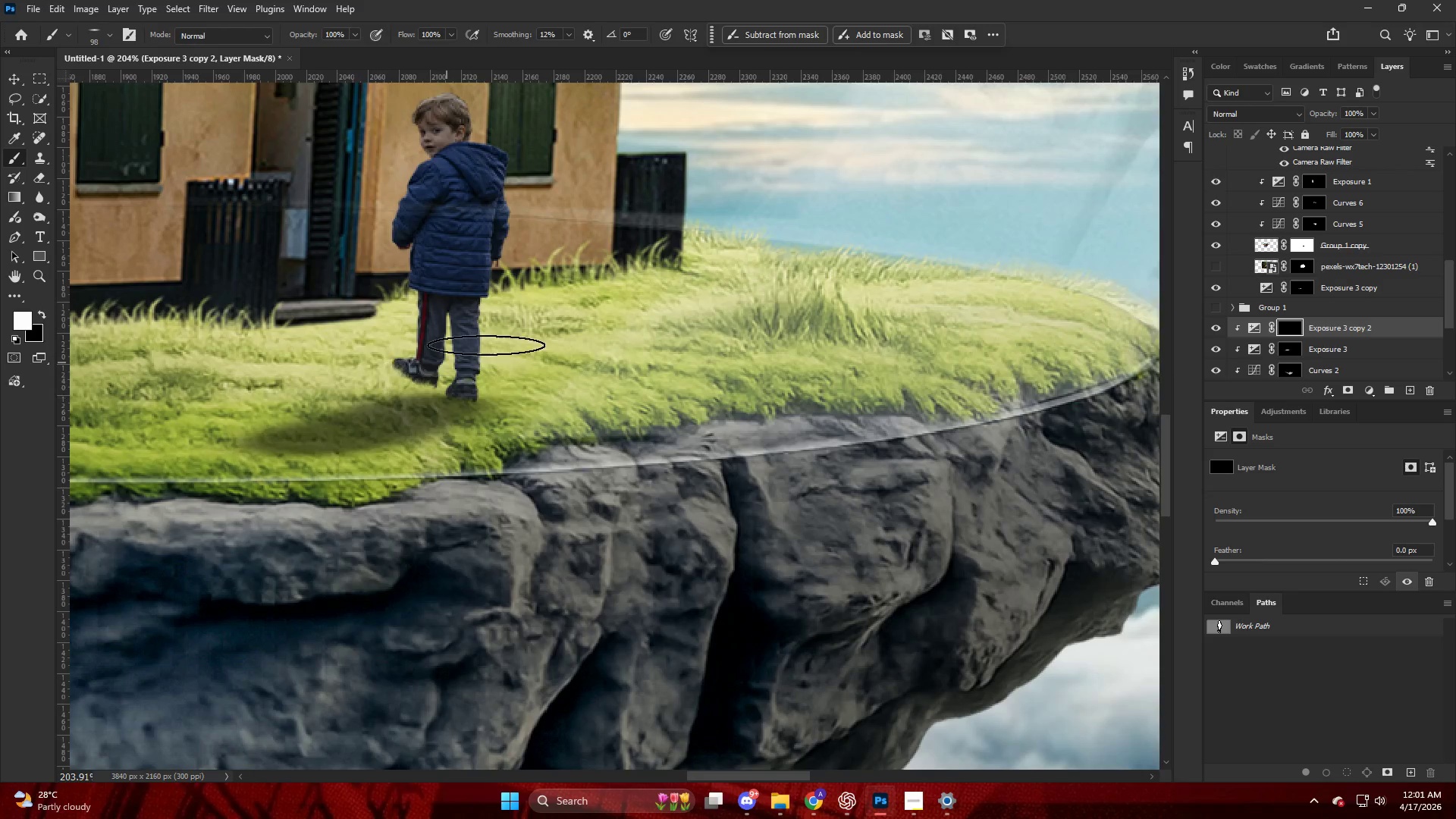 
hold_key(key=ControlLeft, duration=0.62)
 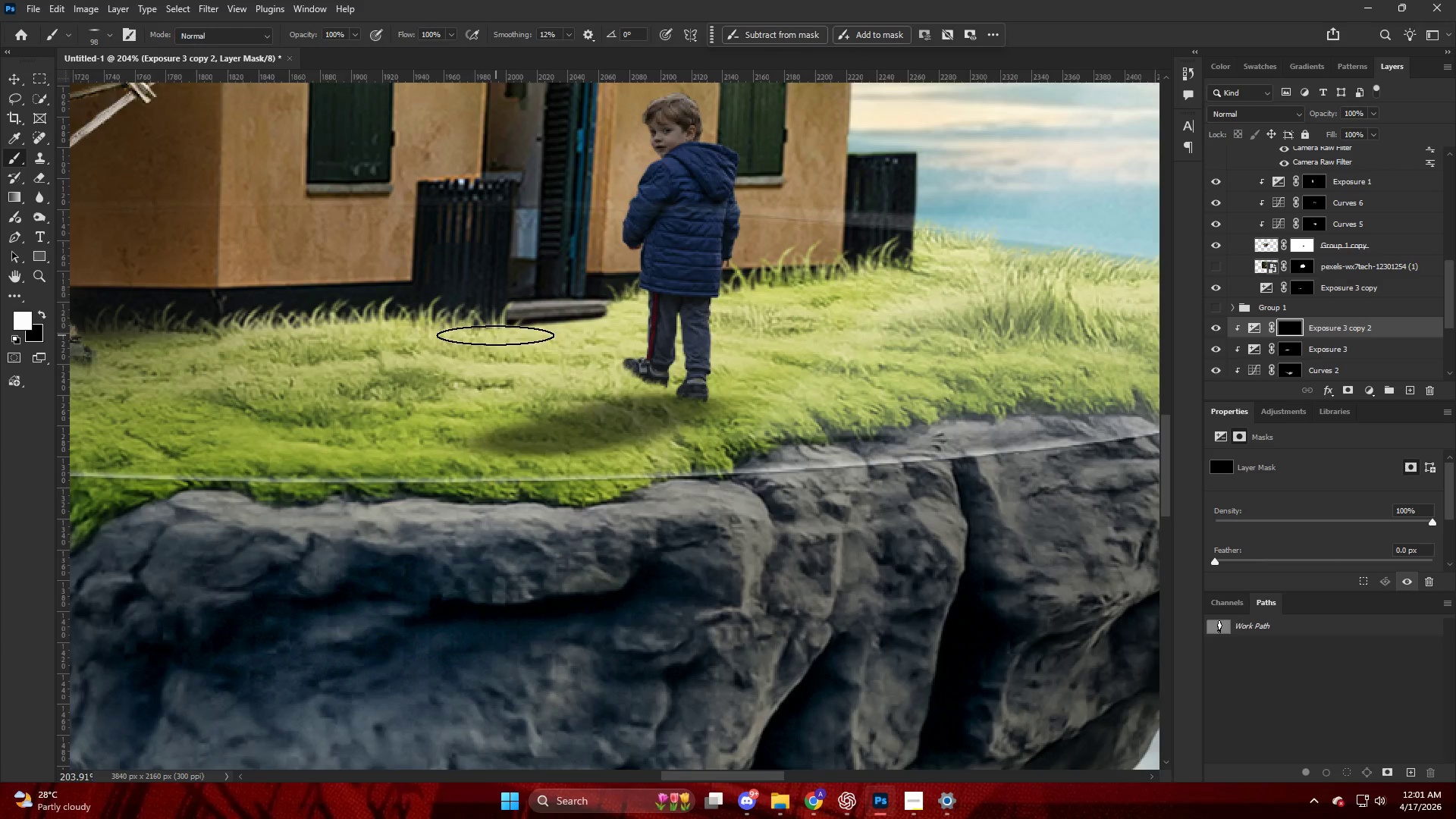 
key(Alt+AltLeft)
 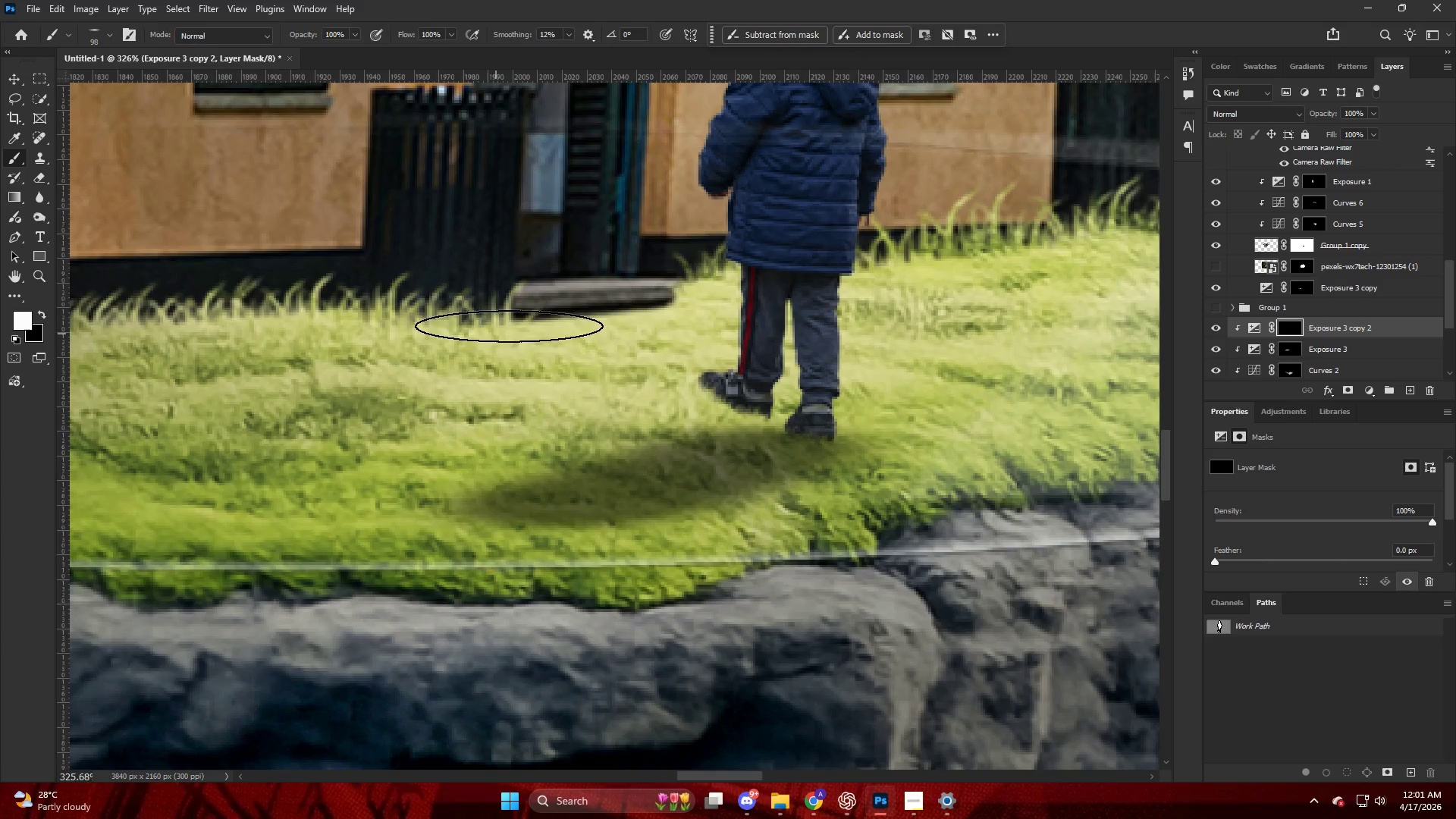 
key(Control+ControlLeft)
 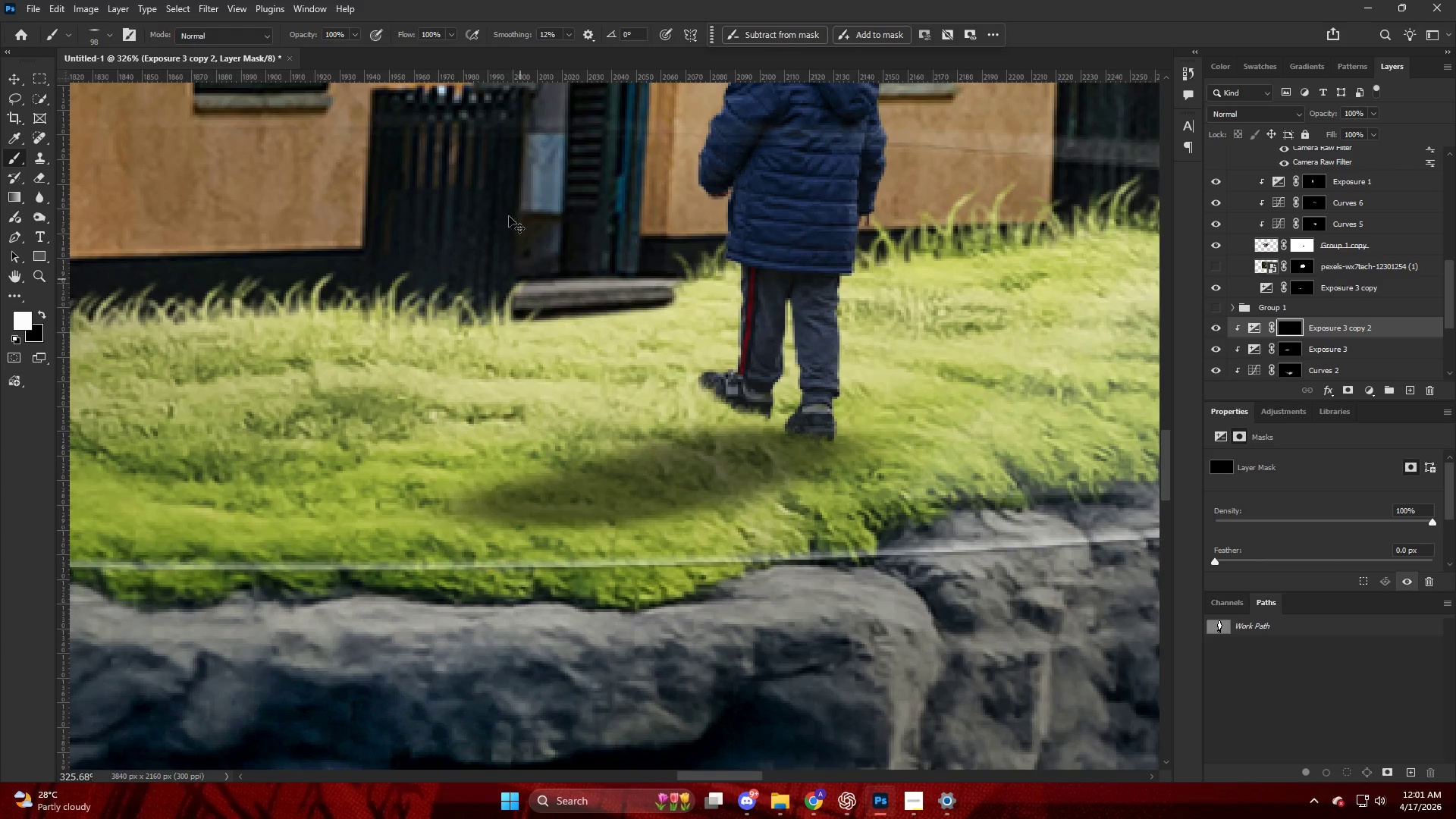 
key(Control+Z)
 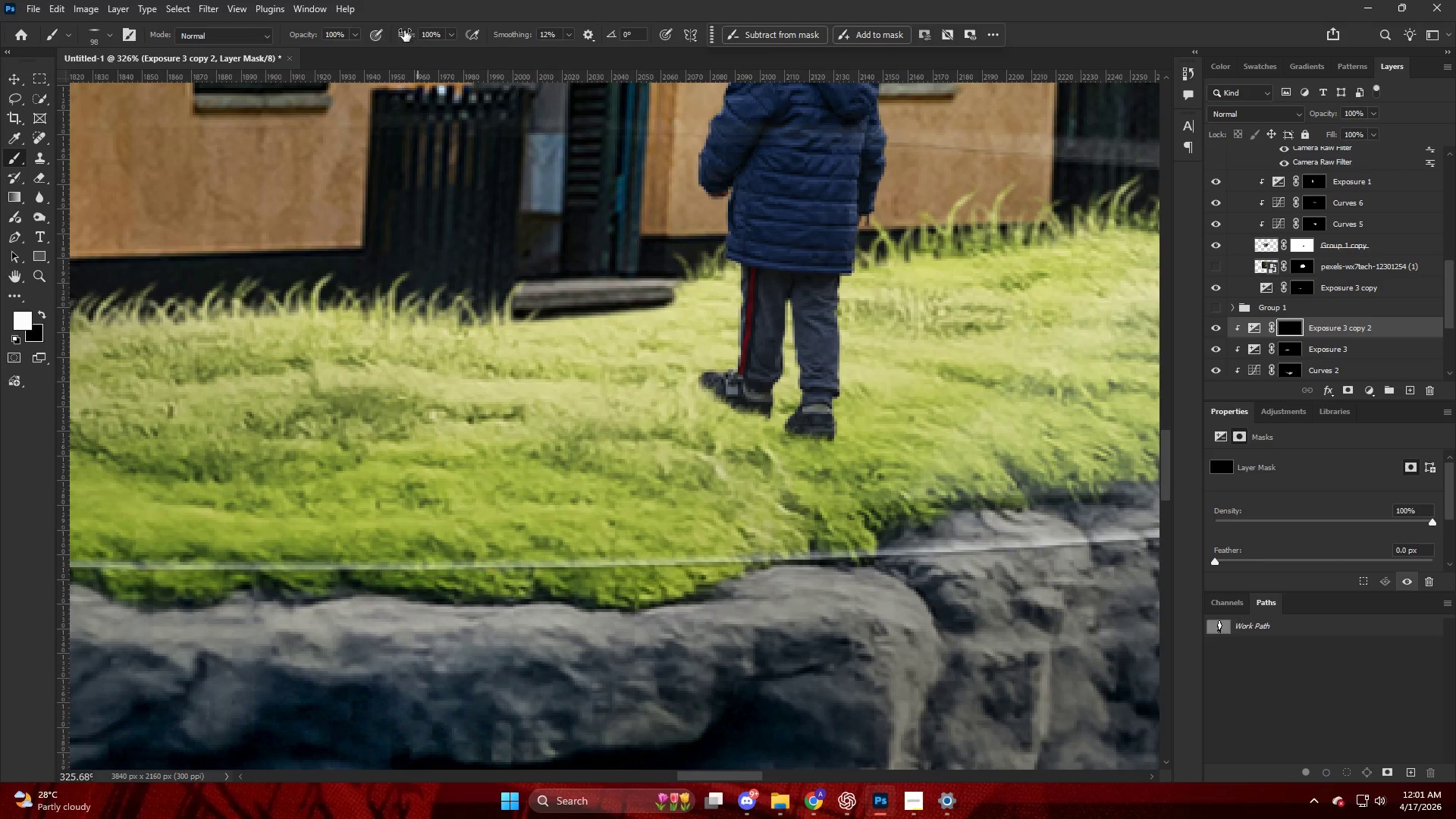 
scroll: coordinate [495, 335], scroll_direction: up, amount: 14.0
 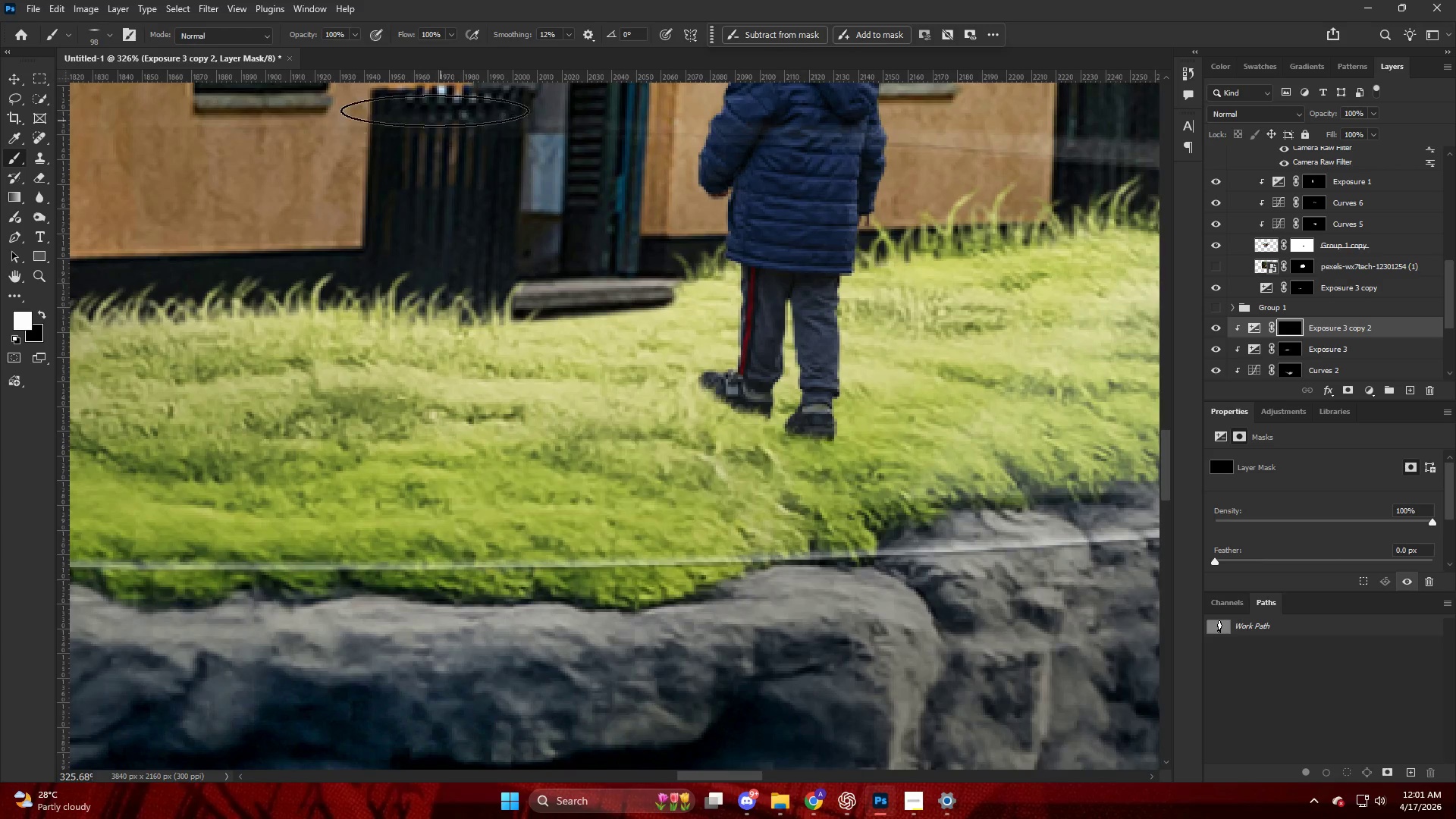 
left_click_drag(start_coordinate=[403, 30], to_coordinate=[131, 80])
 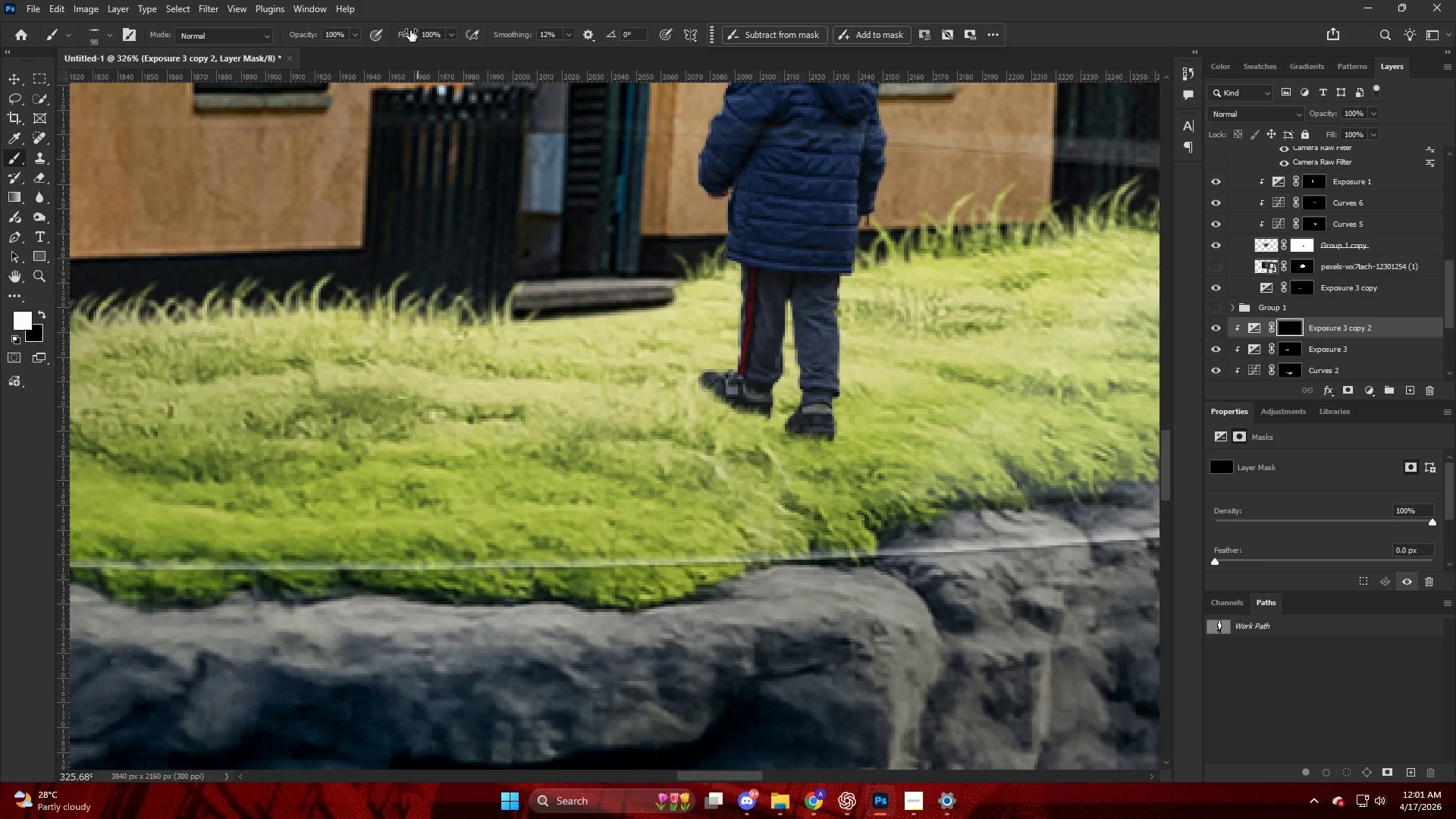 
left_click_drag(start_coordinate=[415, 30], to_coordinate=[97, 83])
 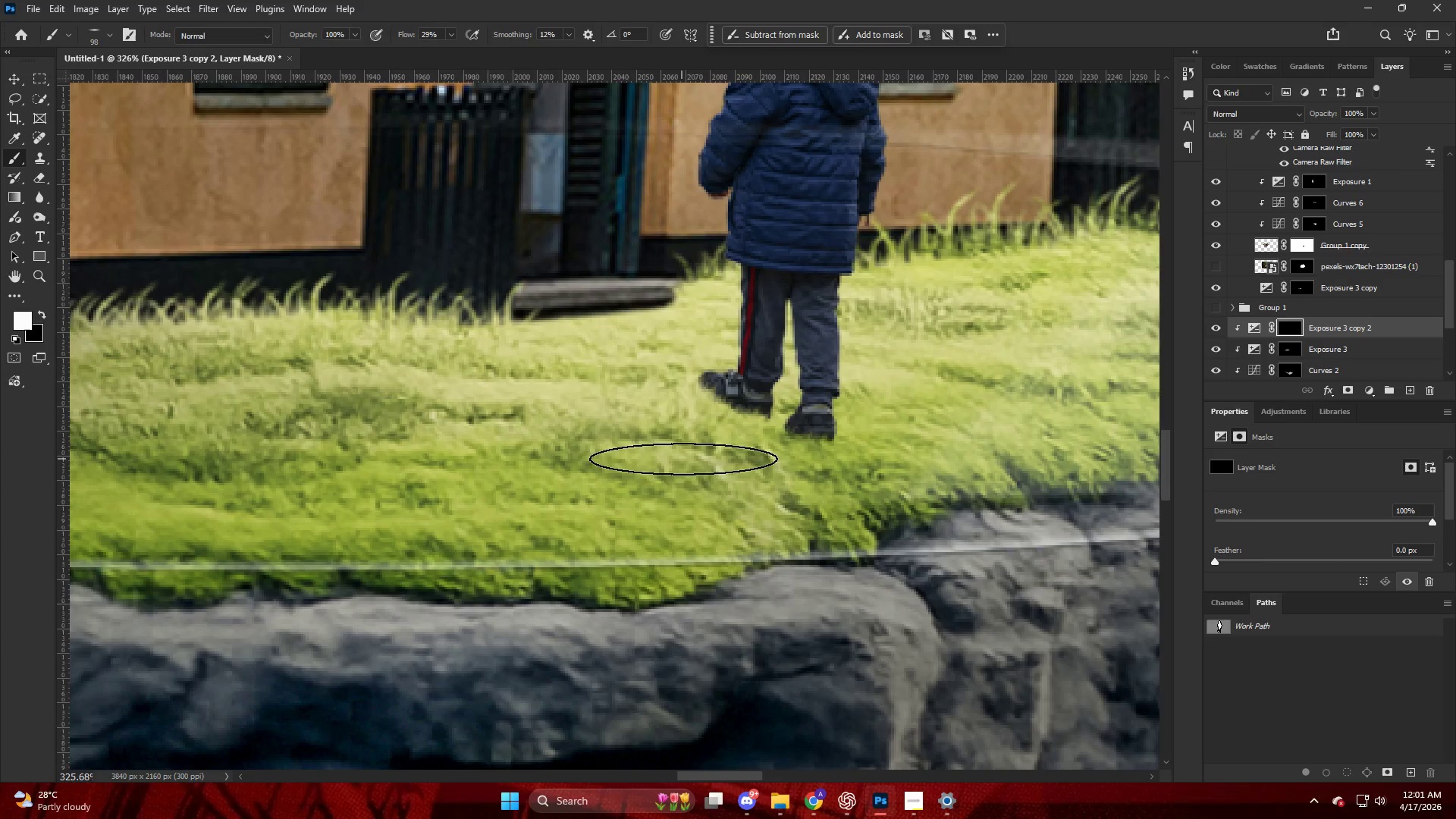 
key(Alt+AltLeft)
 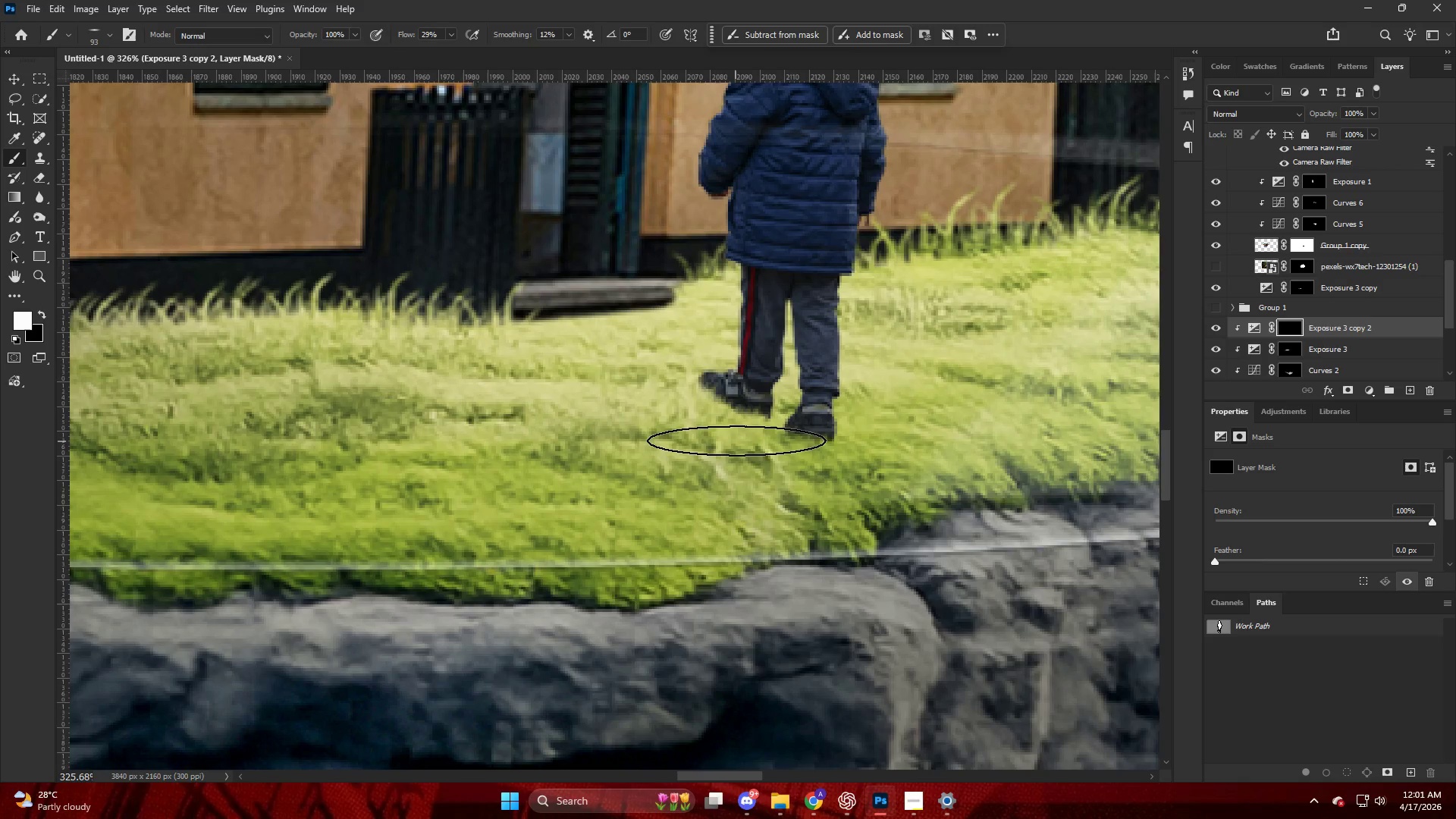 
left_click_drag(start_coordinate=[737, 441], to_coordinate=[487, 506])
 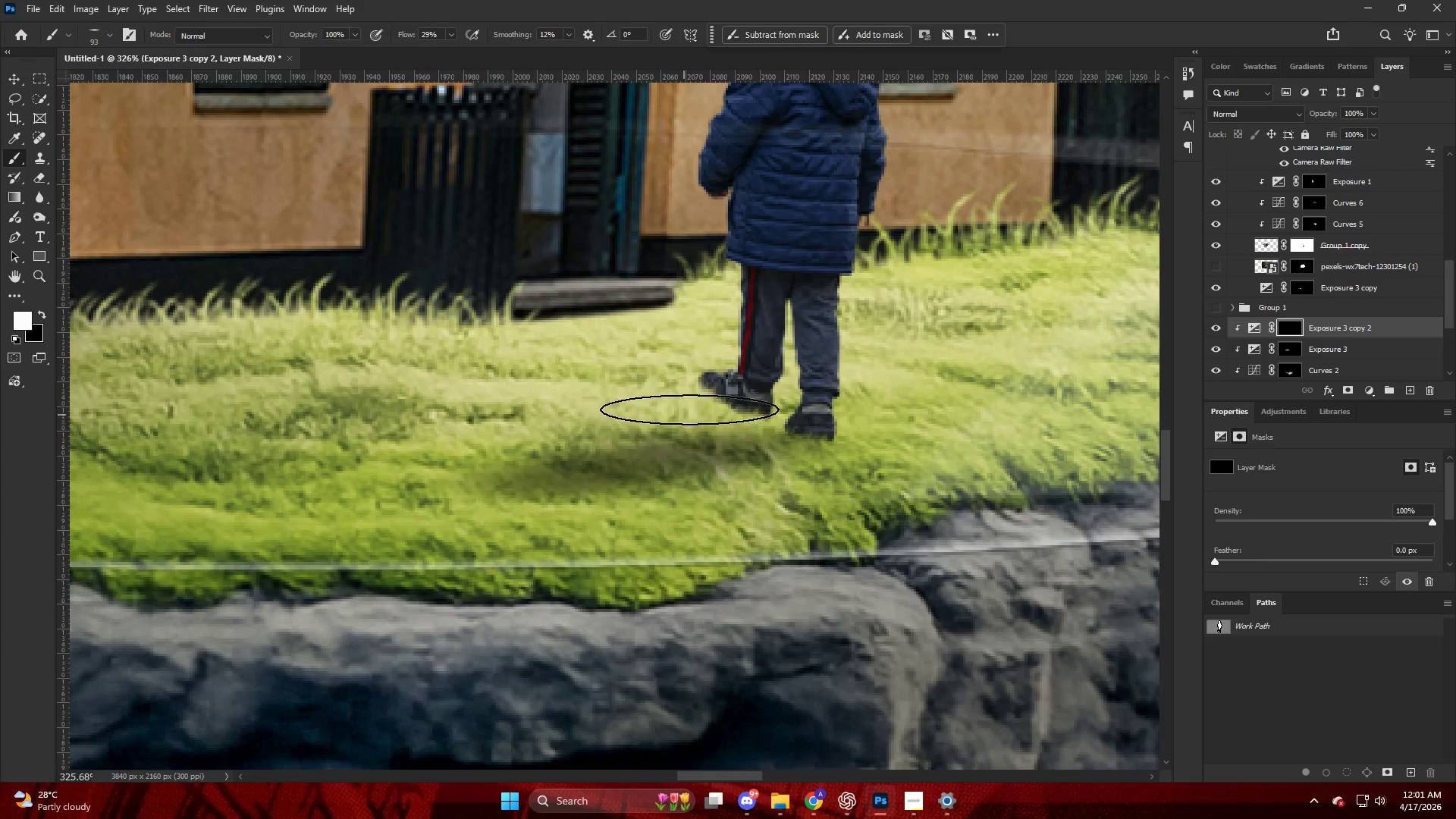 
left_click_drag(start_coordinate=[690, 407], to_coordinate=[520, 450])
 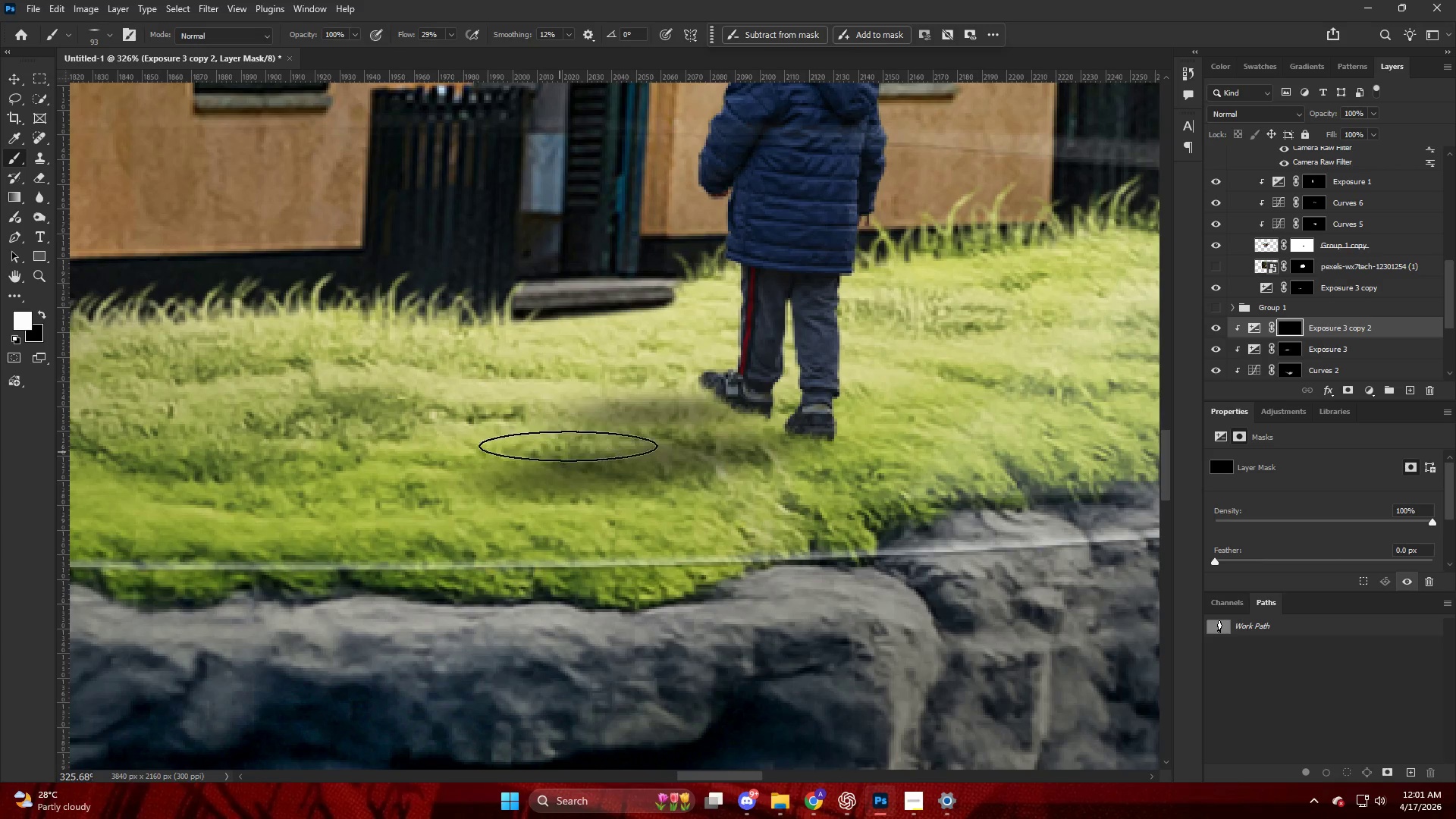 
hold_key(key=AltLeft, duration=0.53)
 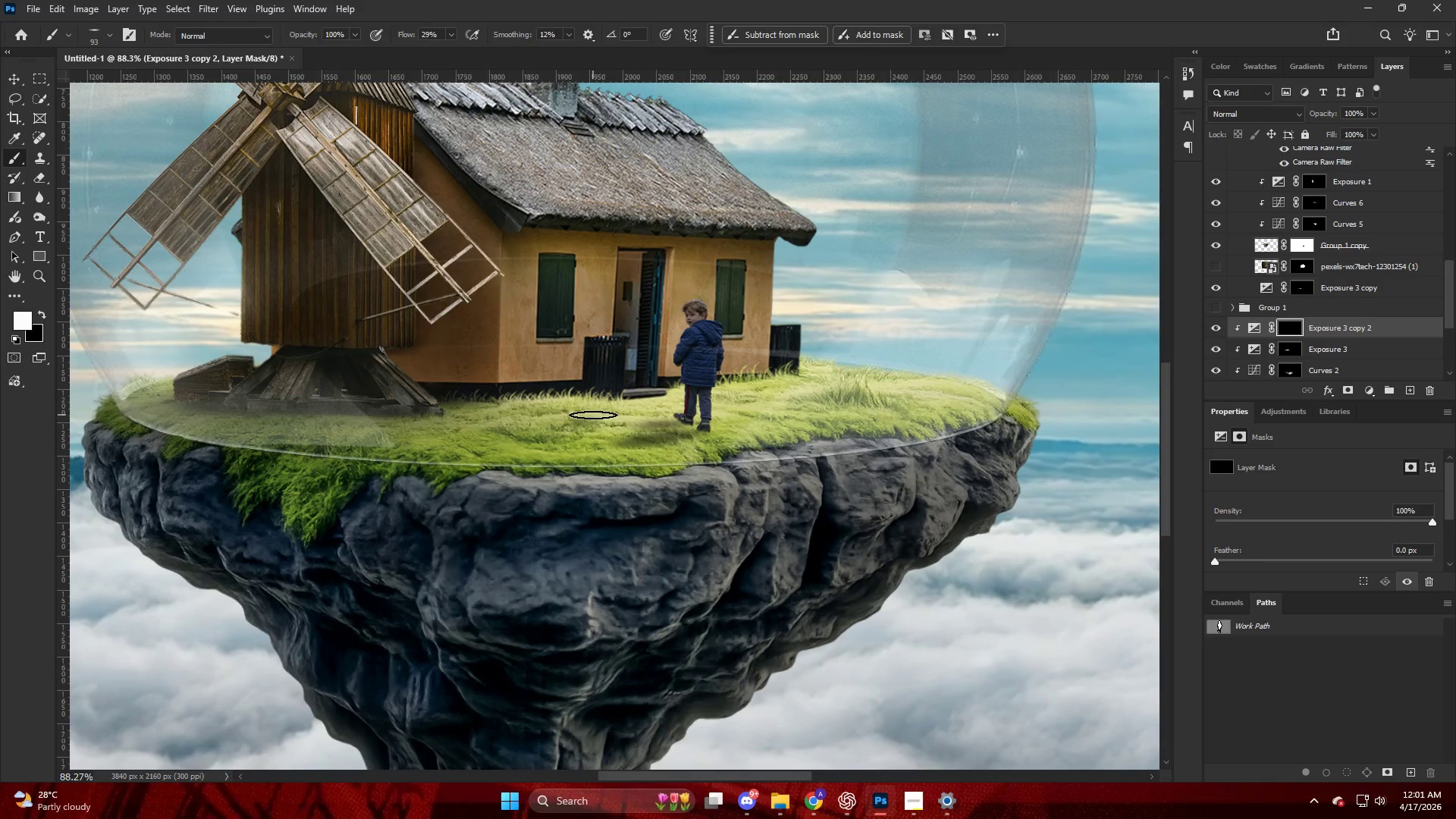 
key(Control+ControlLeft)
 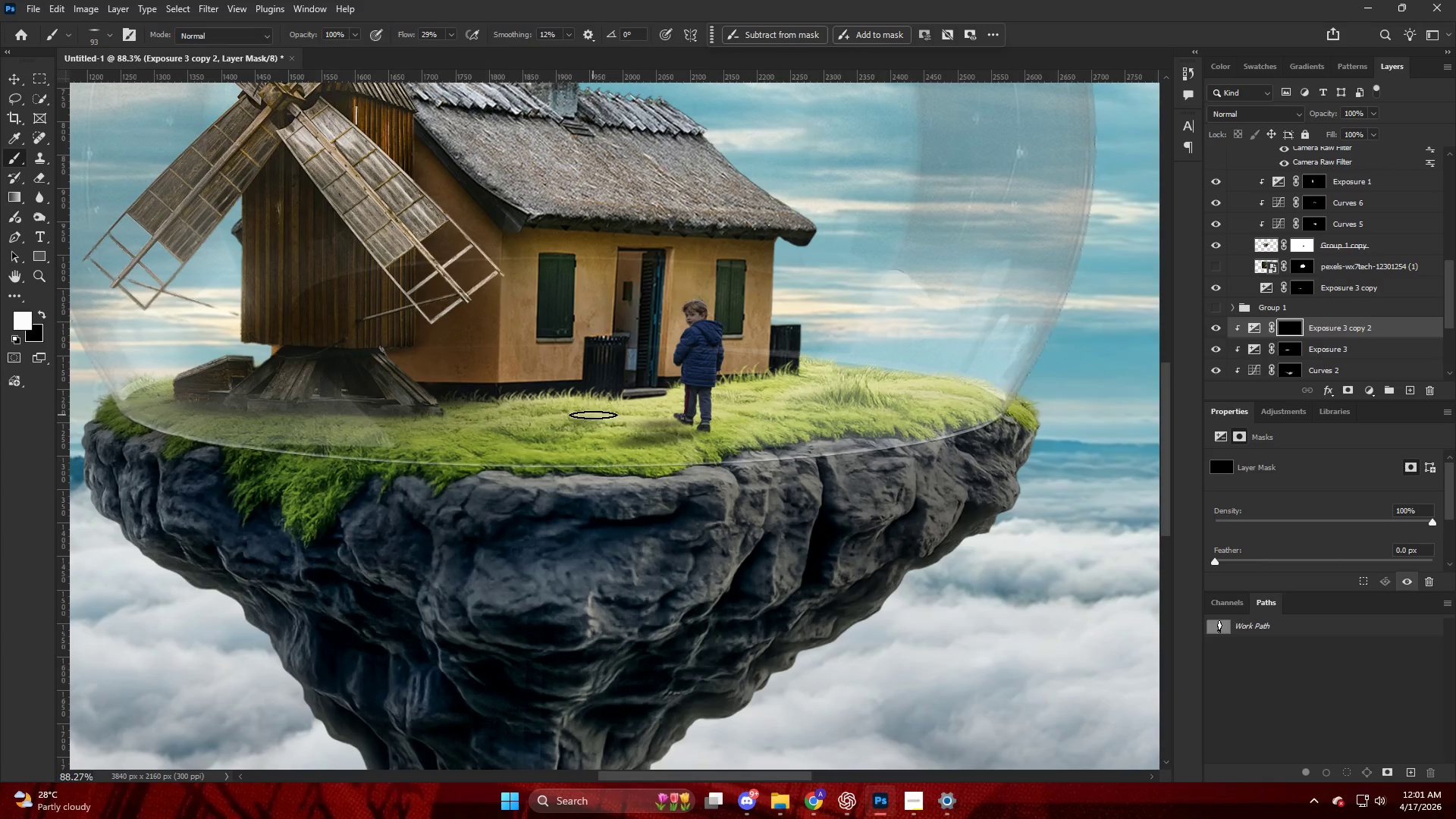 
hold_key(key=AltLeft, duration=1.28)
scroll: coordinate [722, 453], scroll_direction: up, amount: 6.0
 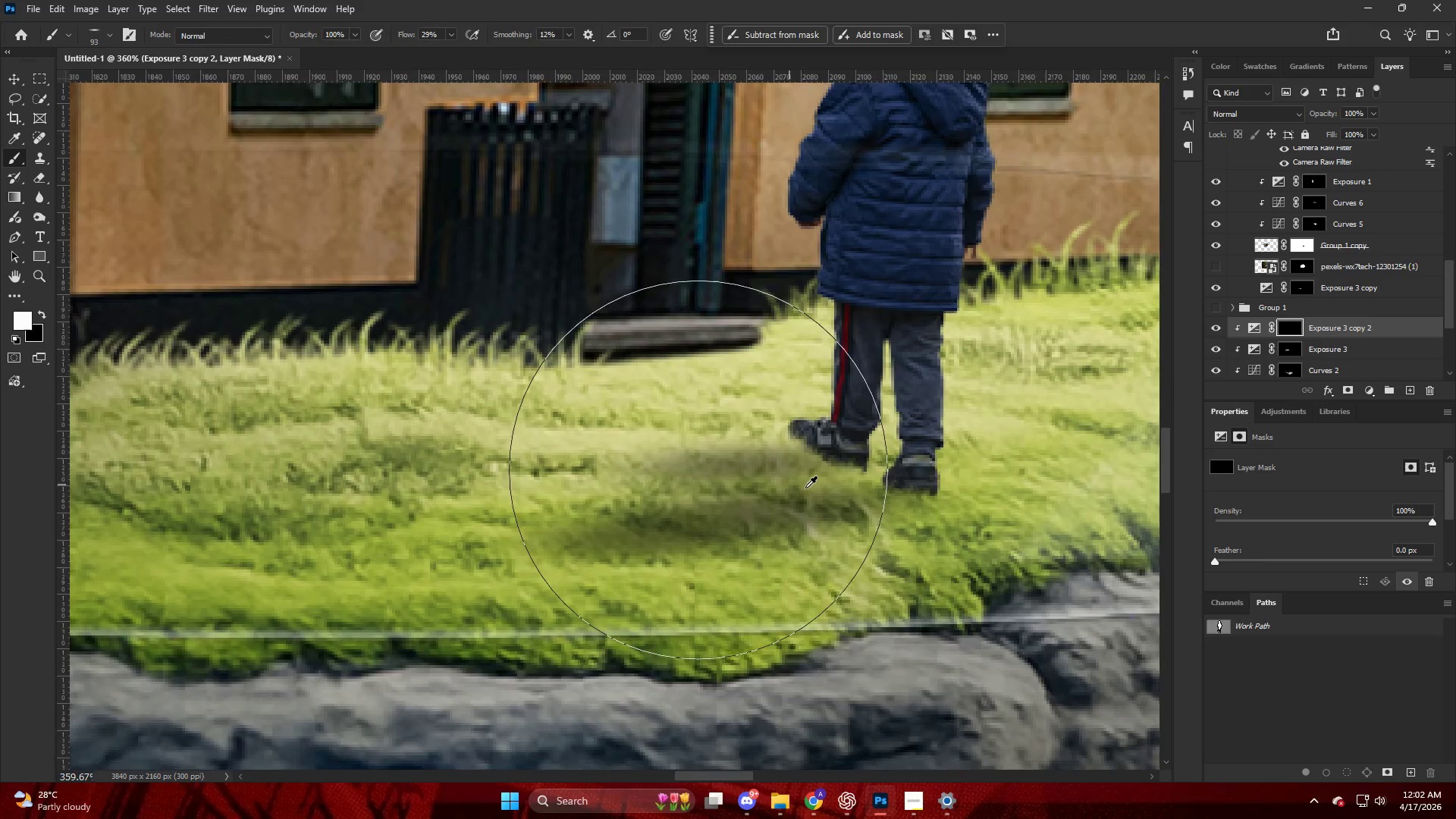 
key(X)
 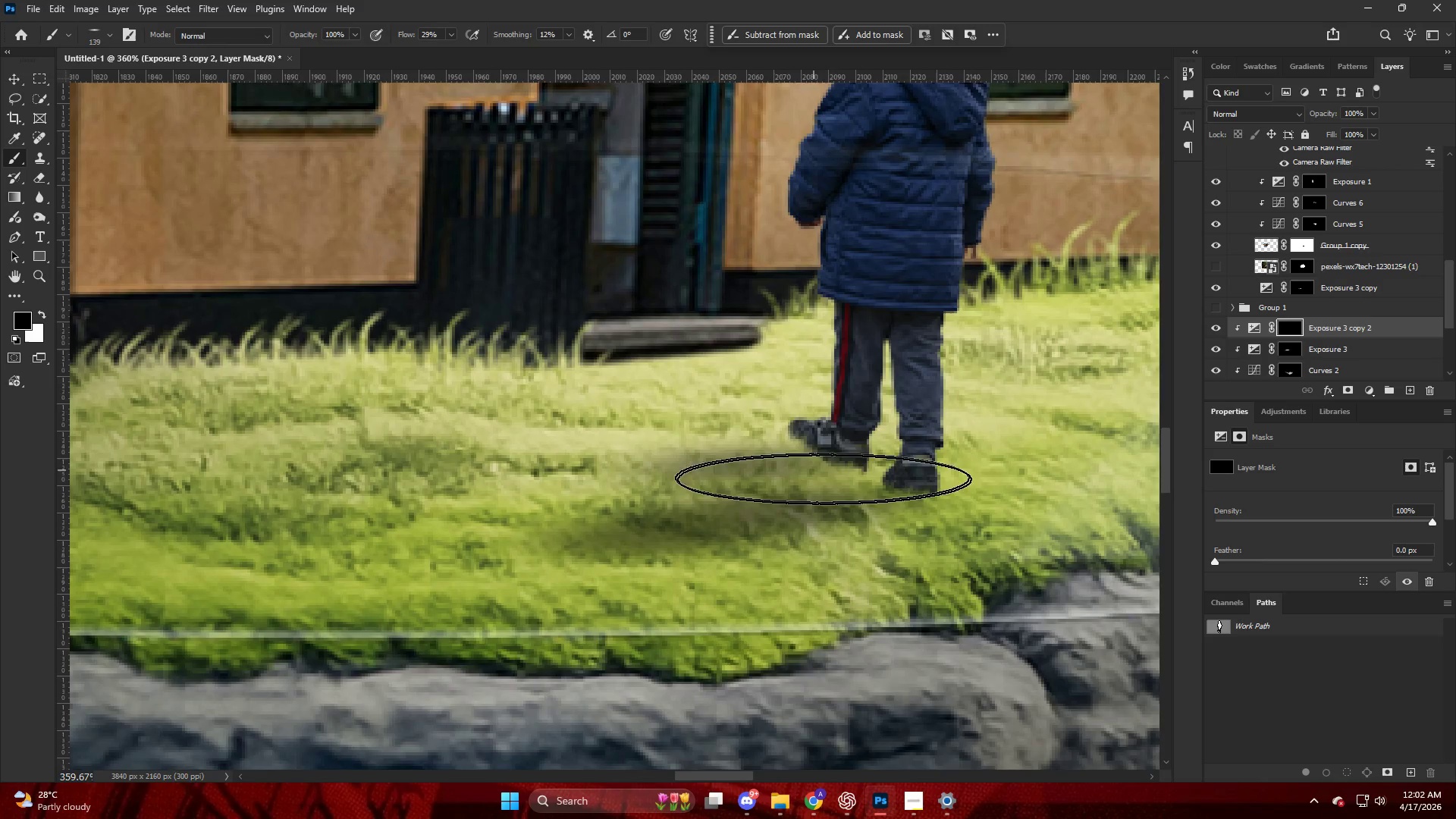 
left_click_drag(start_coordinate=[651, 559], to_coordinate=[468, 604])
 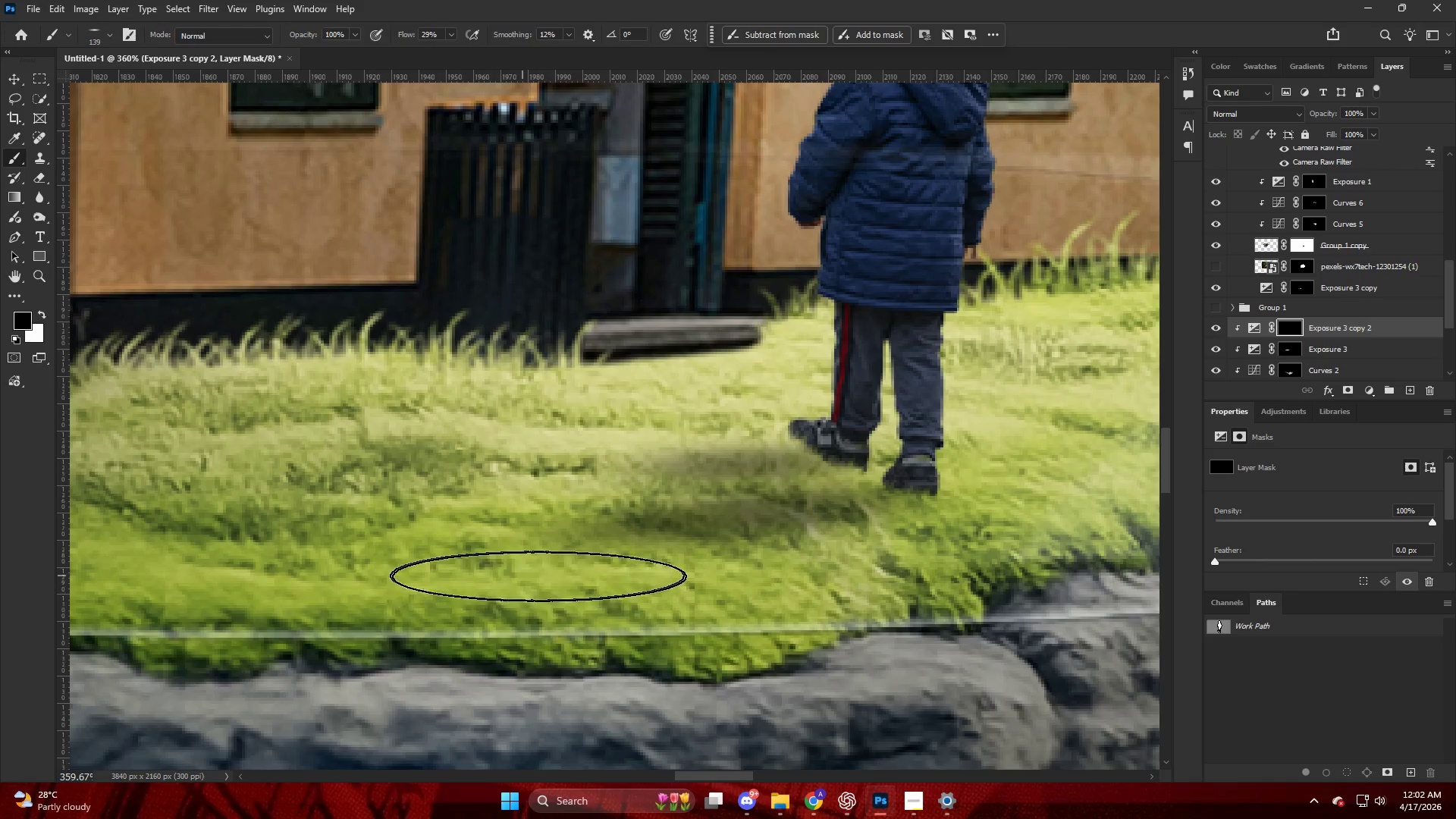 
key(Control+ControlLeft)
 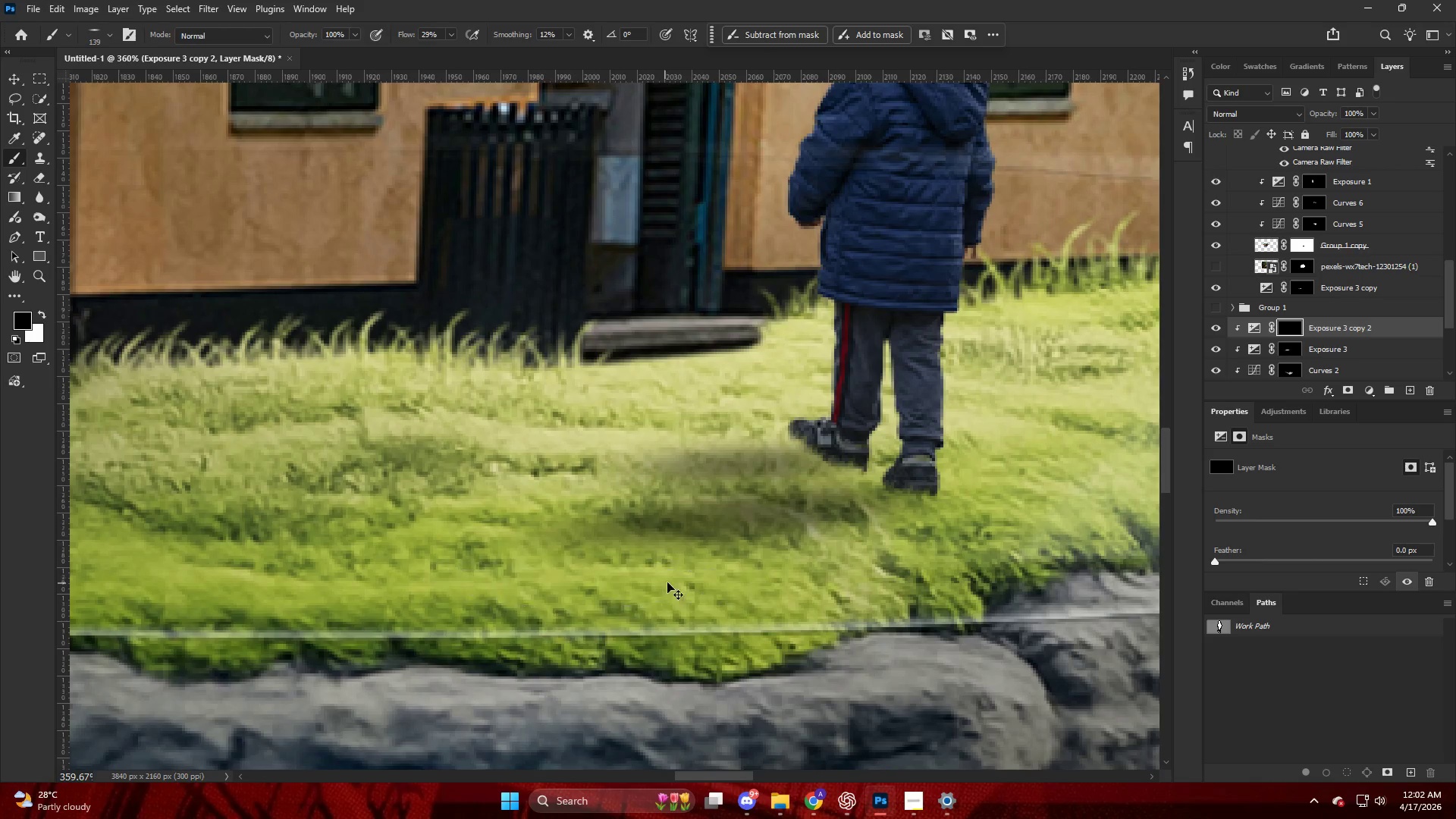 
key(Control+Z)
 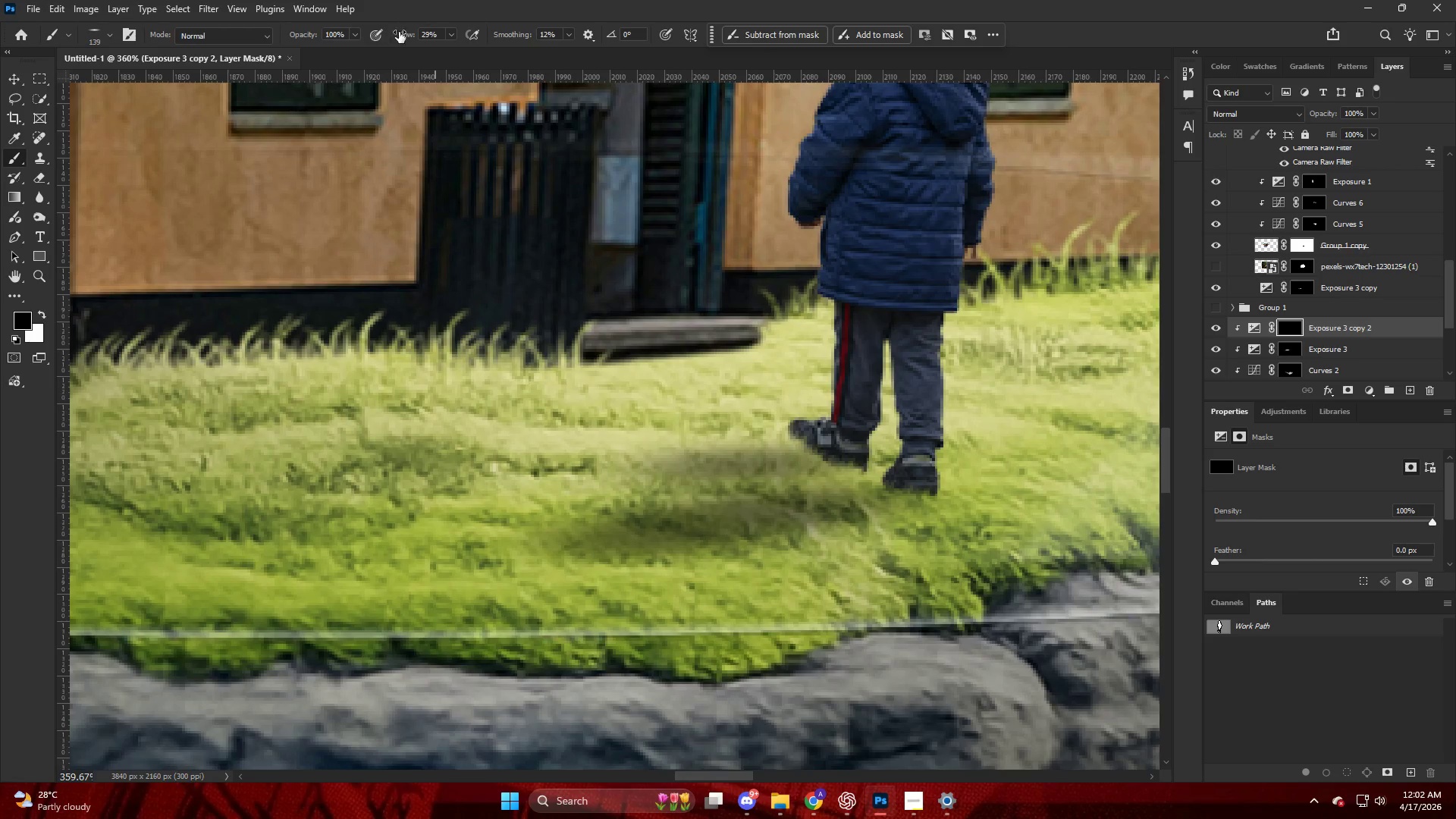 
left_click_drag(start_coordinate=[406, 36], to_coordinate=[140, 71])
 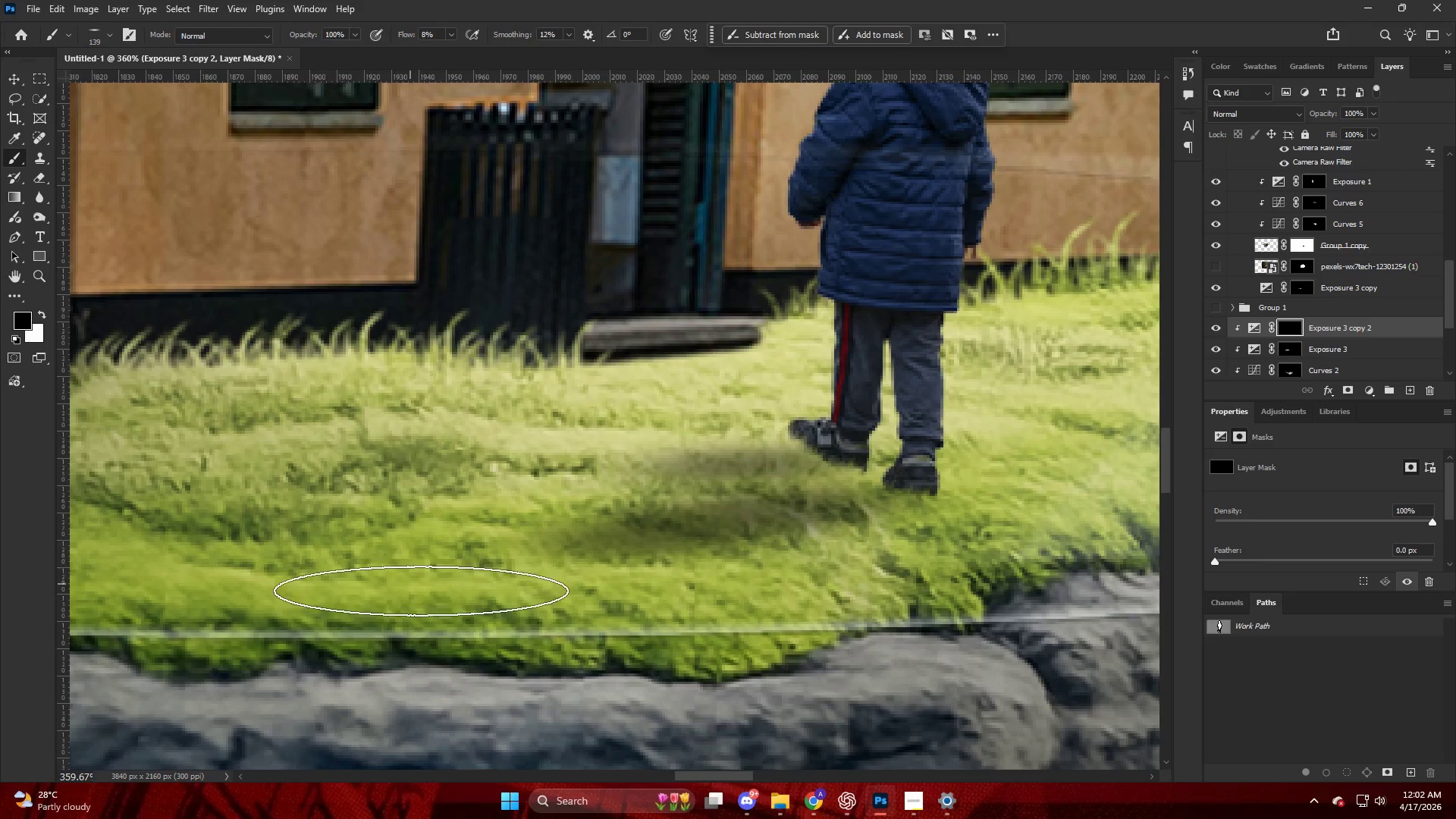 
left_click_drag(start_coordinate=[469, 608], to_coordinate=[802, 491])
 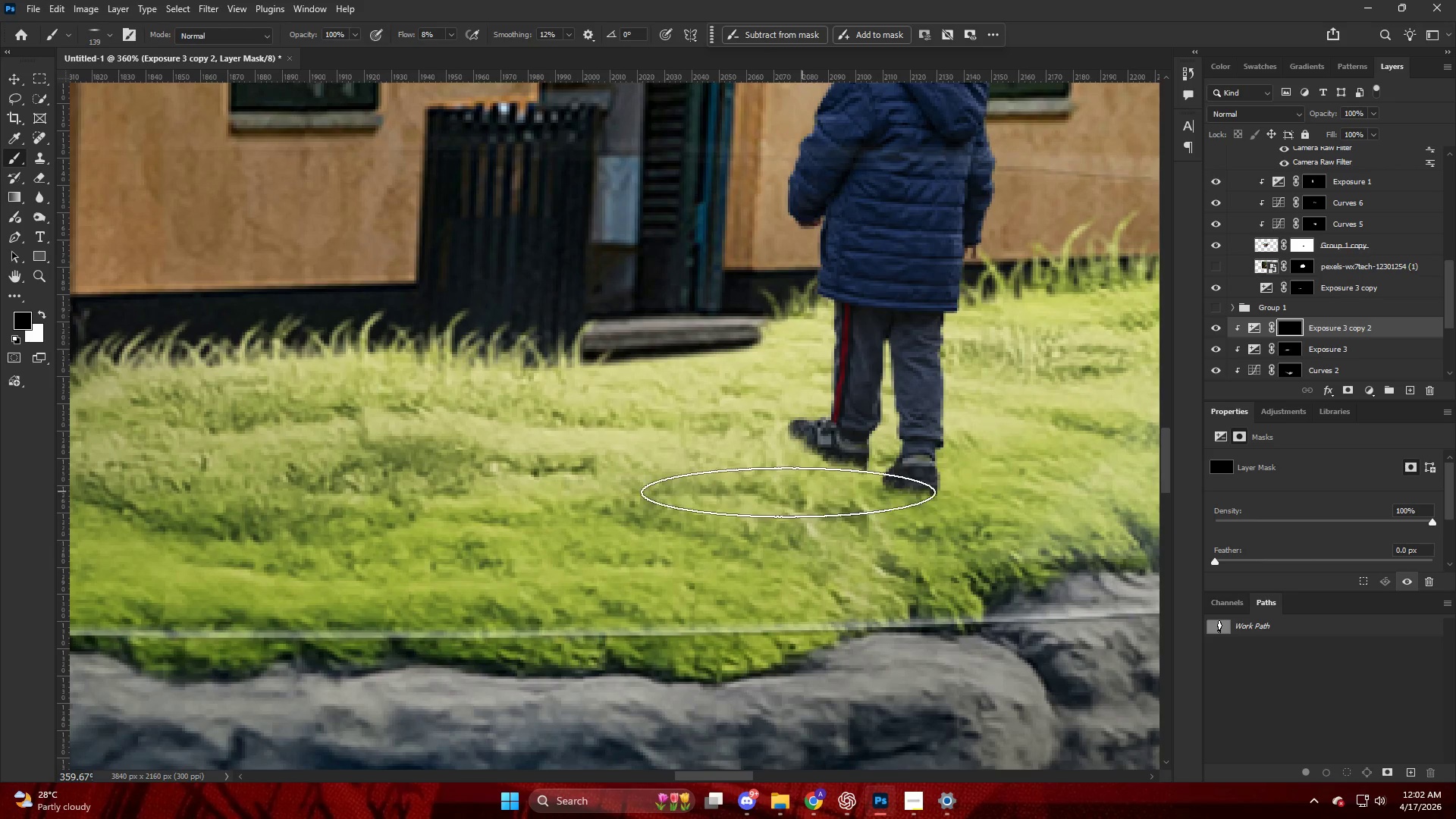 
hold_key(key=AltLeft, duration=0.34)
 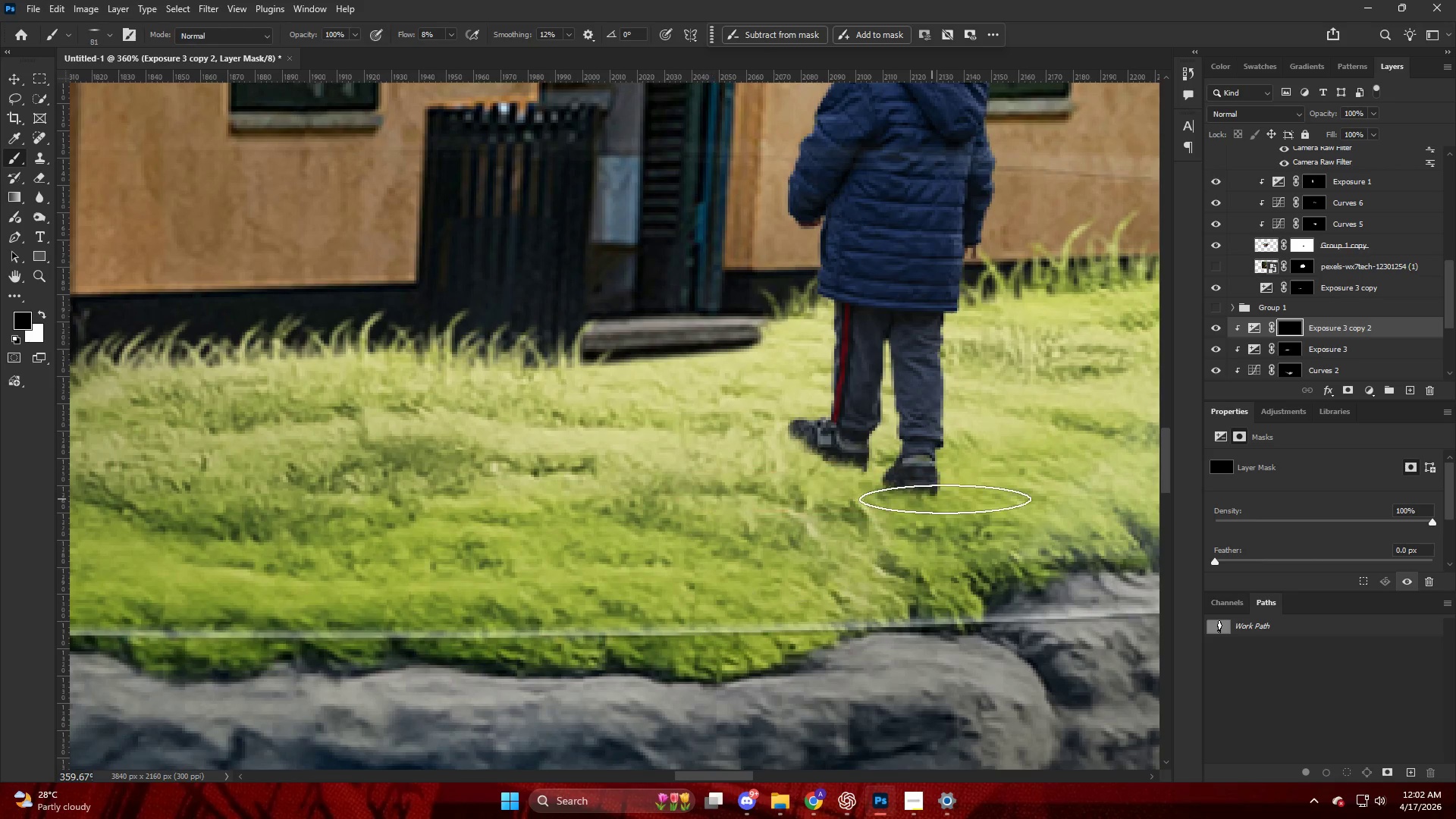 
key(Alt+AltLeft)
 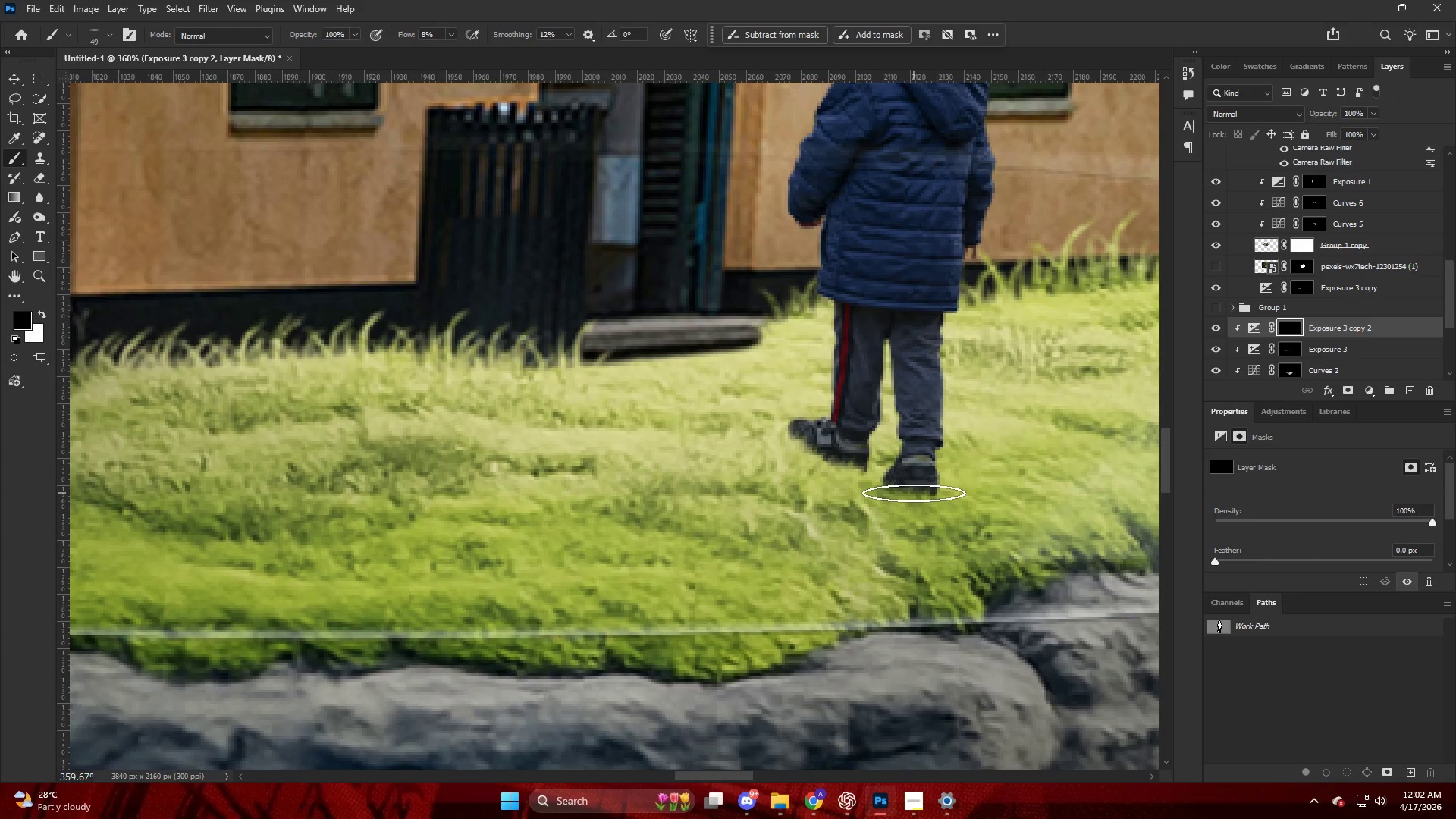 
key(Alt+AltLeft)
 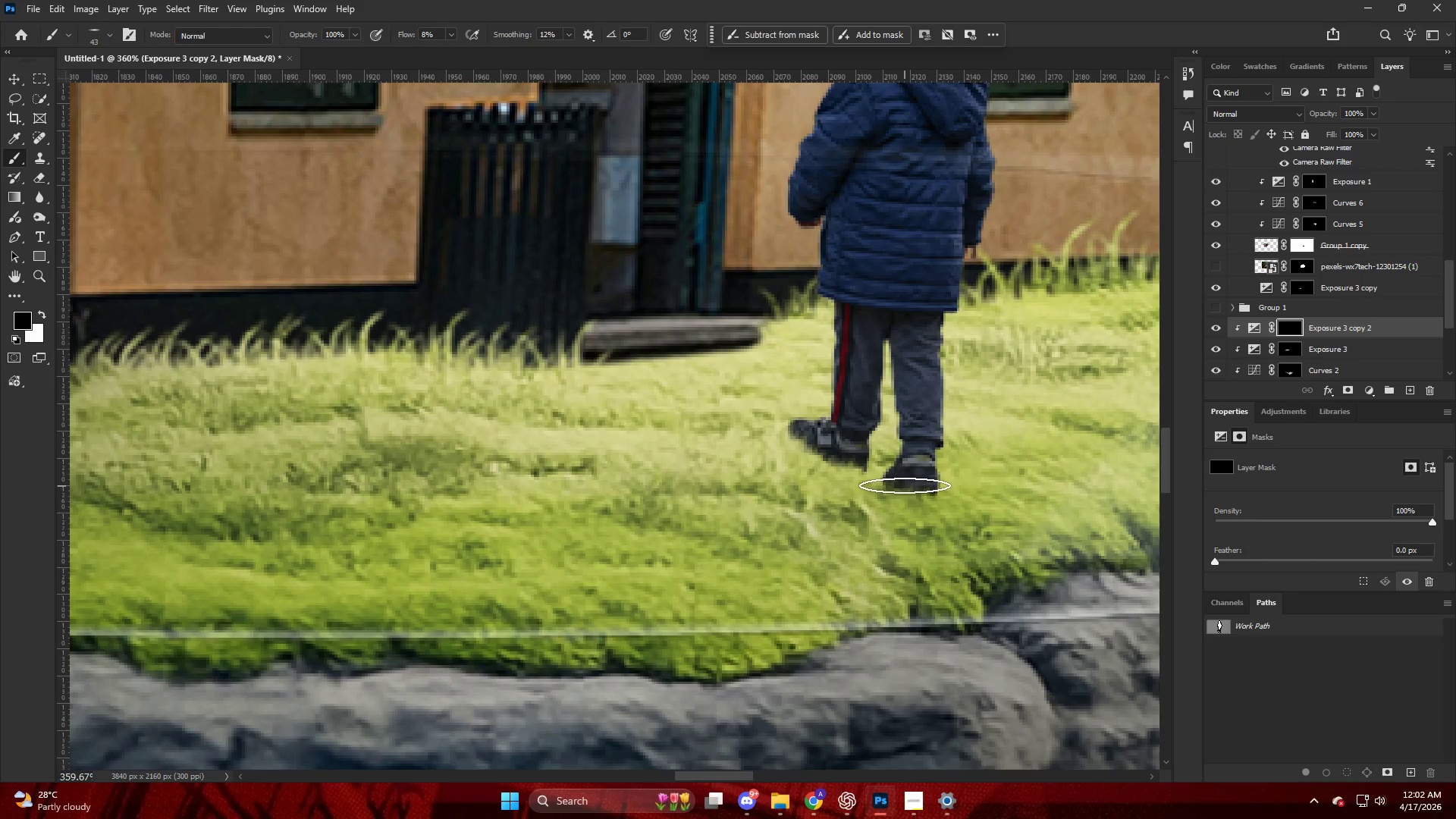 
left_click_drag(start_coordinate=[904, 486], to_coordinate=[711, 611])
 